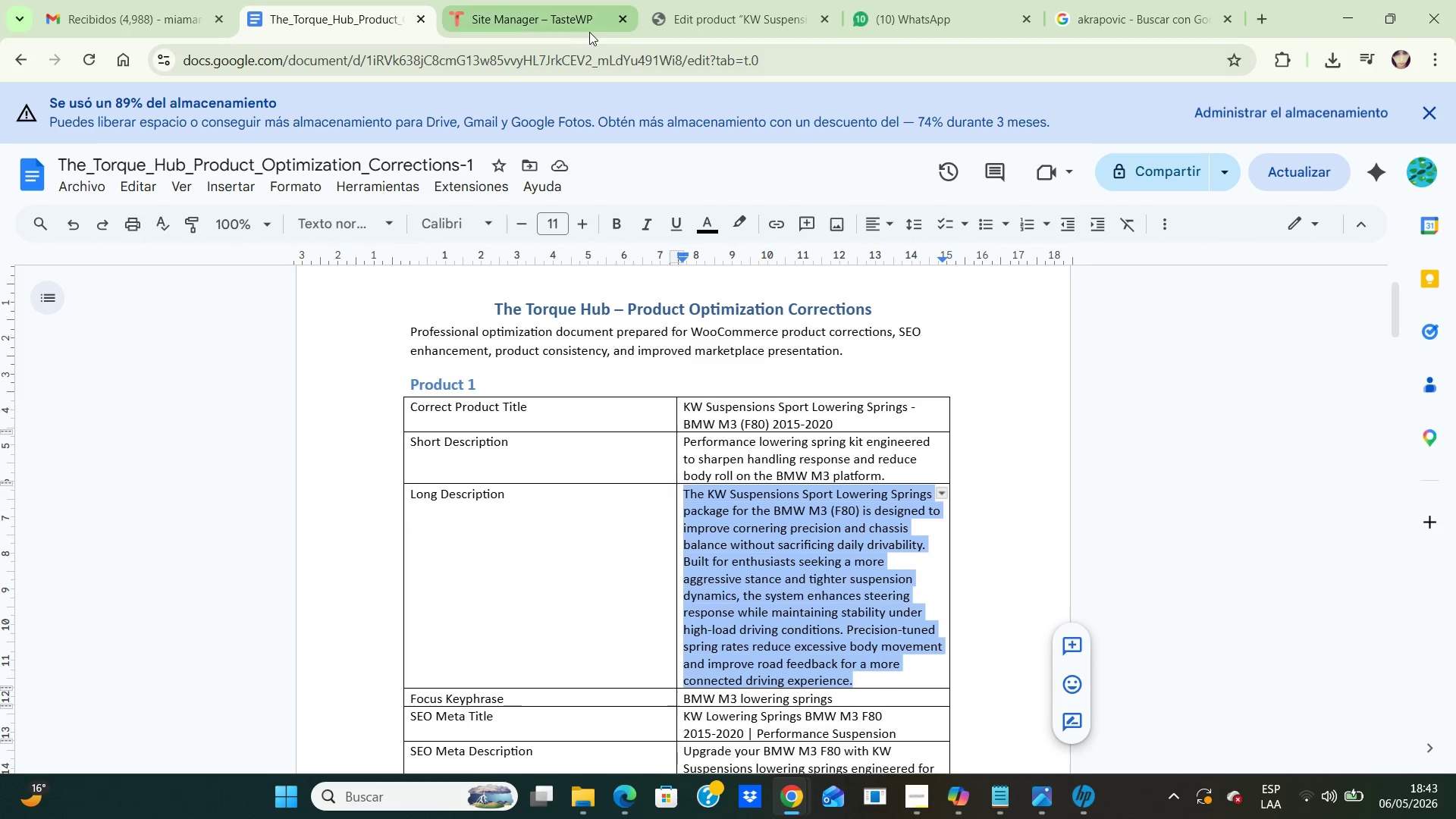 
left_click([733, 12])
 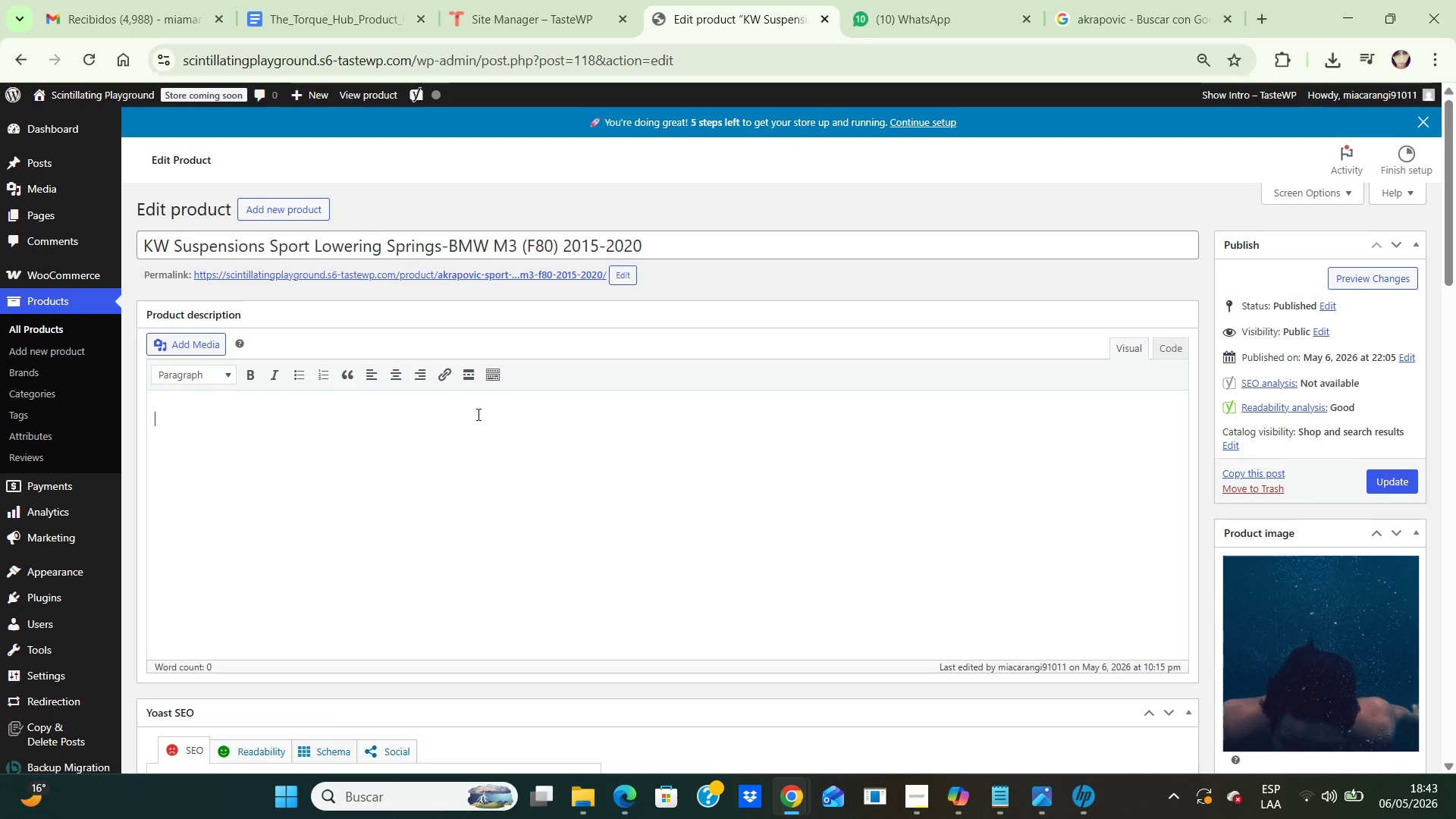 
left_click([475, 416])
 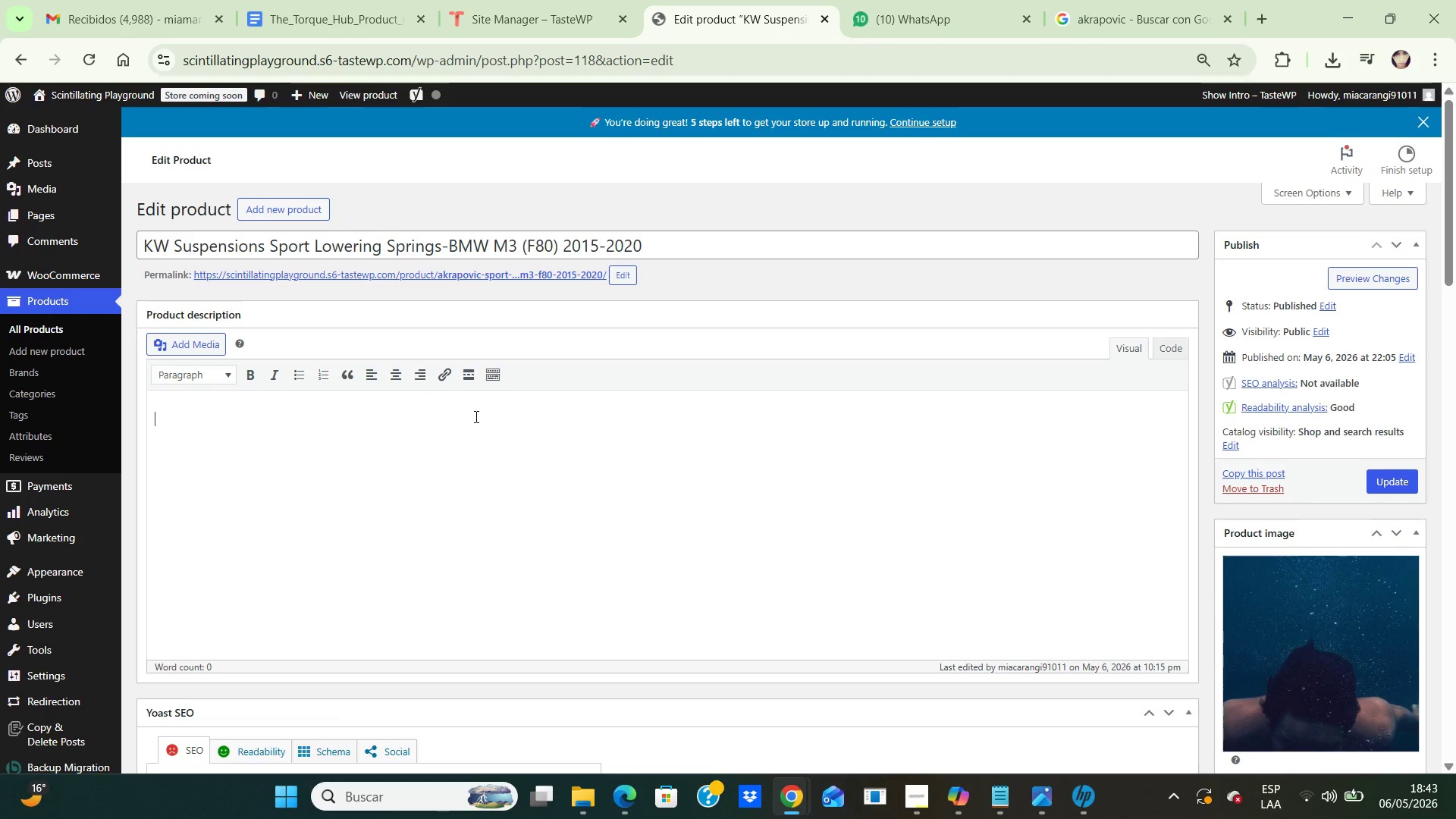 
key(Control+V)
 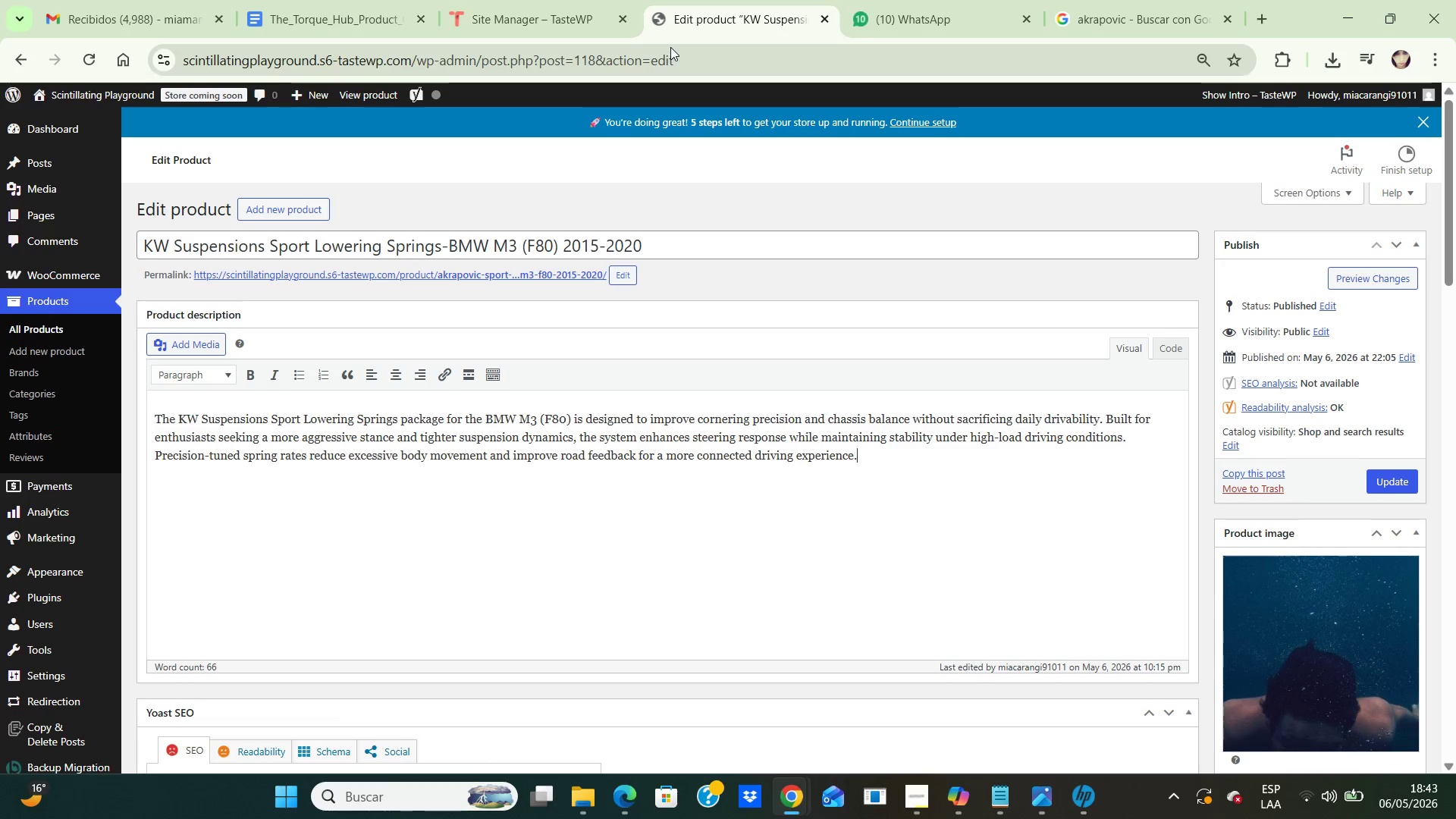 
left_click([369, 5])
 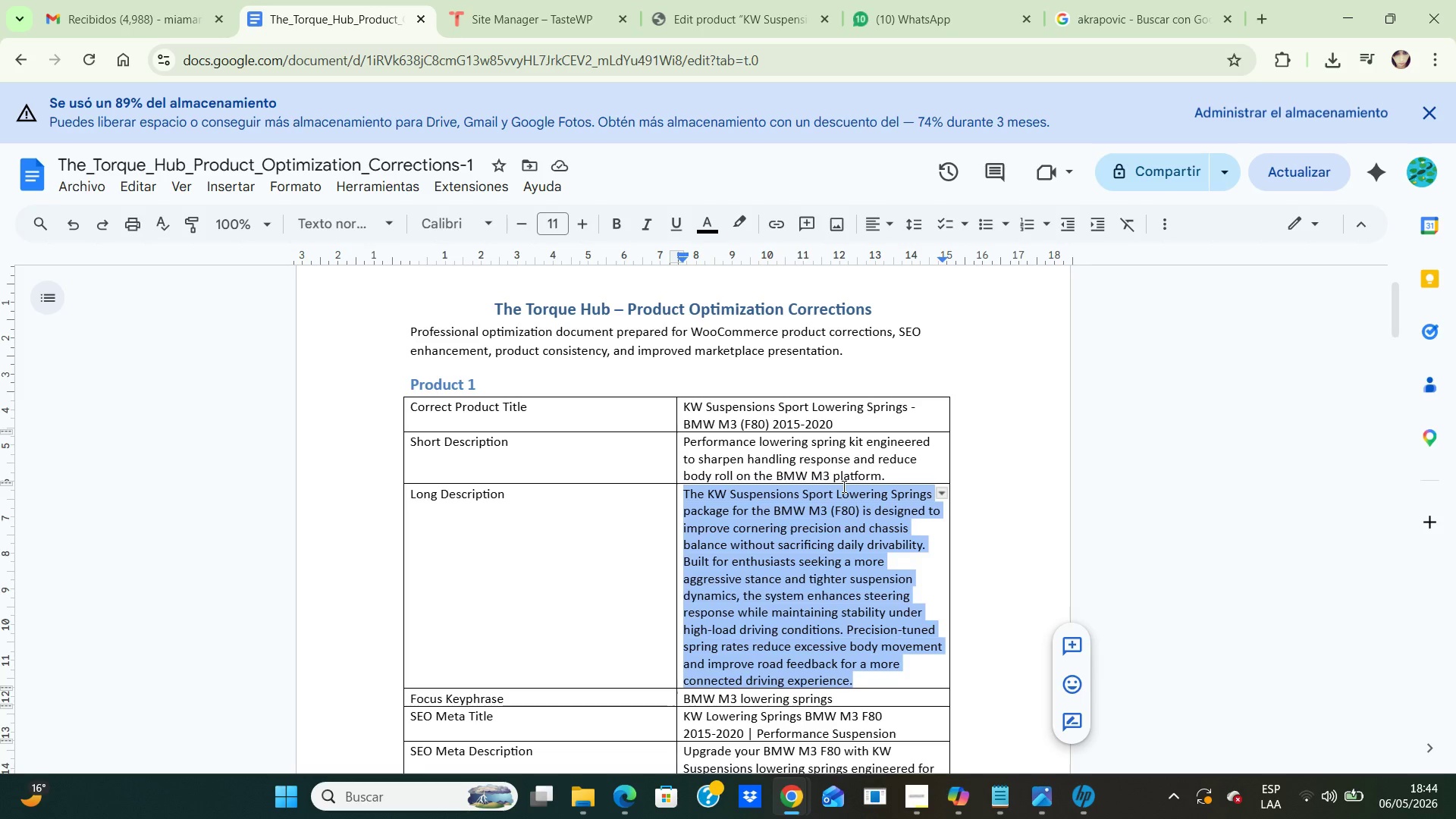 
left_click([861, 502])
 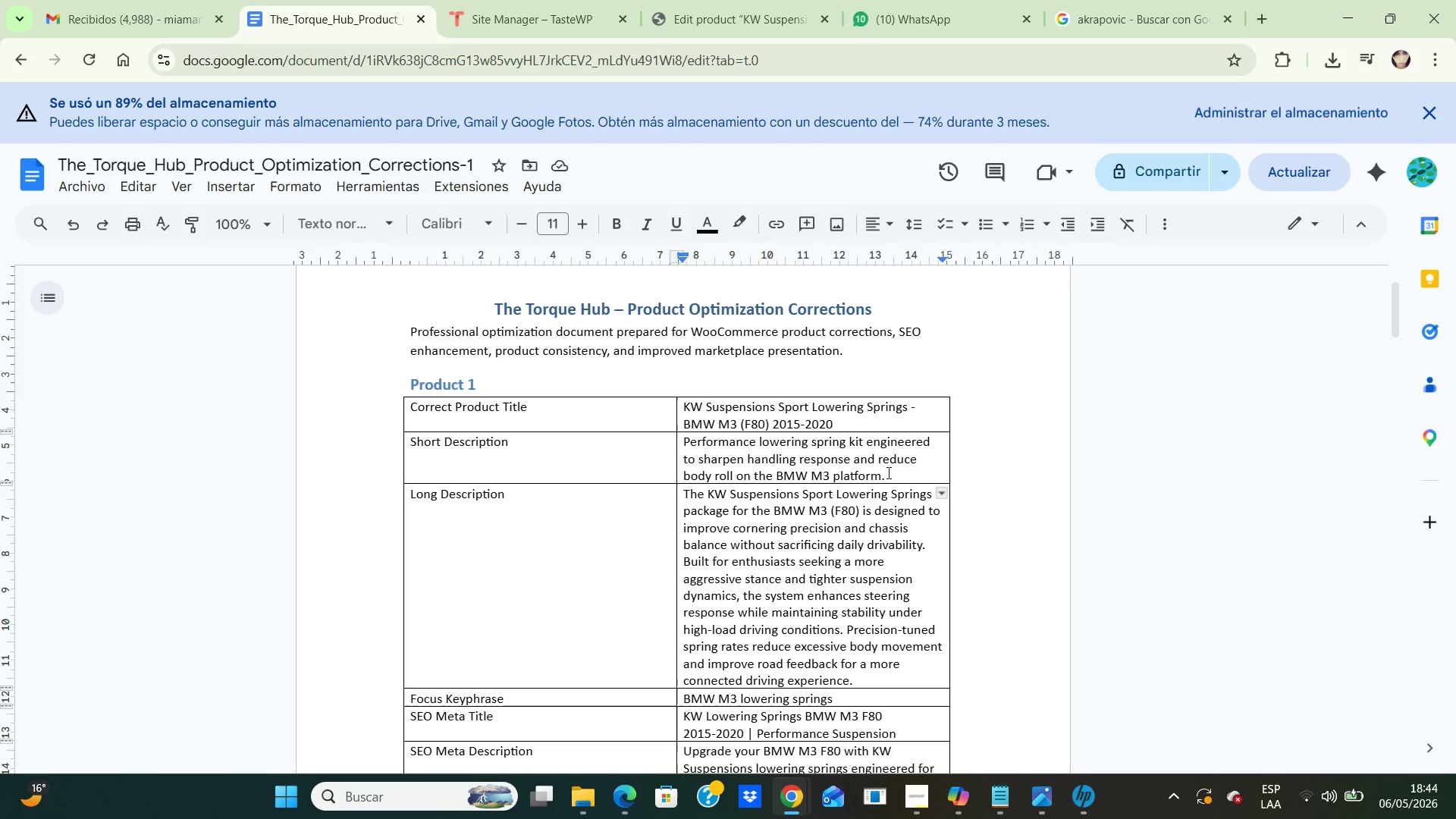 
left_click_drag(start_coordinate=[887, 472], to_coordinate=[681, 435])
 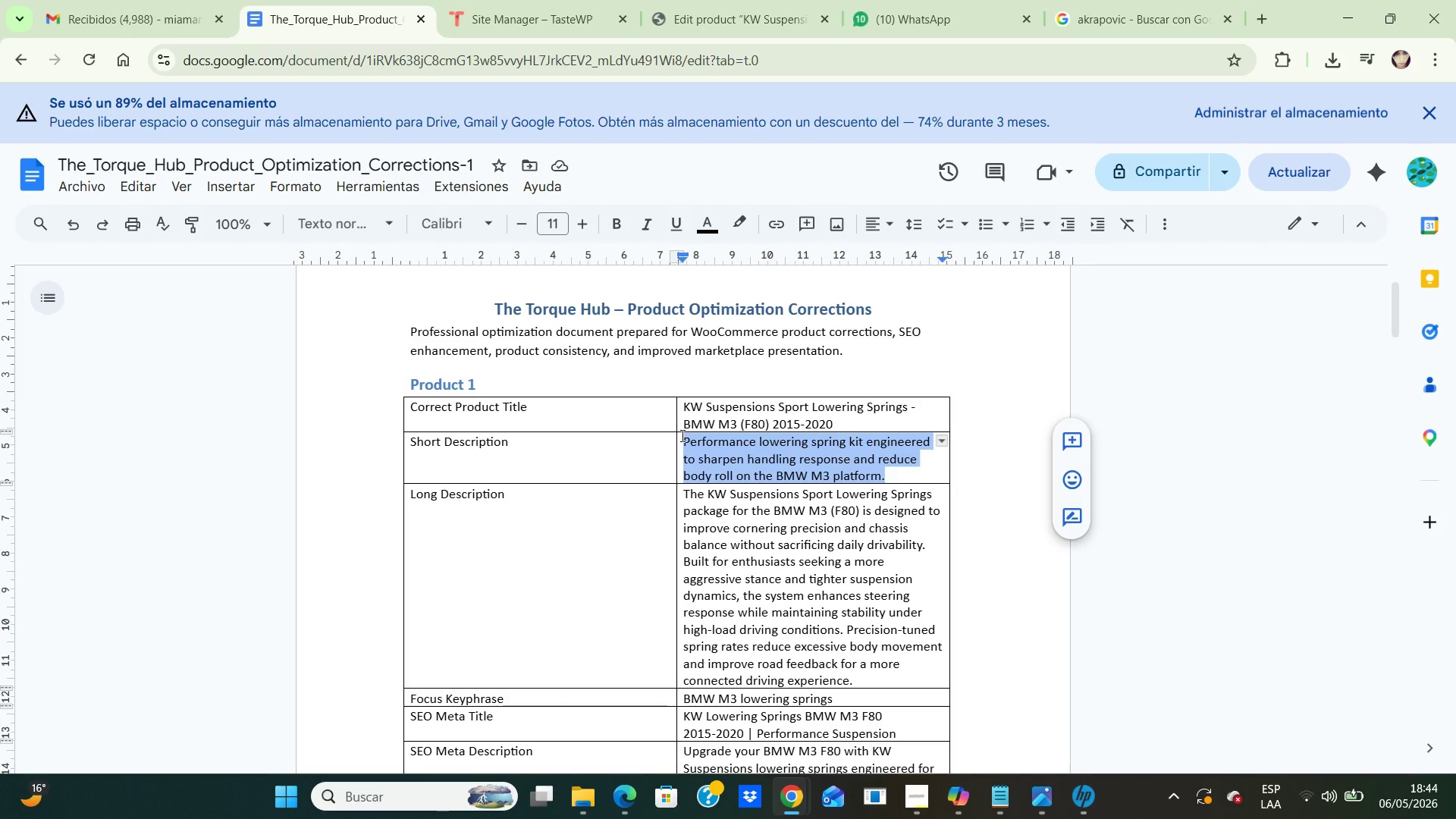 
hold_key(key=ControlLeft, duration=0.8)
 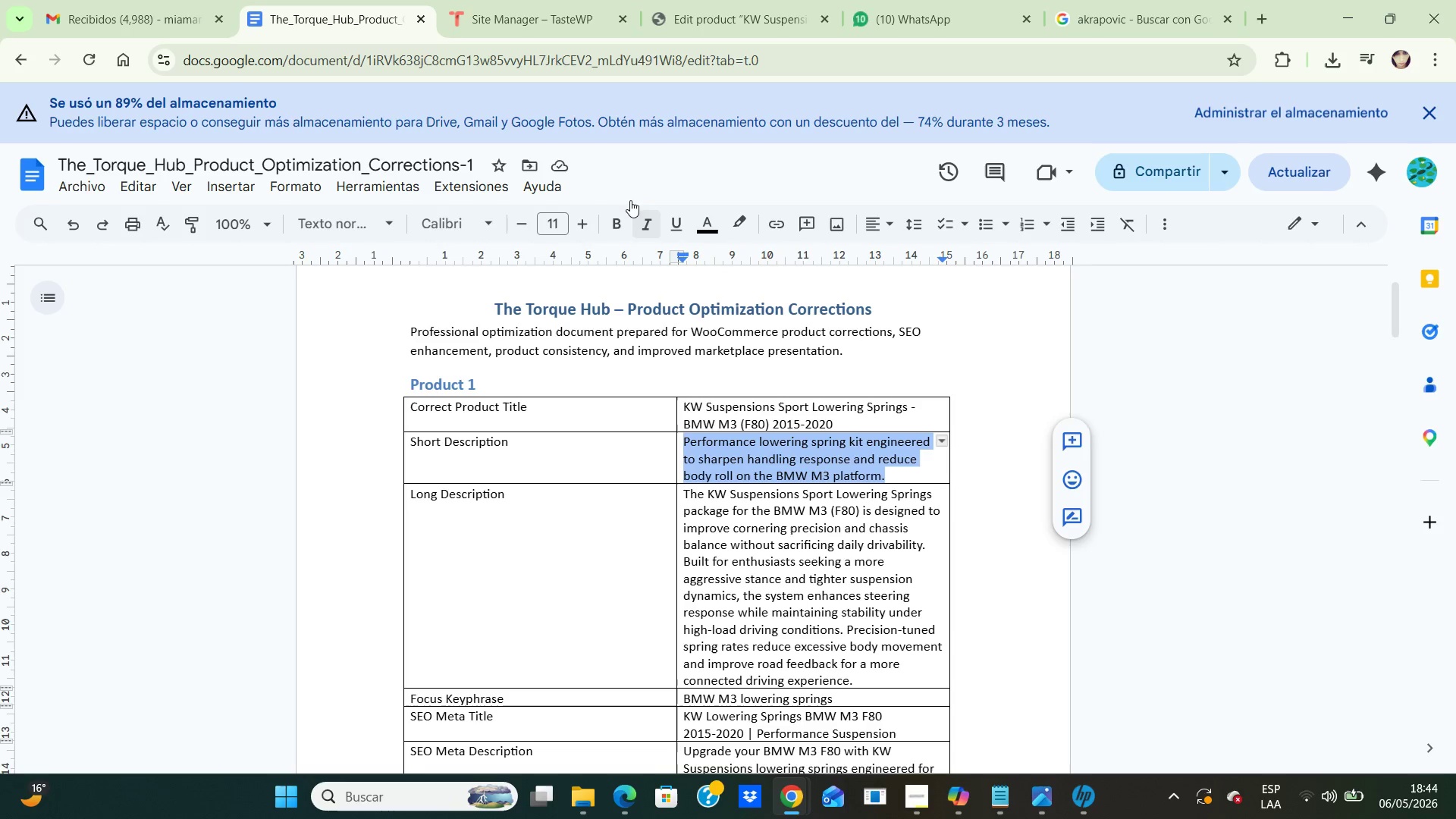 
hold_key(key=C, duration=0.31)
 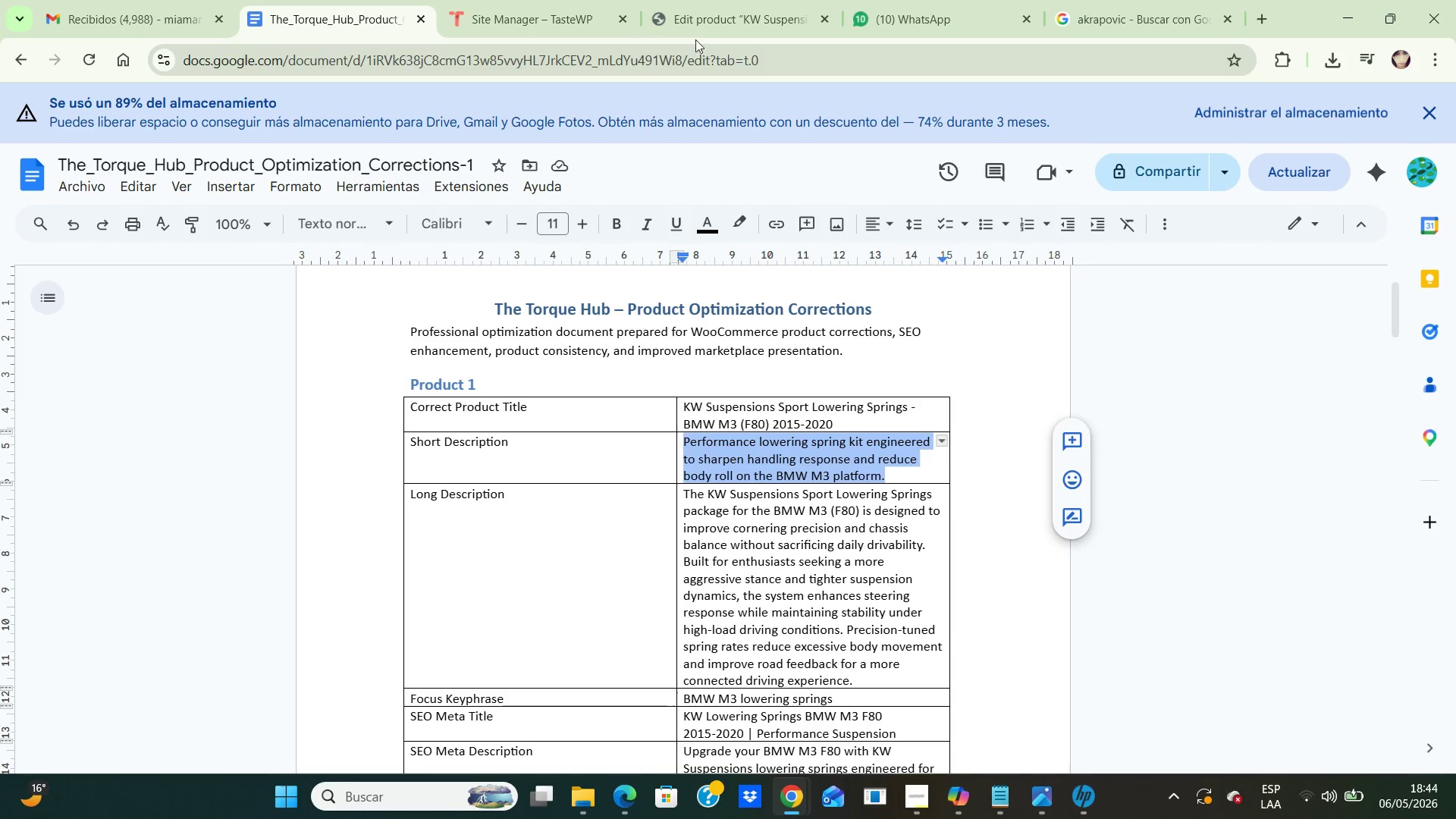 
left_click([696, 20])
 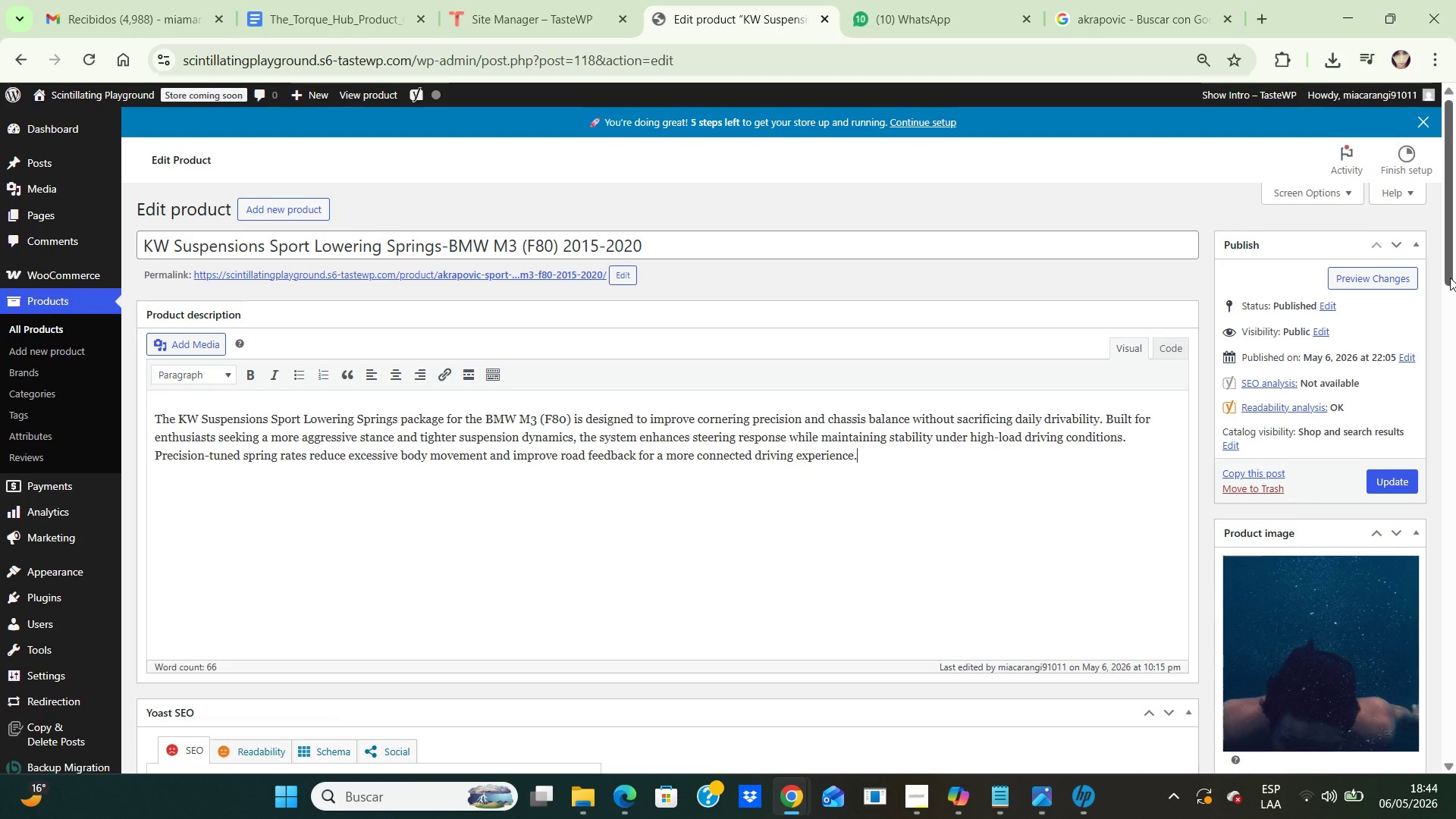 
left_click_drag(start_coordinate=[1450, 278], to_coordinate=[1455, 723])
 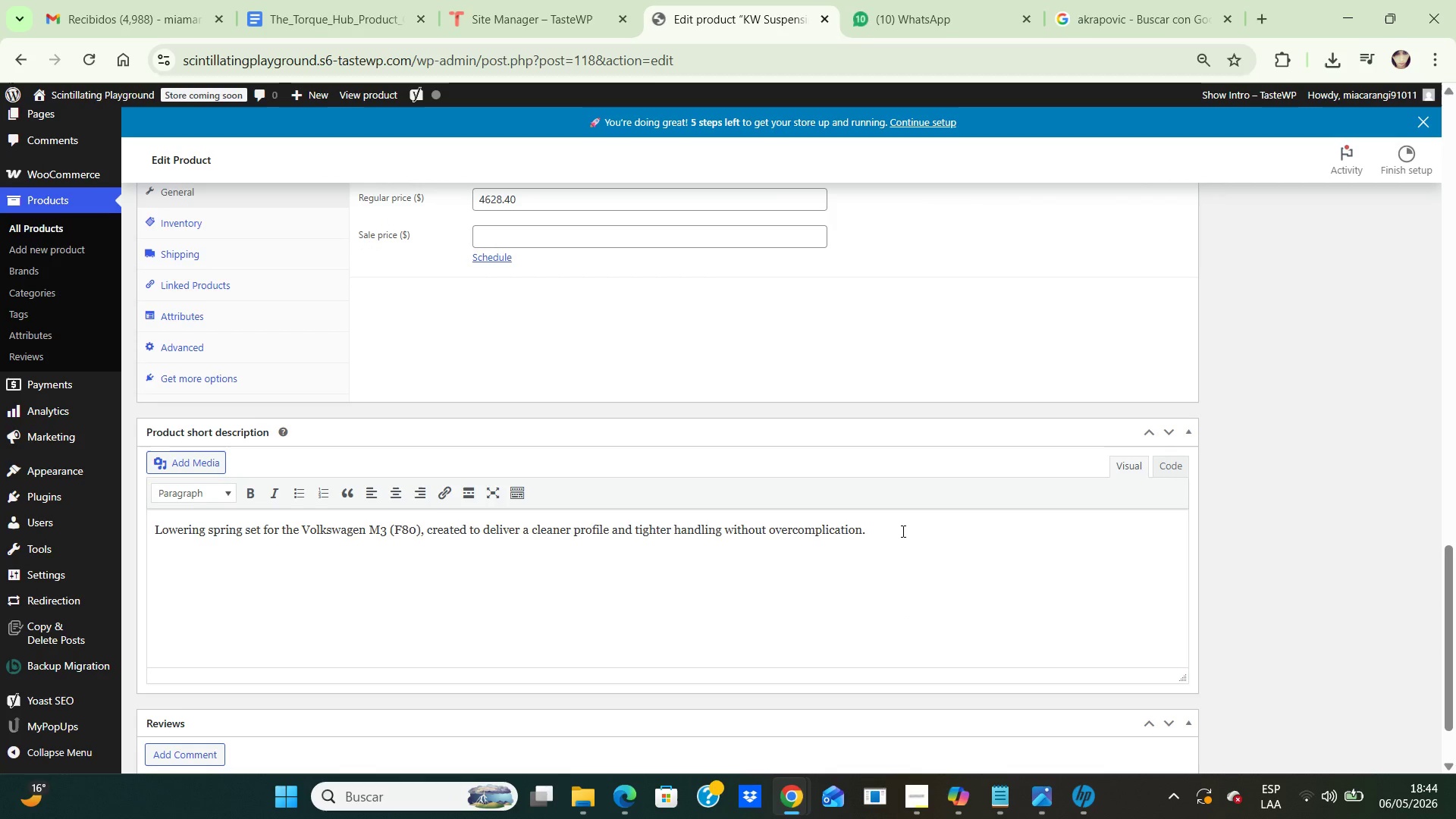 
left_click_drag(start_coordinate=[902, 531], to_coordinate=[109, 503])
 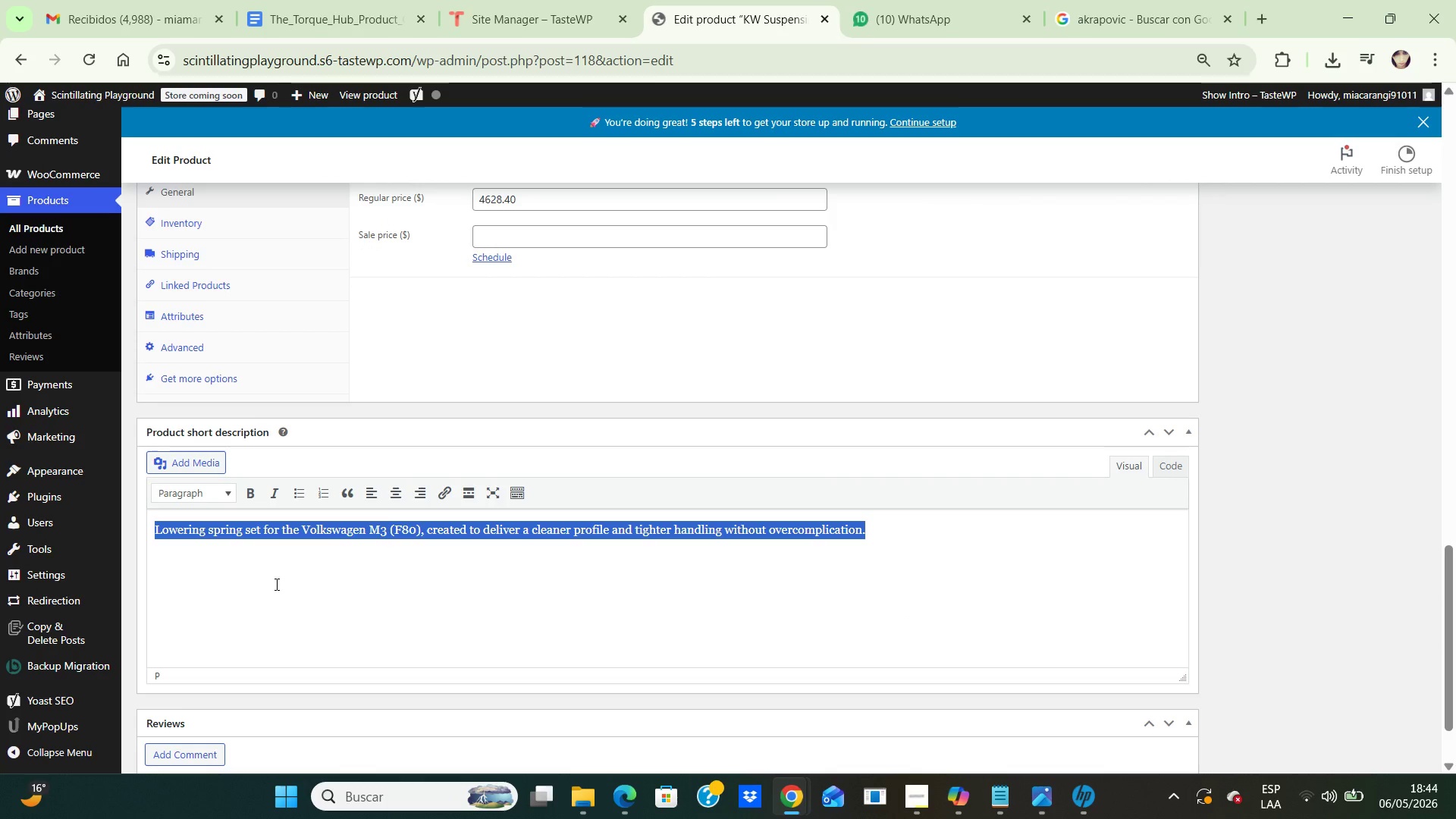 
key(Backspace)
 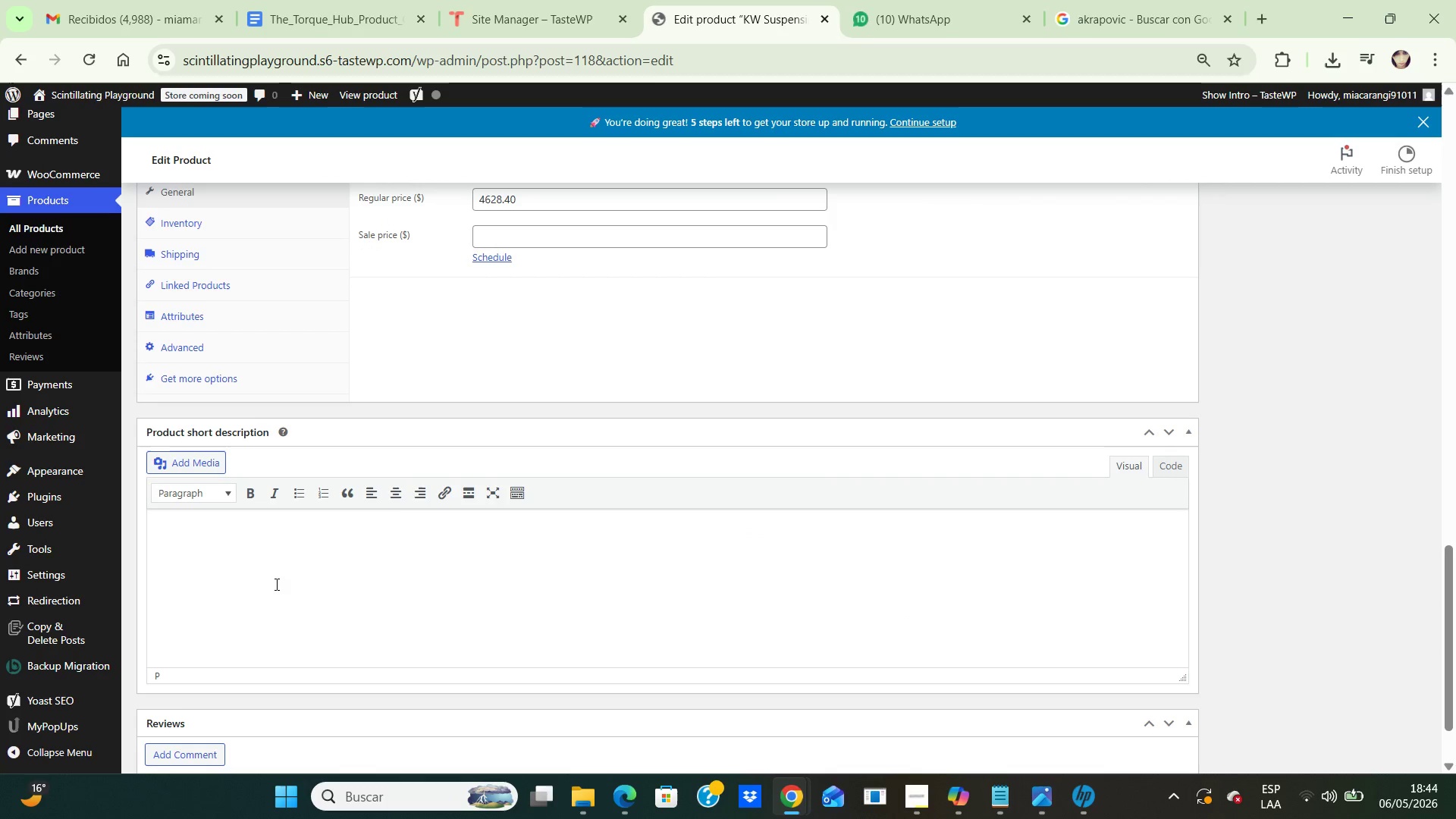 
key(Control+V)
 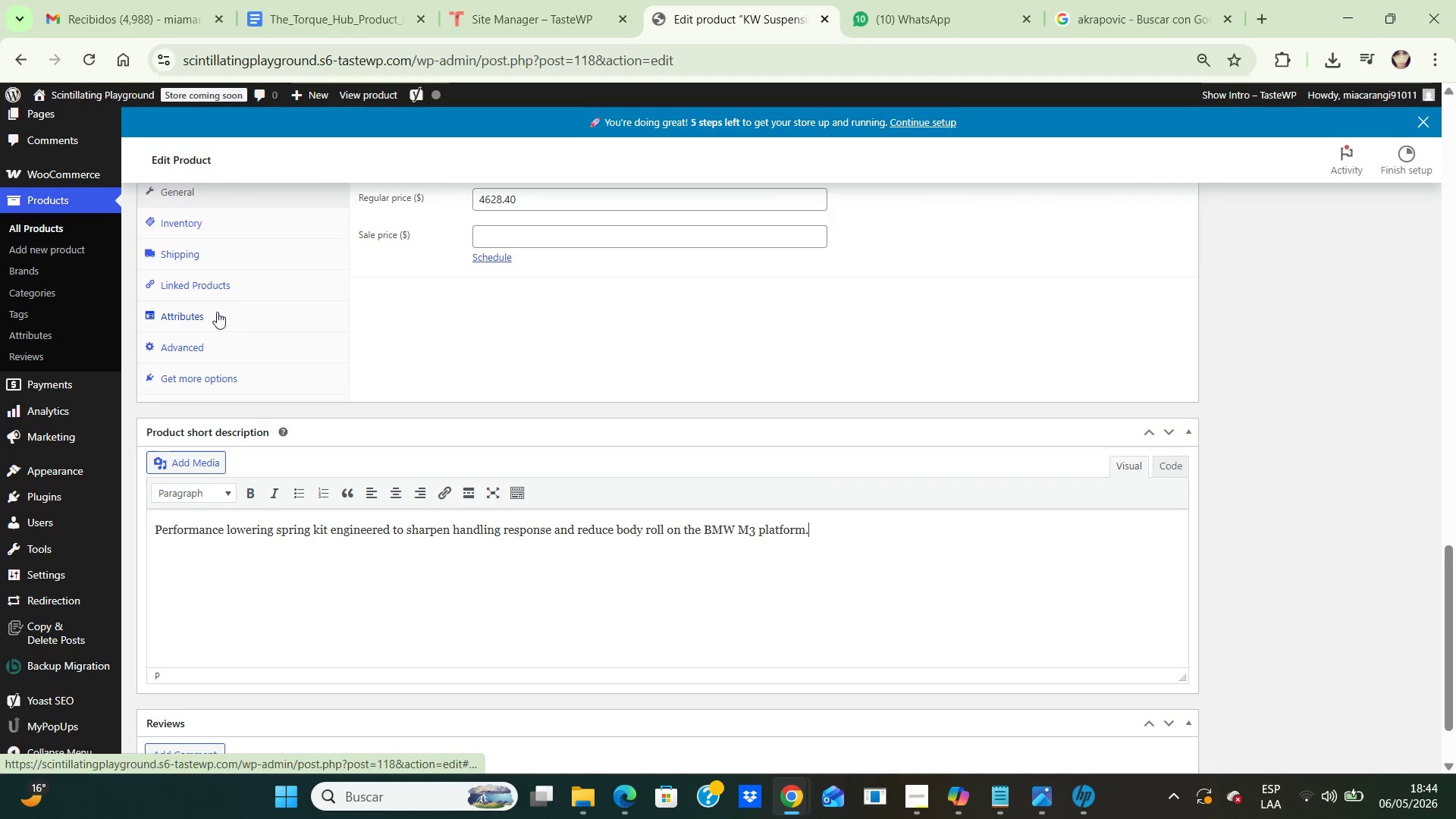 
left_click([199, 311])
 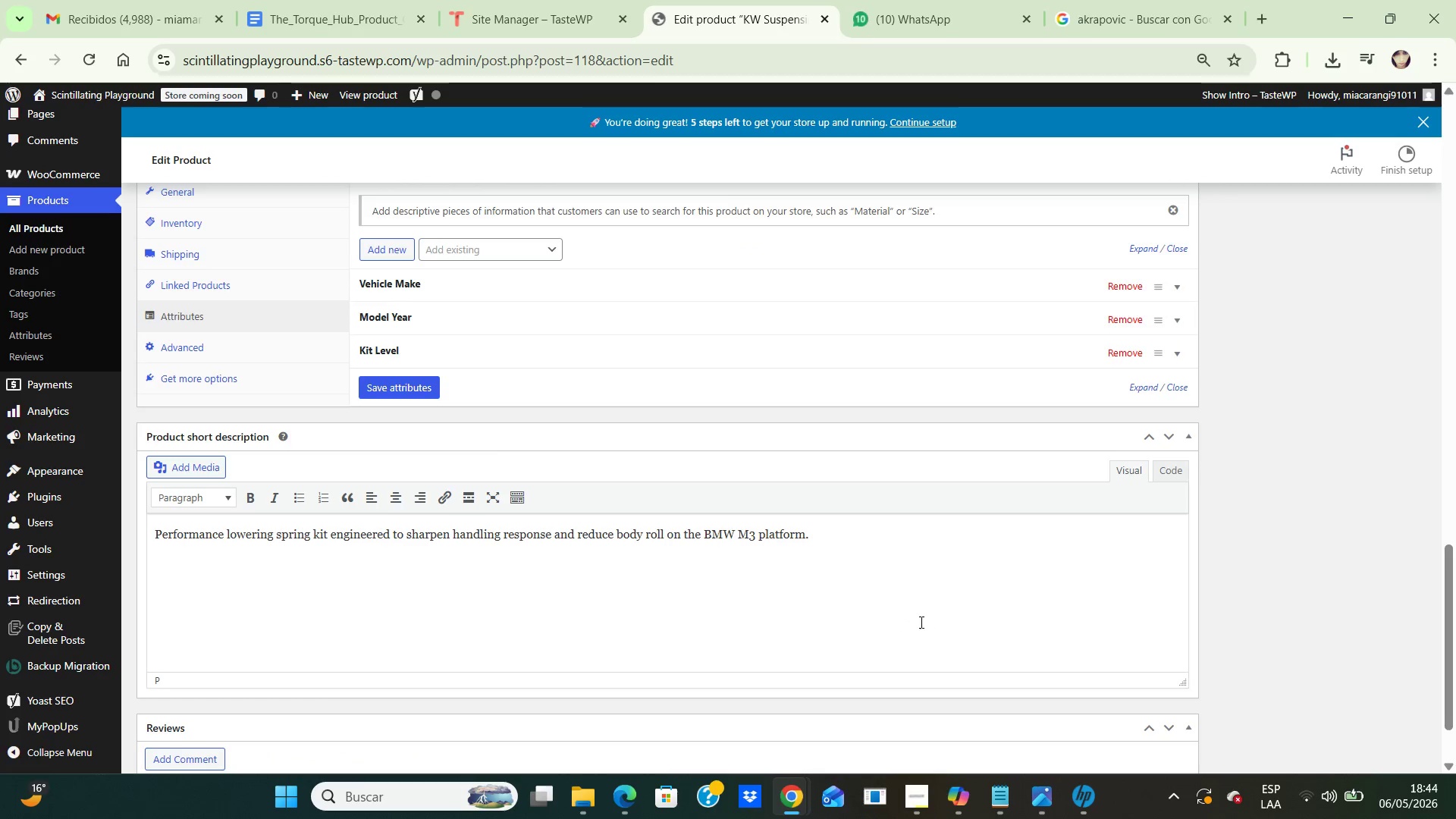 
left_click([1060, 672])
 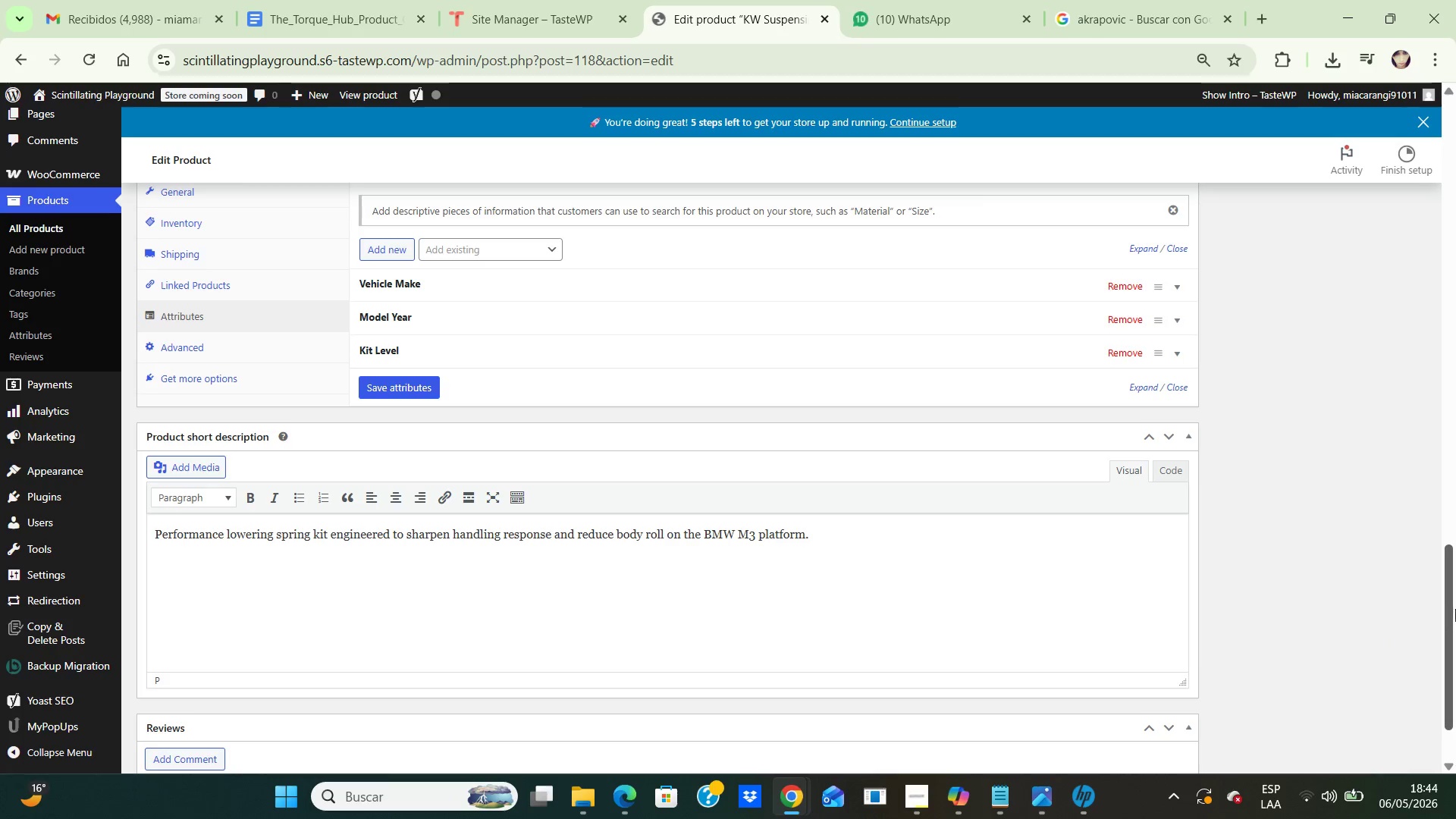 
left_click_drag(start_coordinate=[1448, 610], to_coordinate=[1427, 301])
 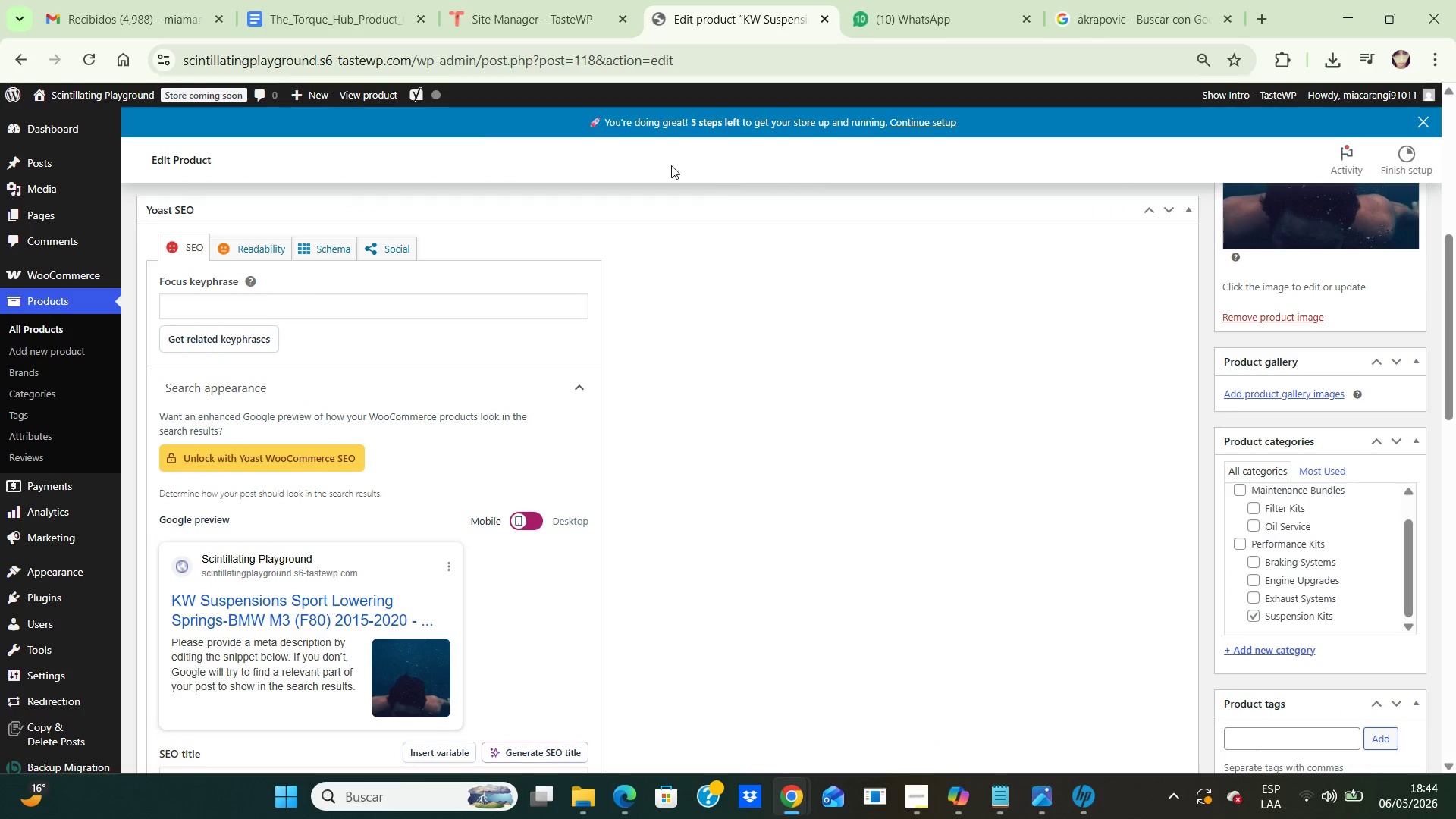 
left_click([373, 11])
 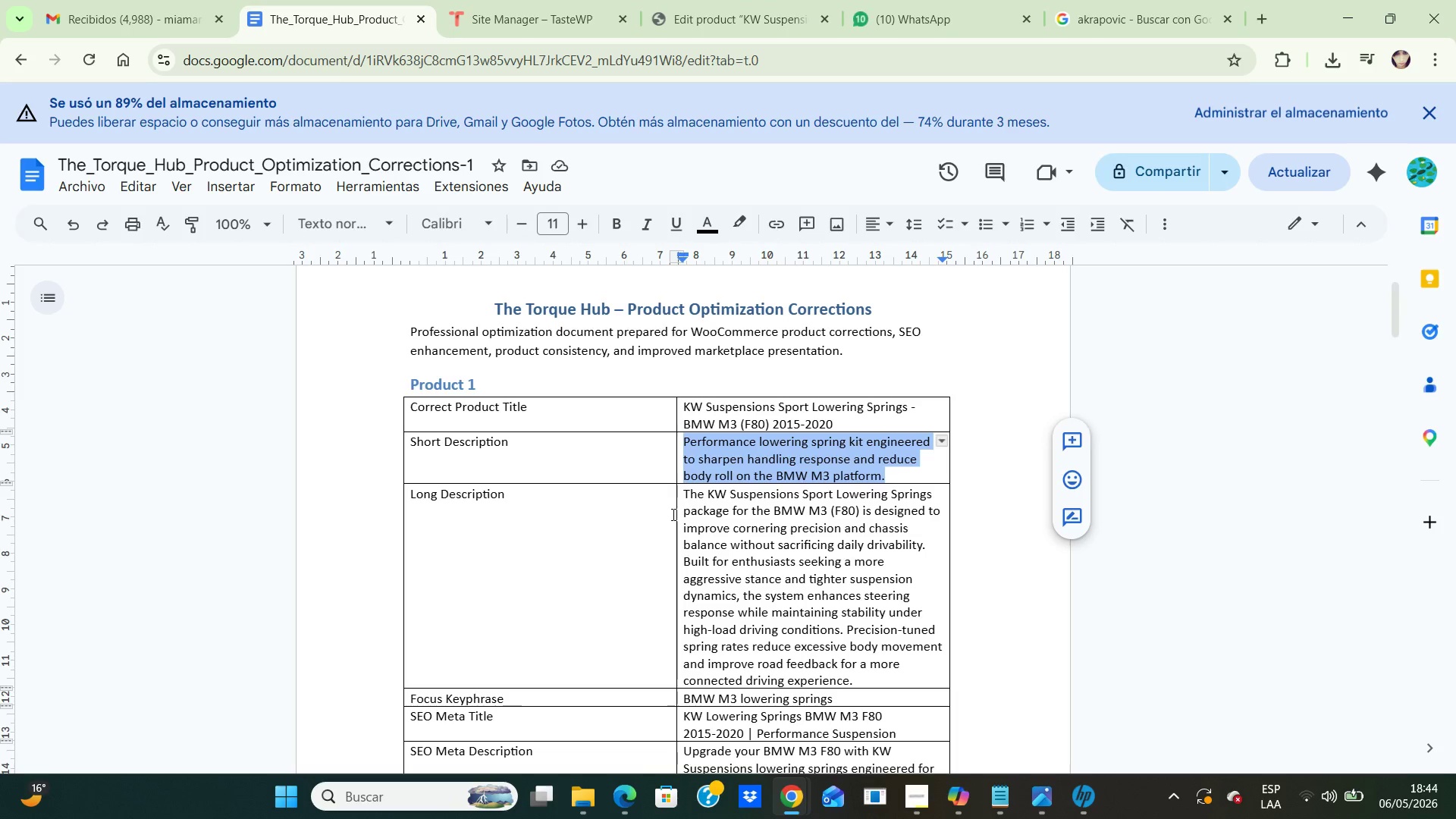 
left_click([680, 518])
 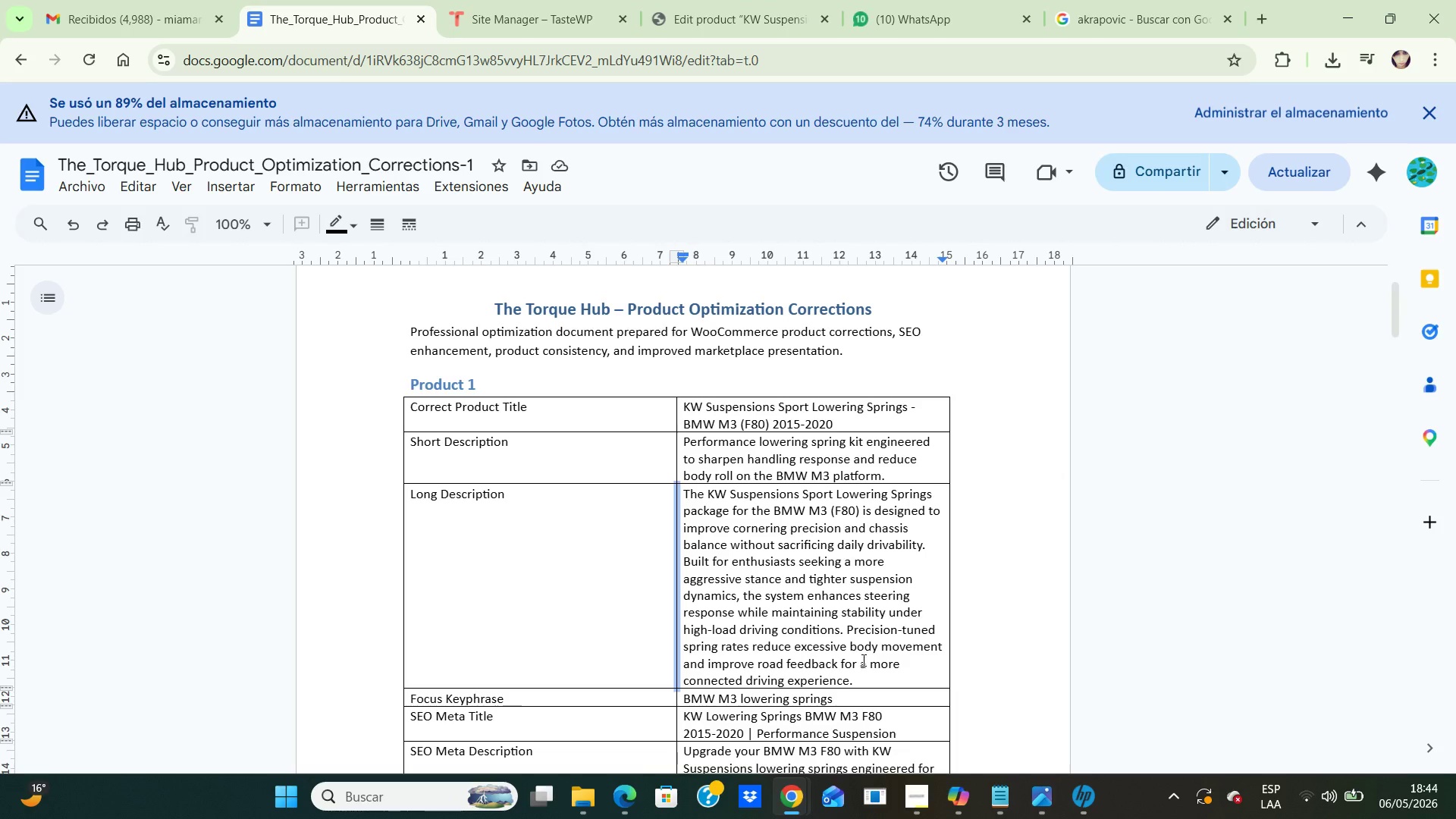 
left_click_drag(start_coordinate=[844, 698], to_coordinate=[684, 691])
 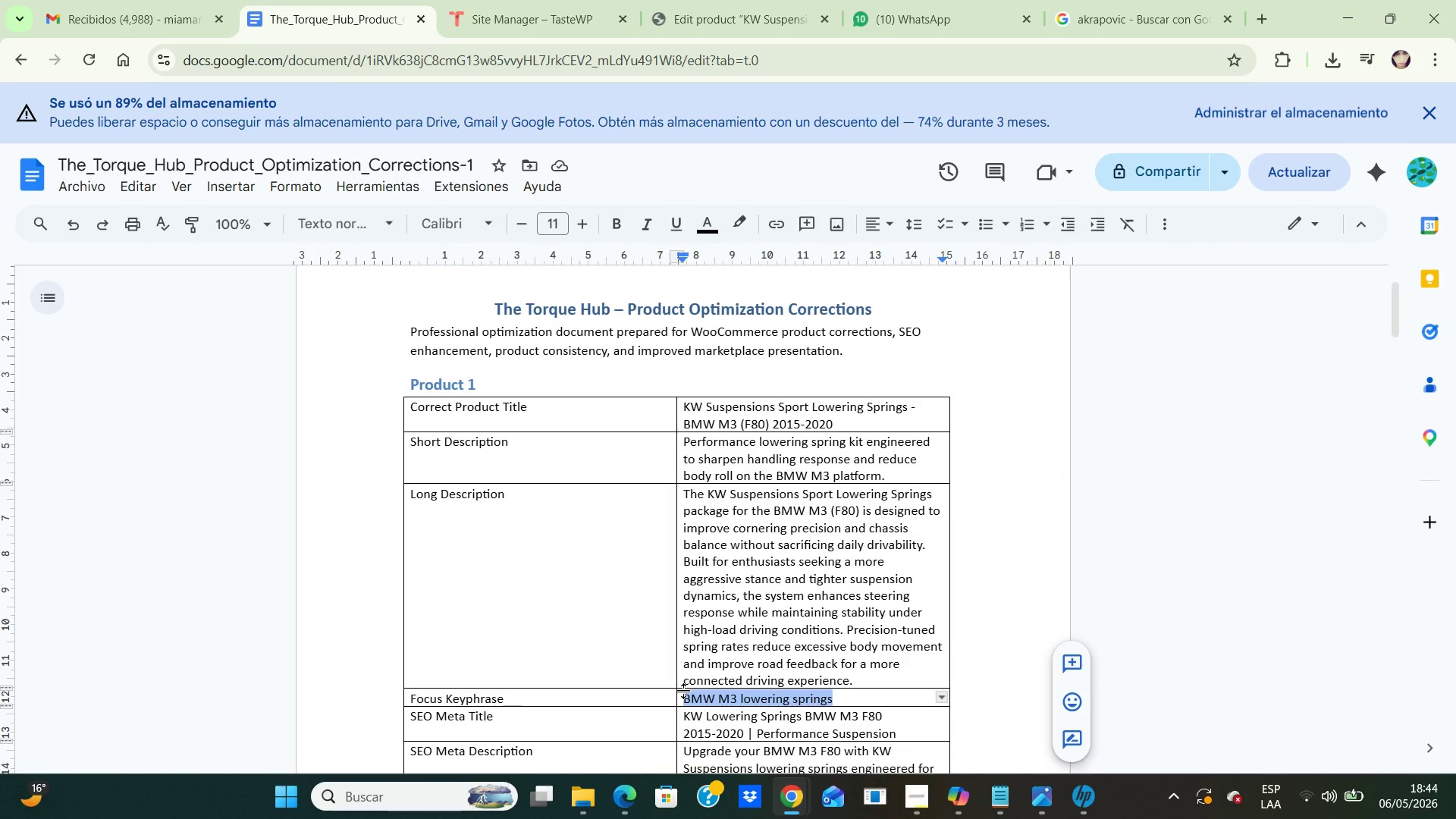 
key(Control+C)
 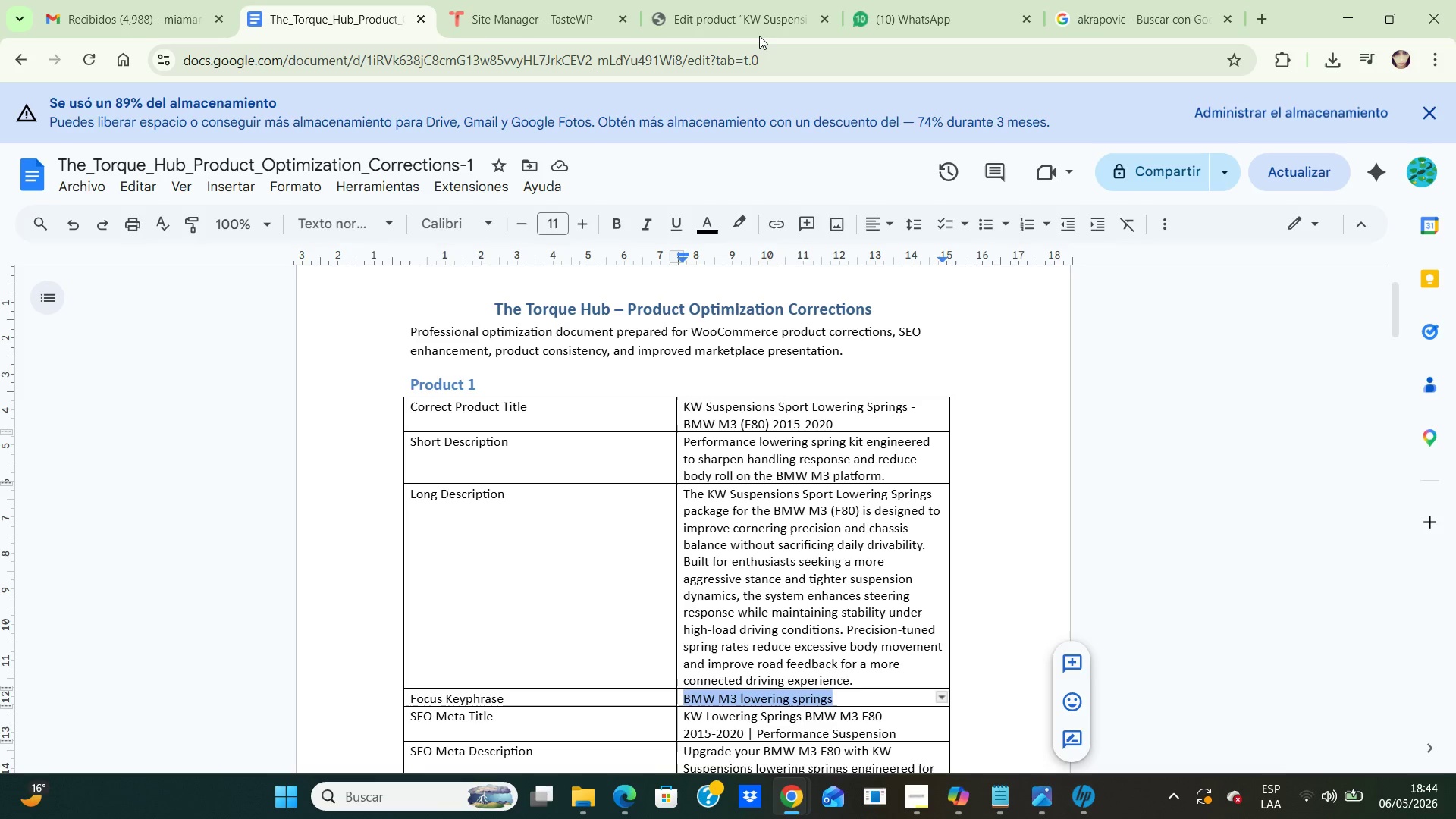 
left_click([757, 33])
 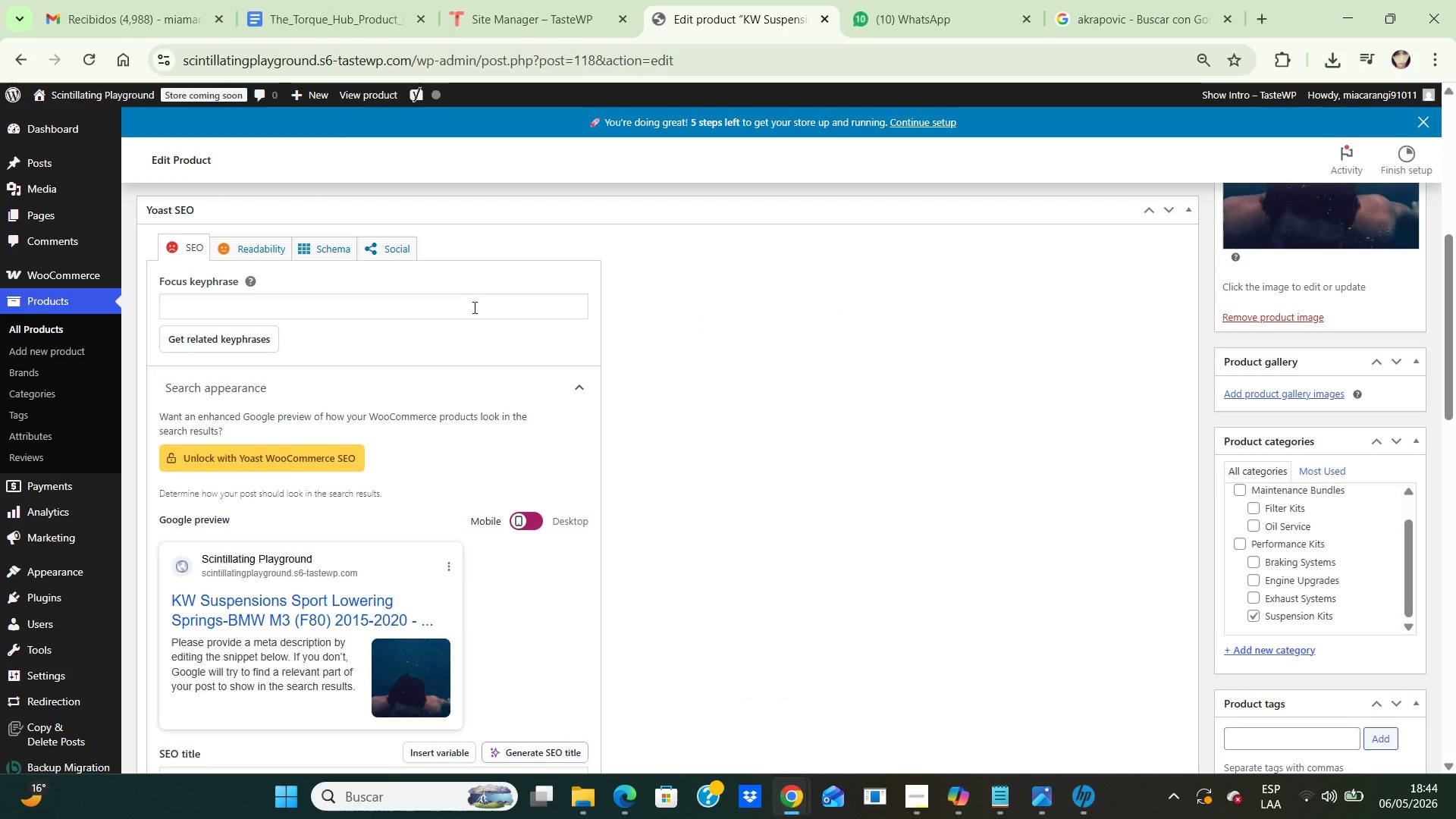 
left_click([473, 307])
 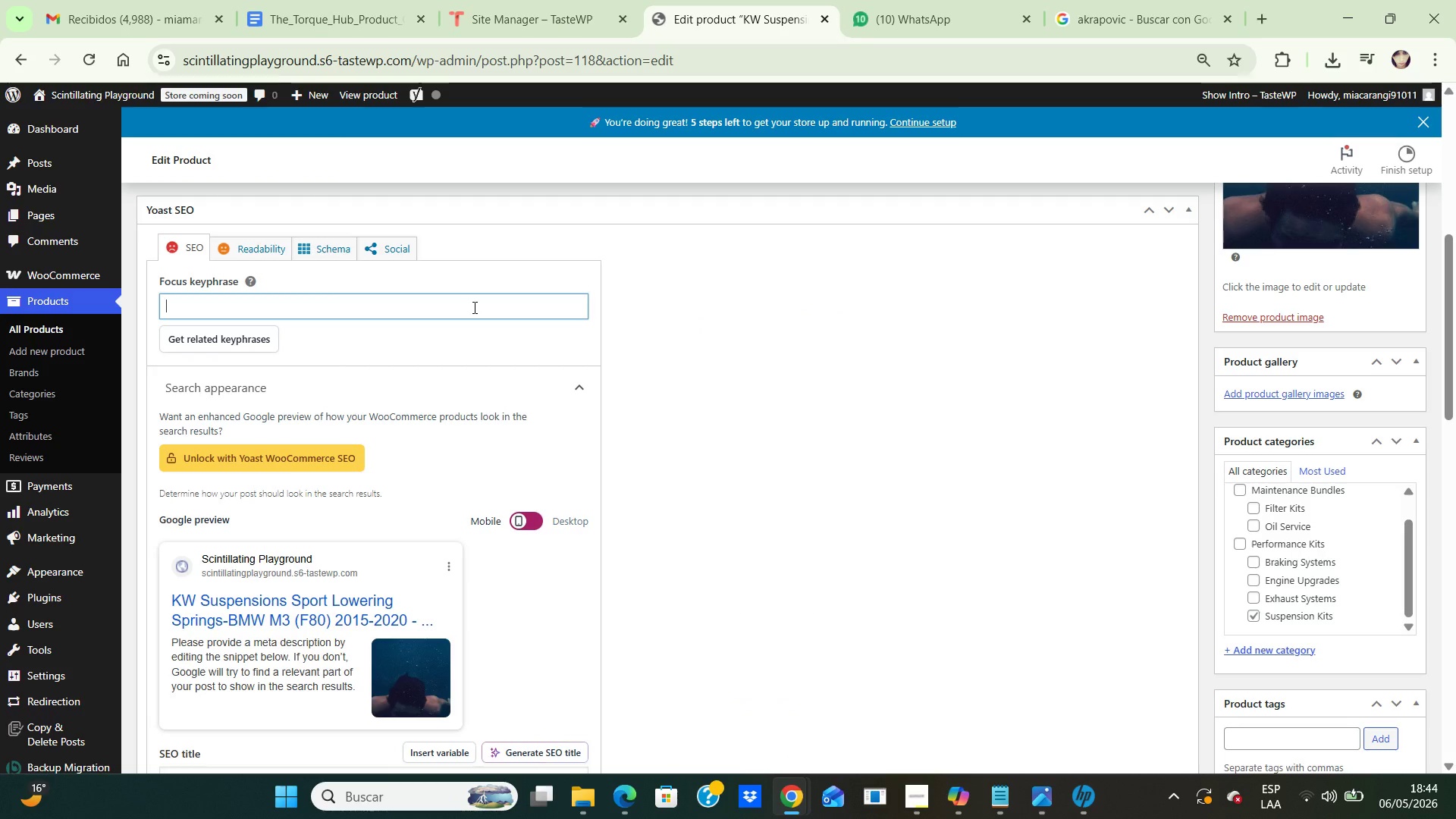 
key(Control+V)
 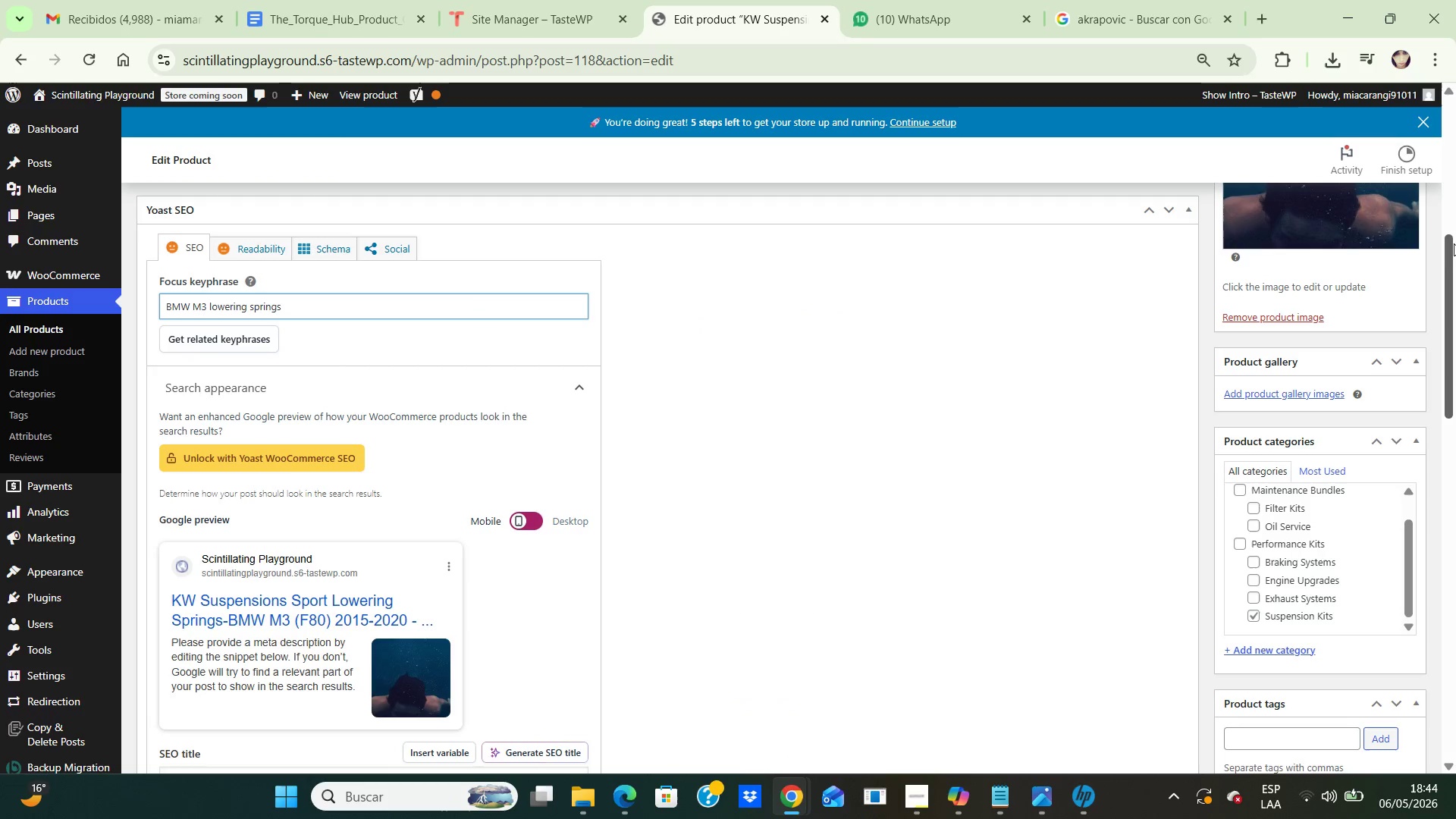 
left_click_drag(start_coordinate=[1448, 254], to_coordinate=[1451, 288])
 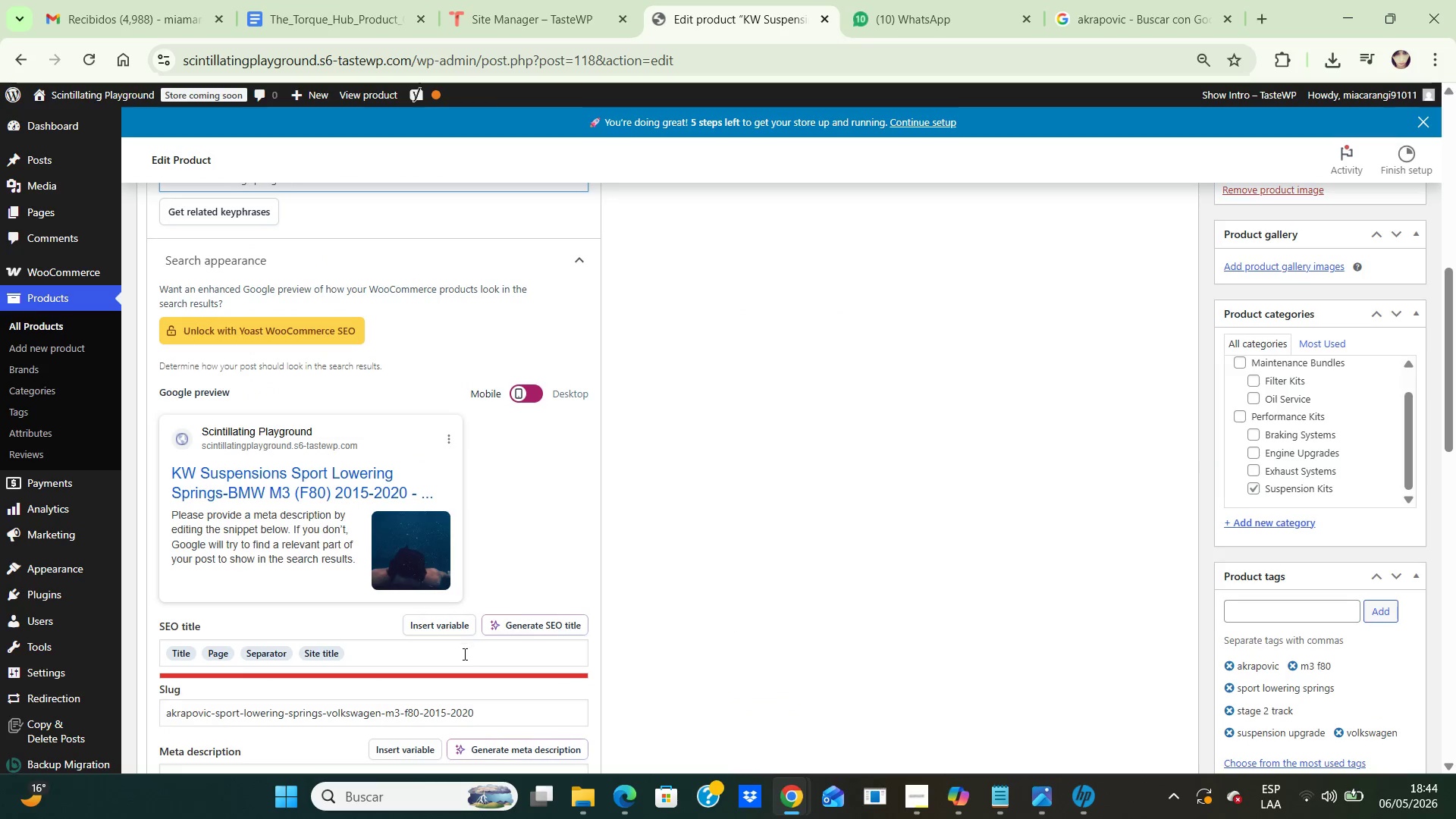 
left_click([463, 655])
 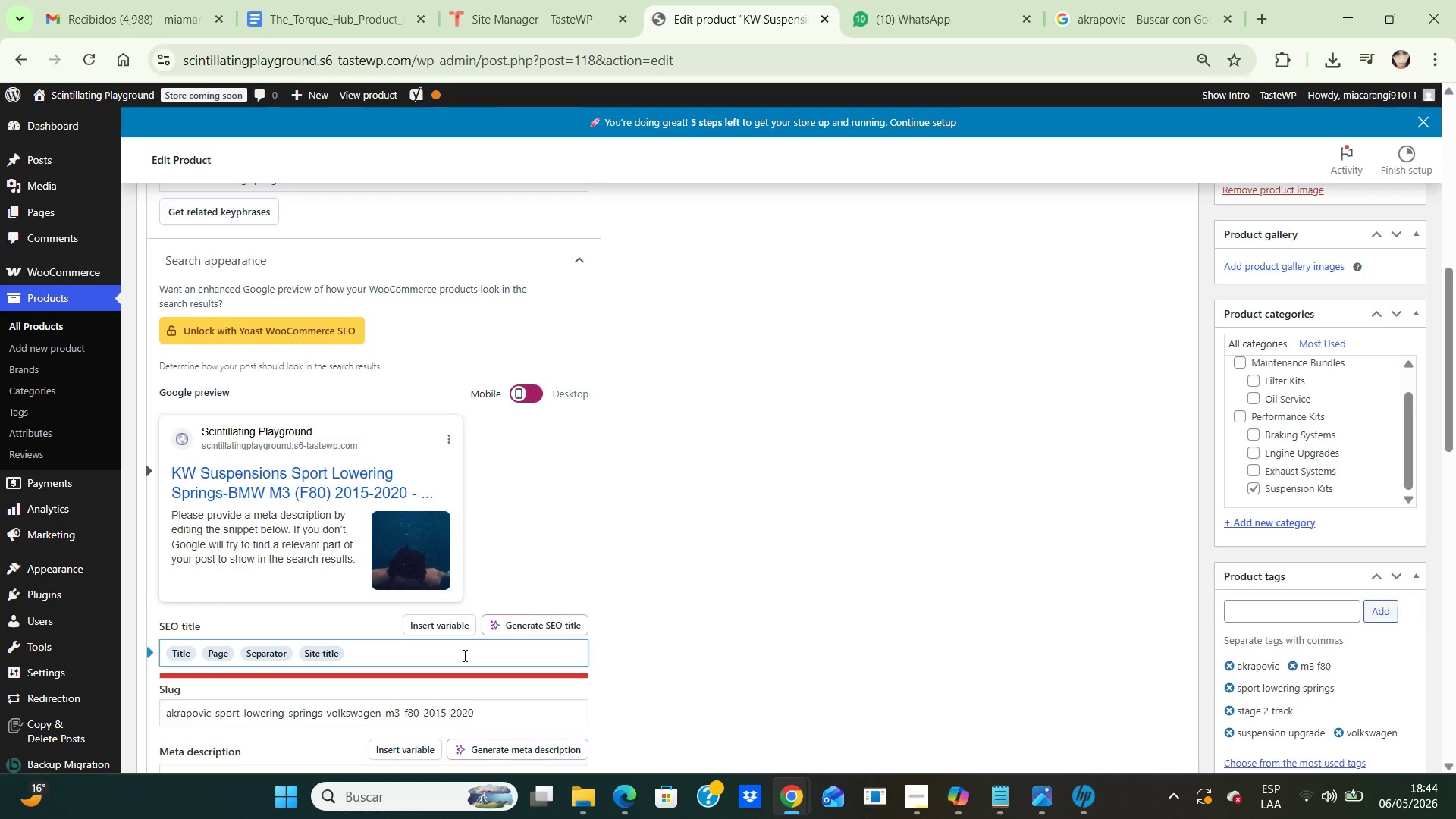 
key(Backspace)
 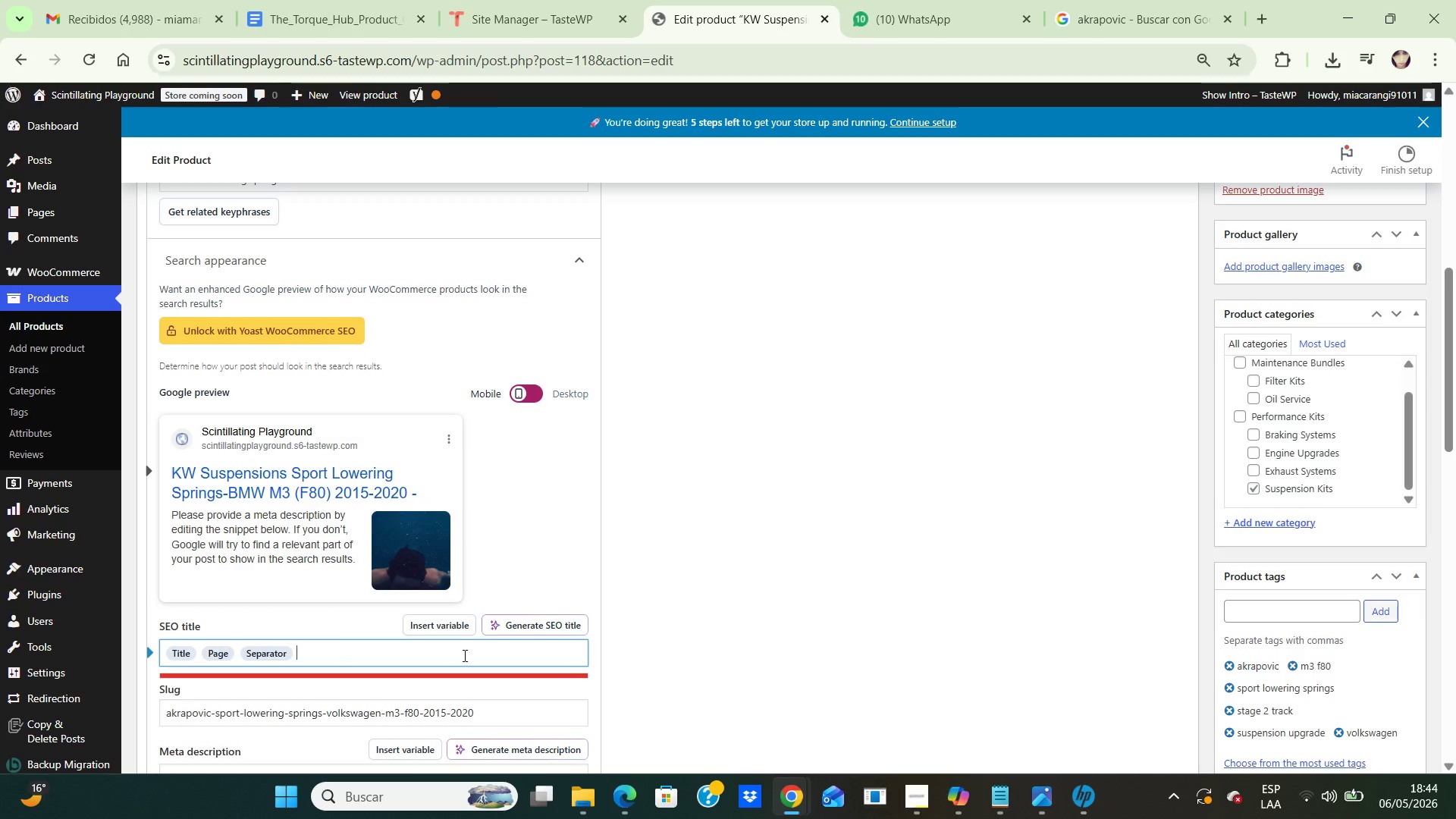 
key(Backspace)
 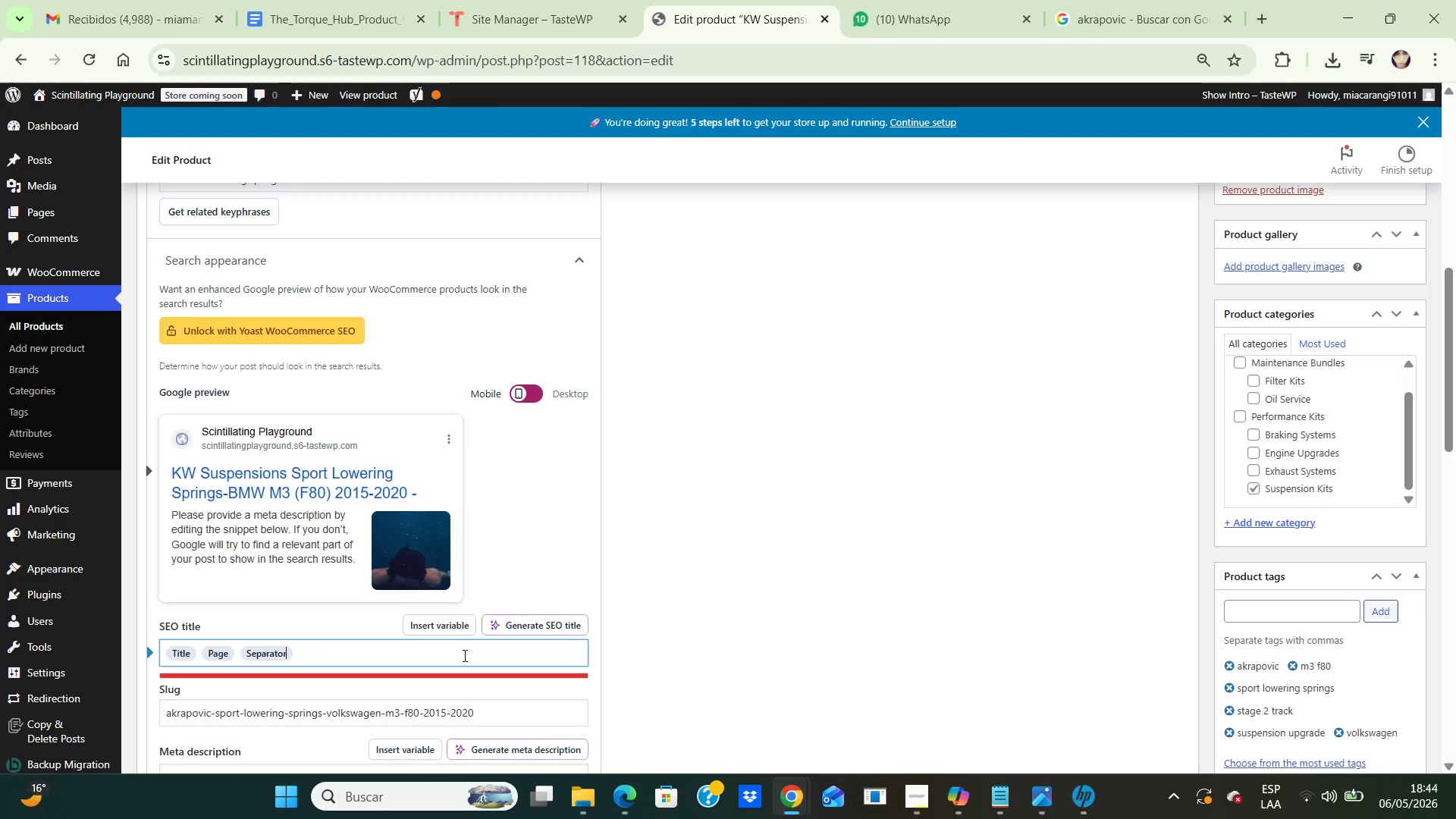 
key(Backspace)
 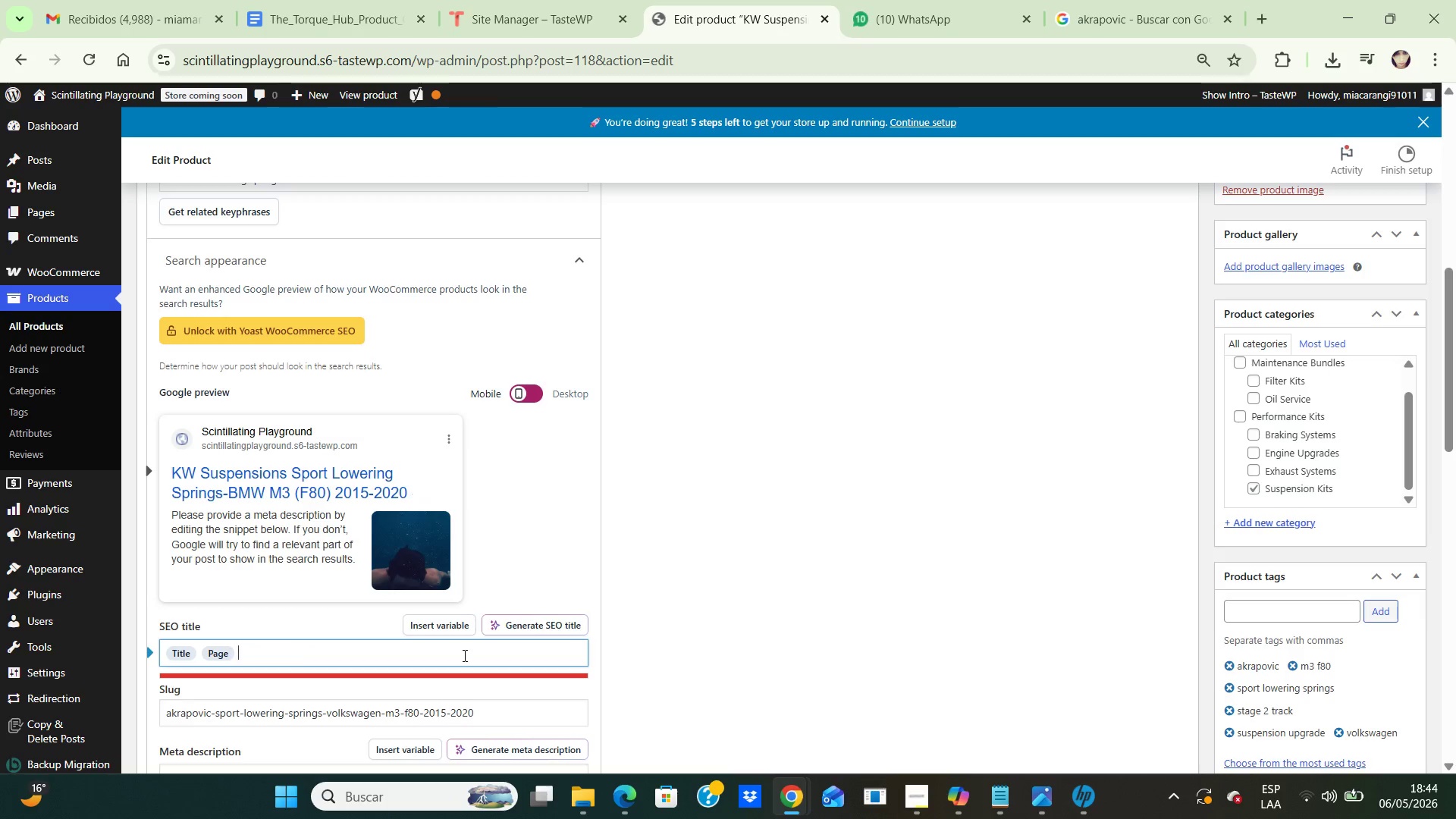 
key(Backspace)
 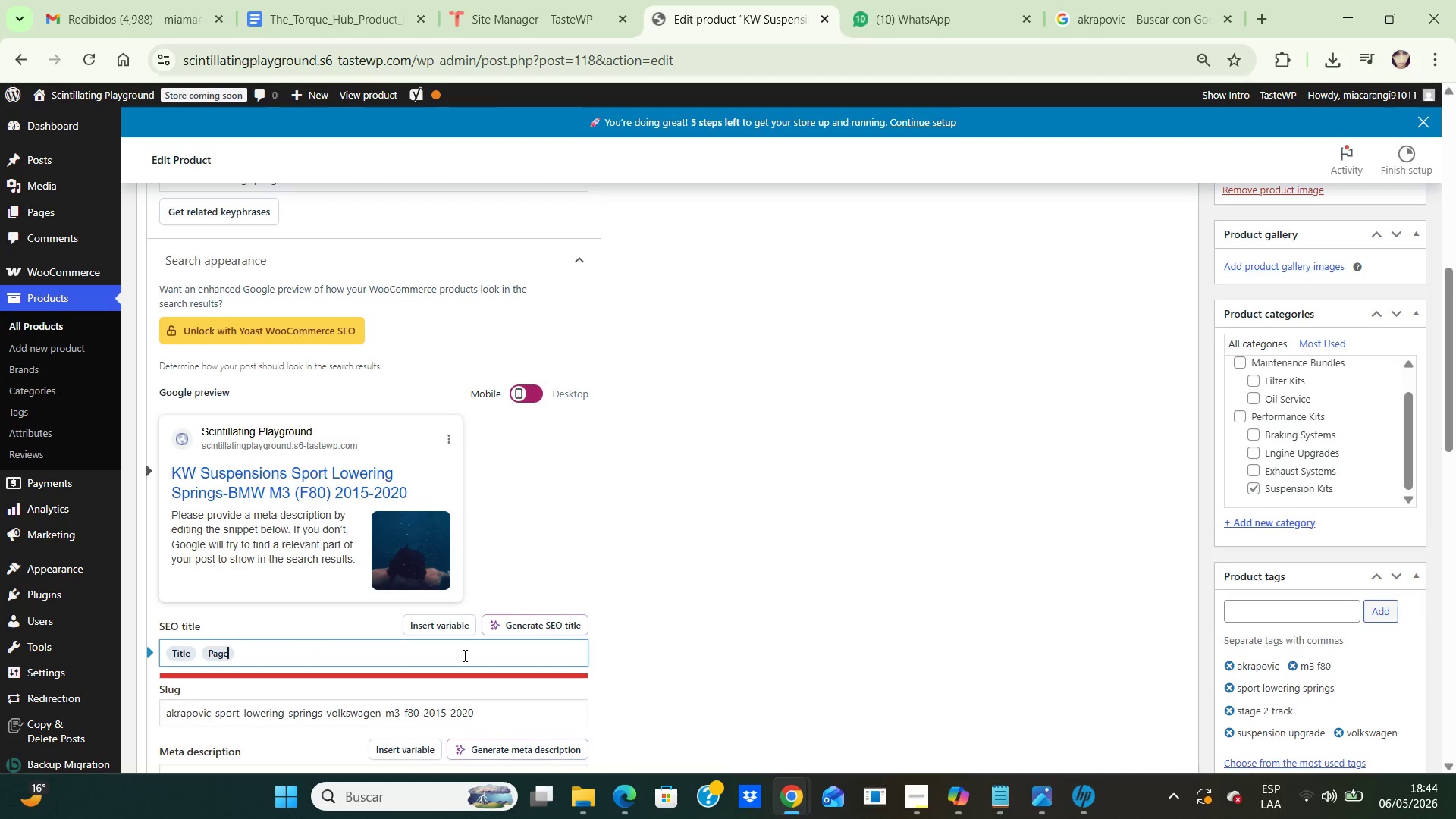 
key(Backspace)
 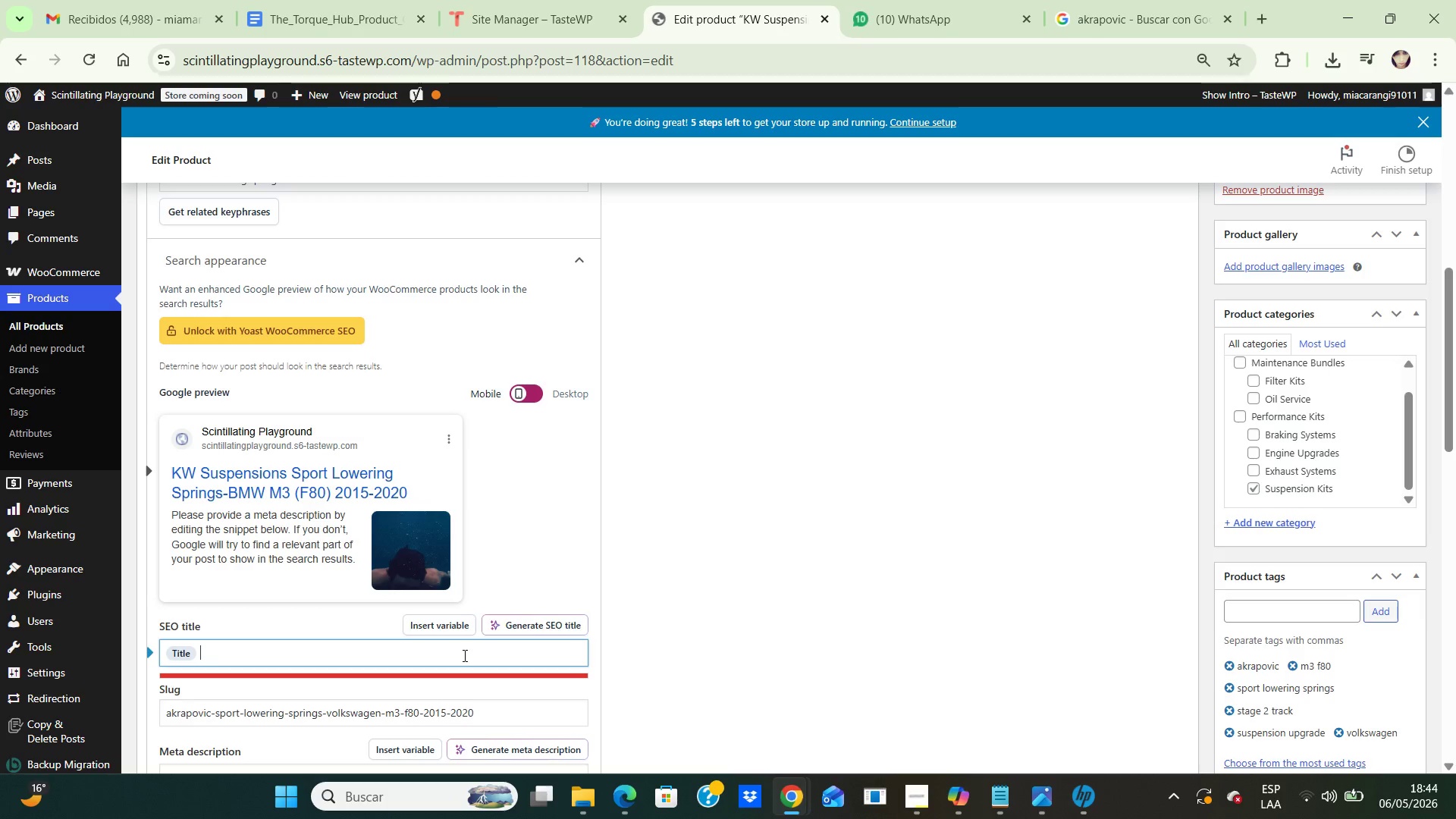 
key(Backspace)
 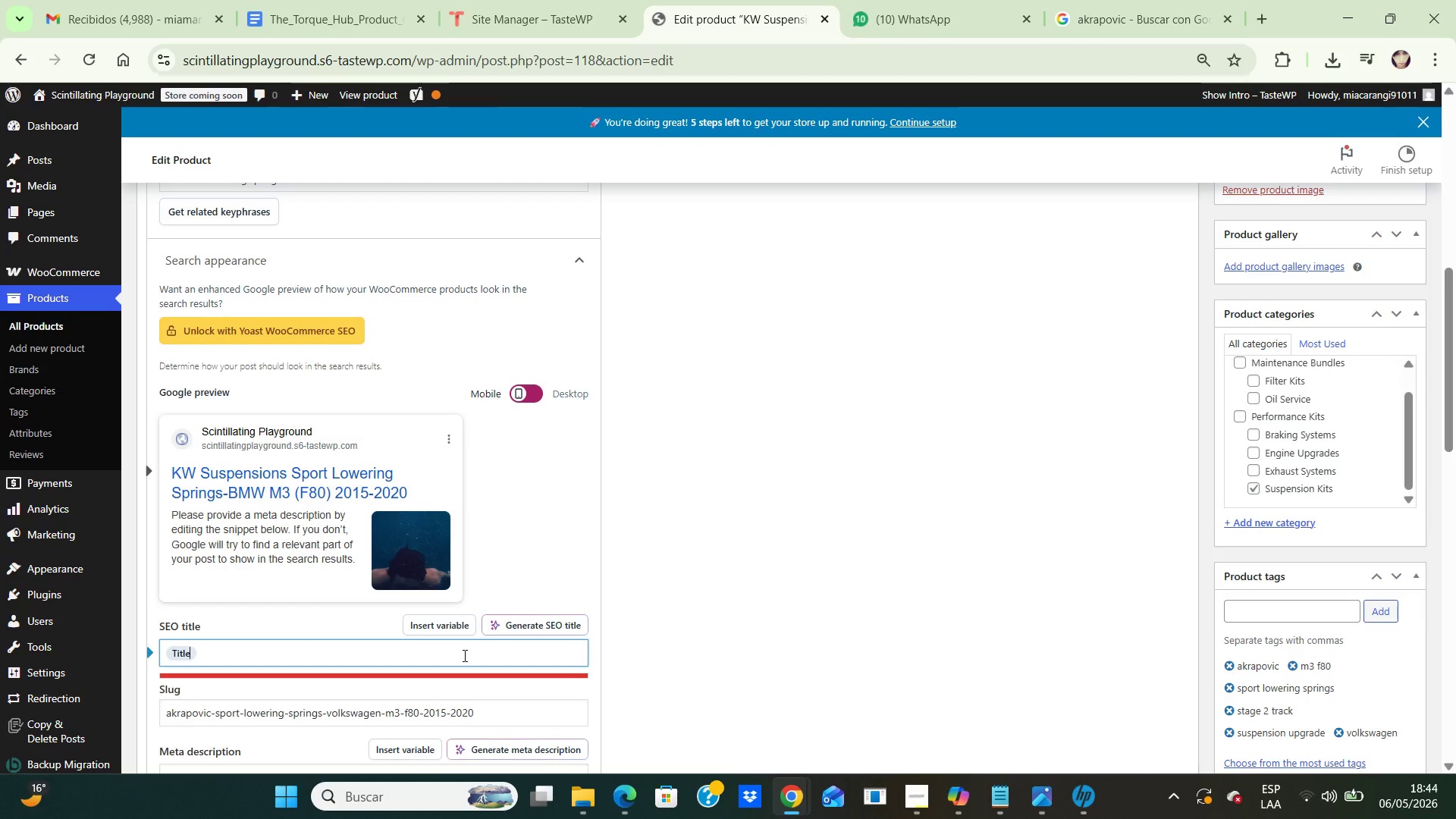 
key(Backspace)
 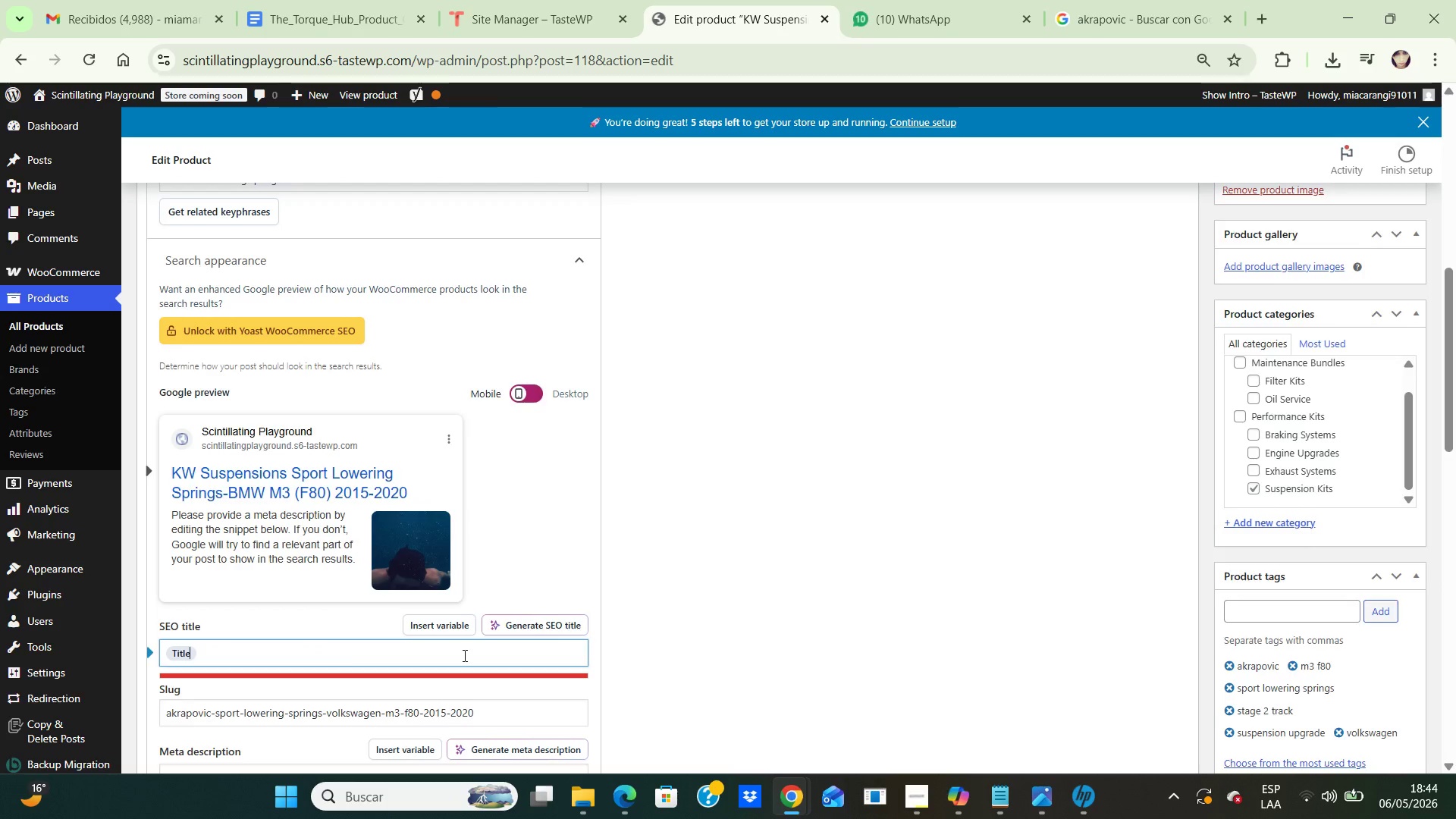 
key(Backspace)
 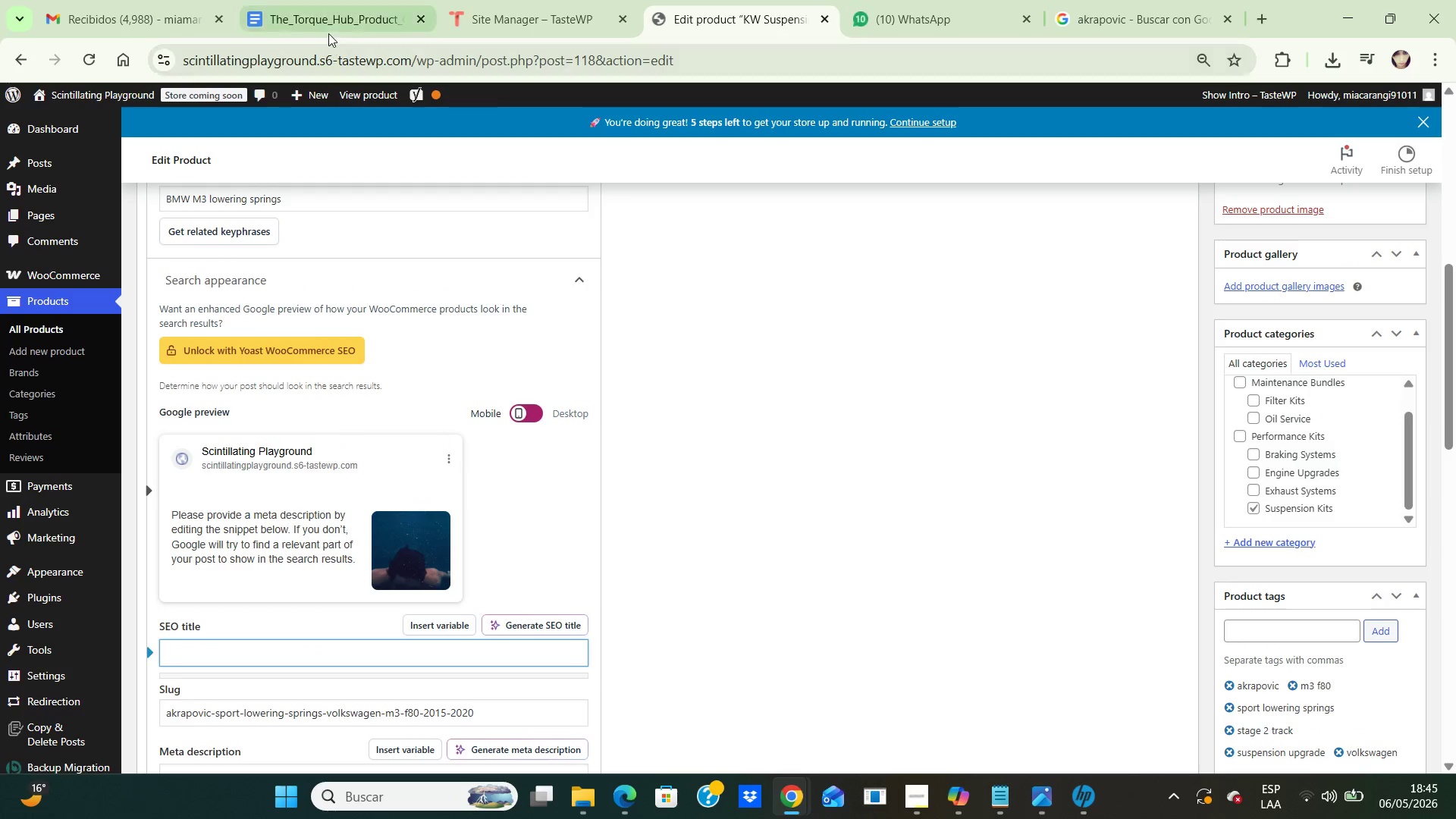 
left_click([330, 11])
 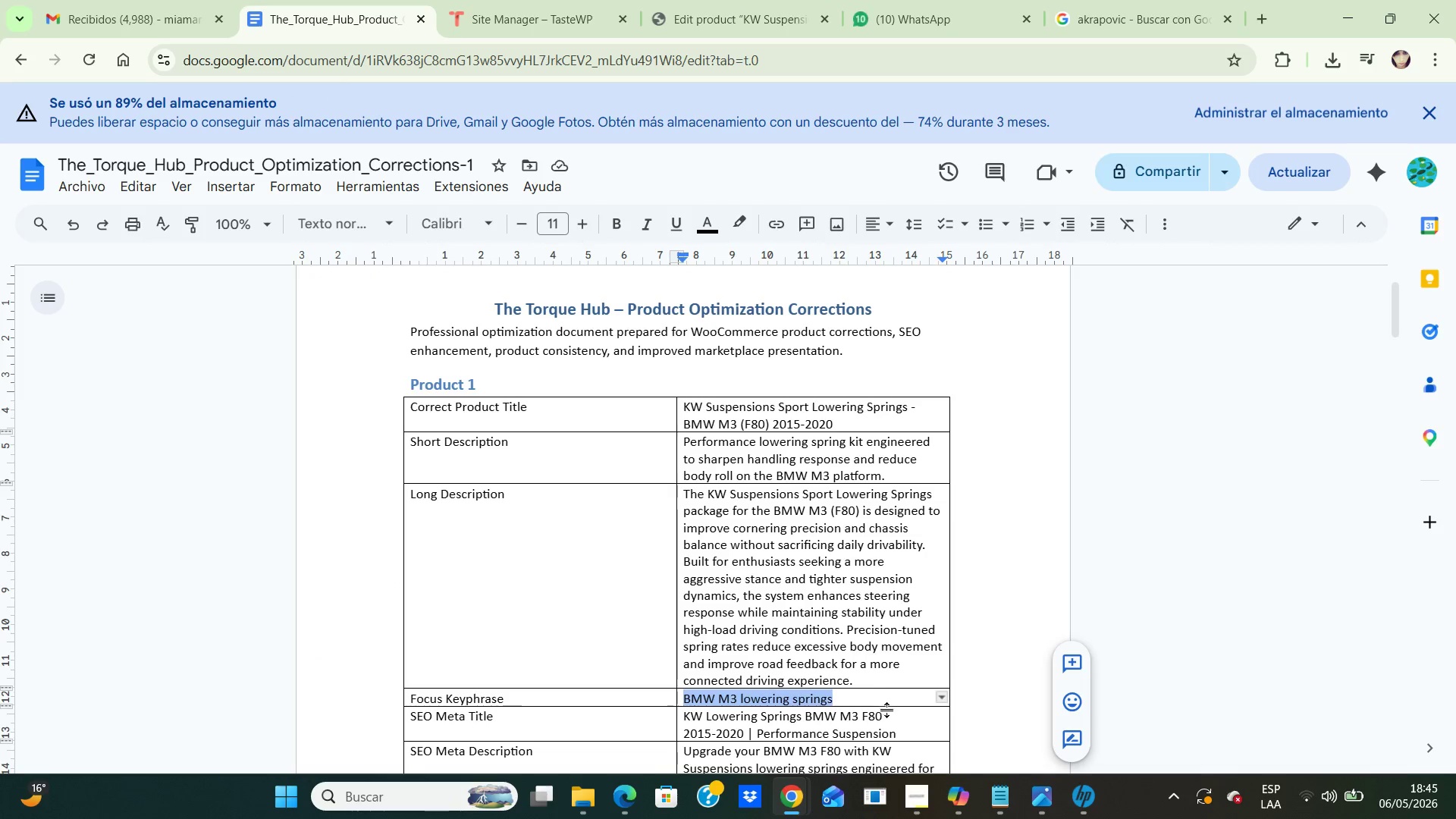 
left_click_drag(start_coordinate=[905, 726], to_coordinate=[682, 717])
 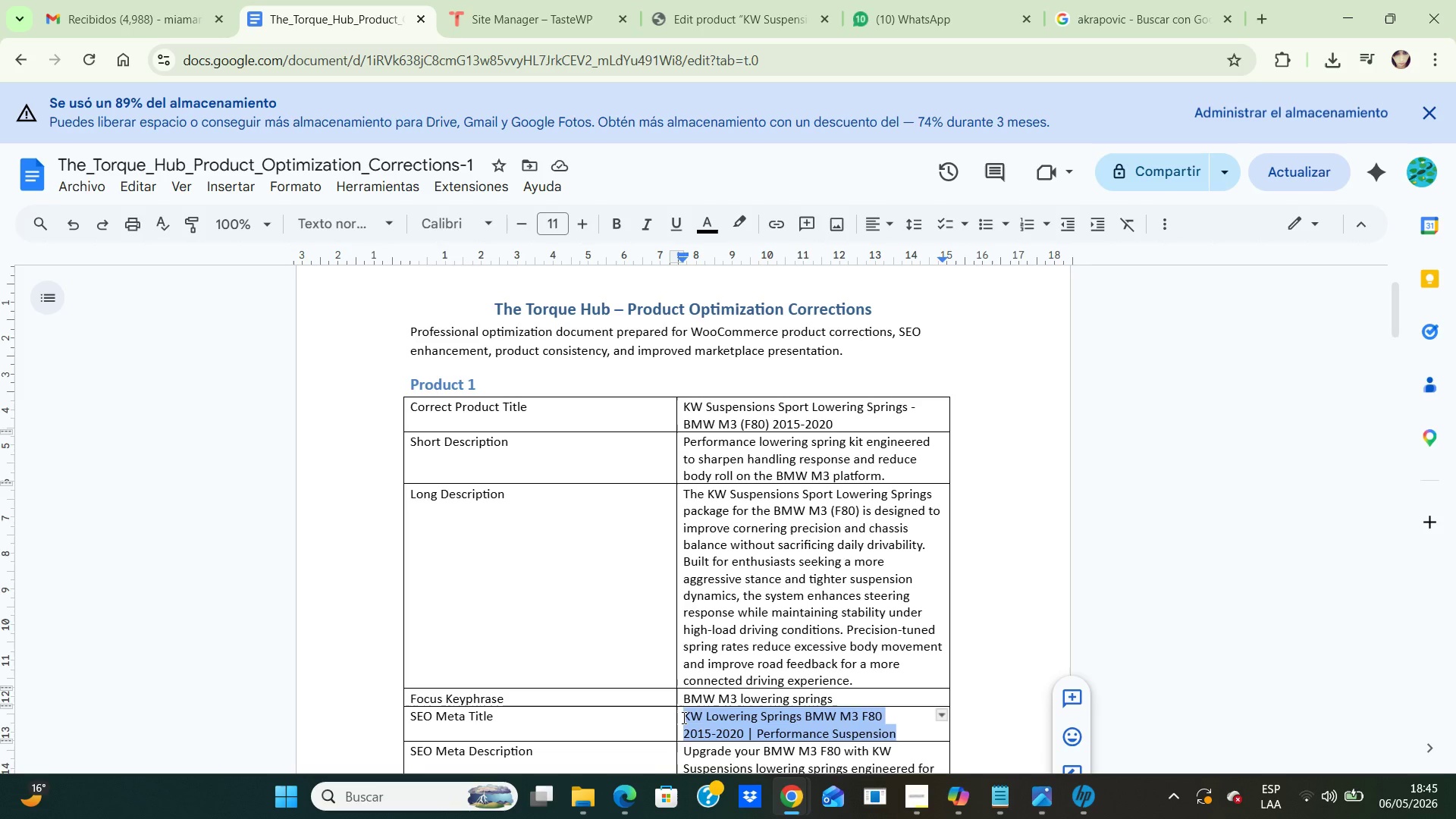 
key(Control+C)
 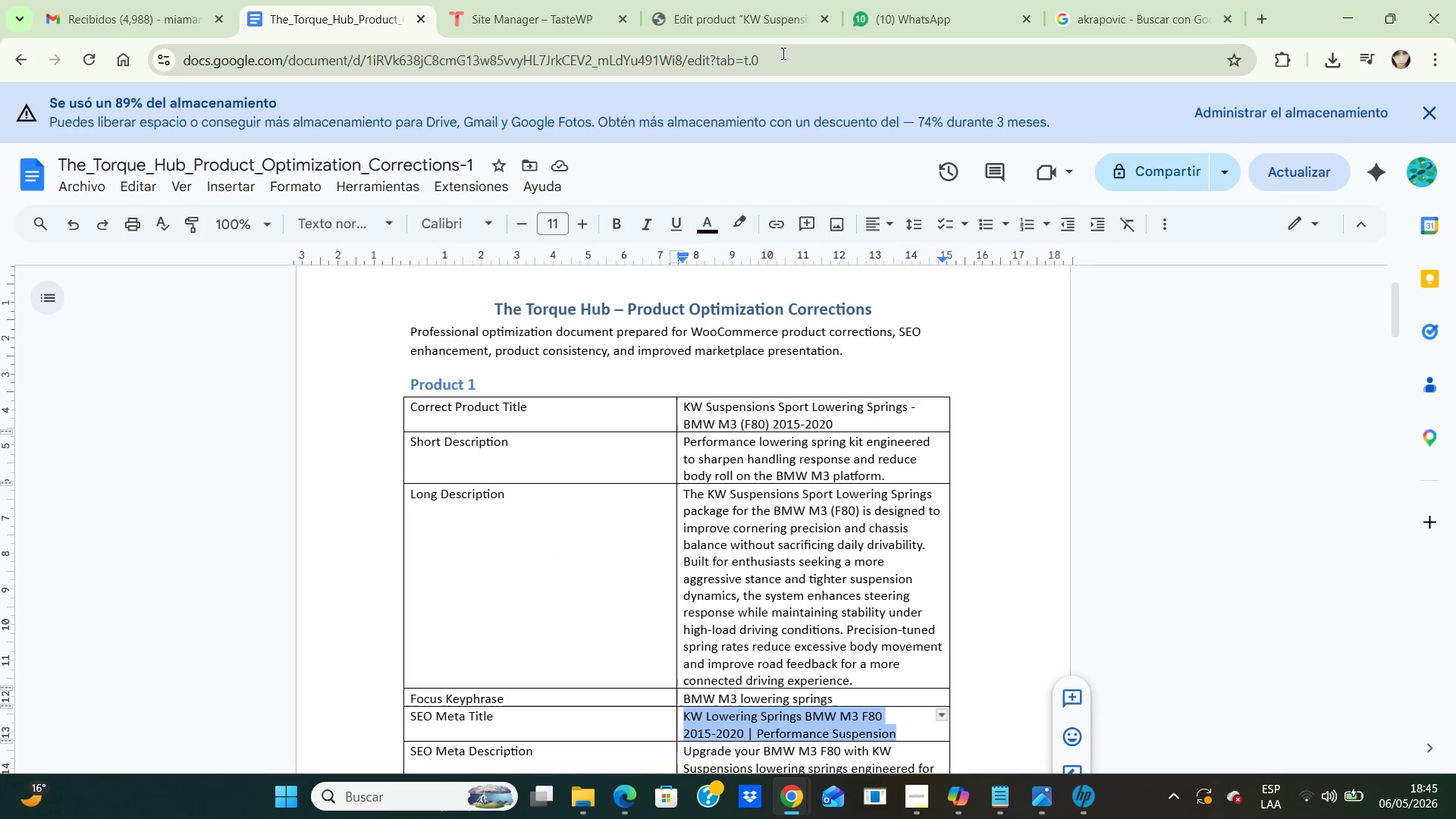 
left_click([758, 21])
 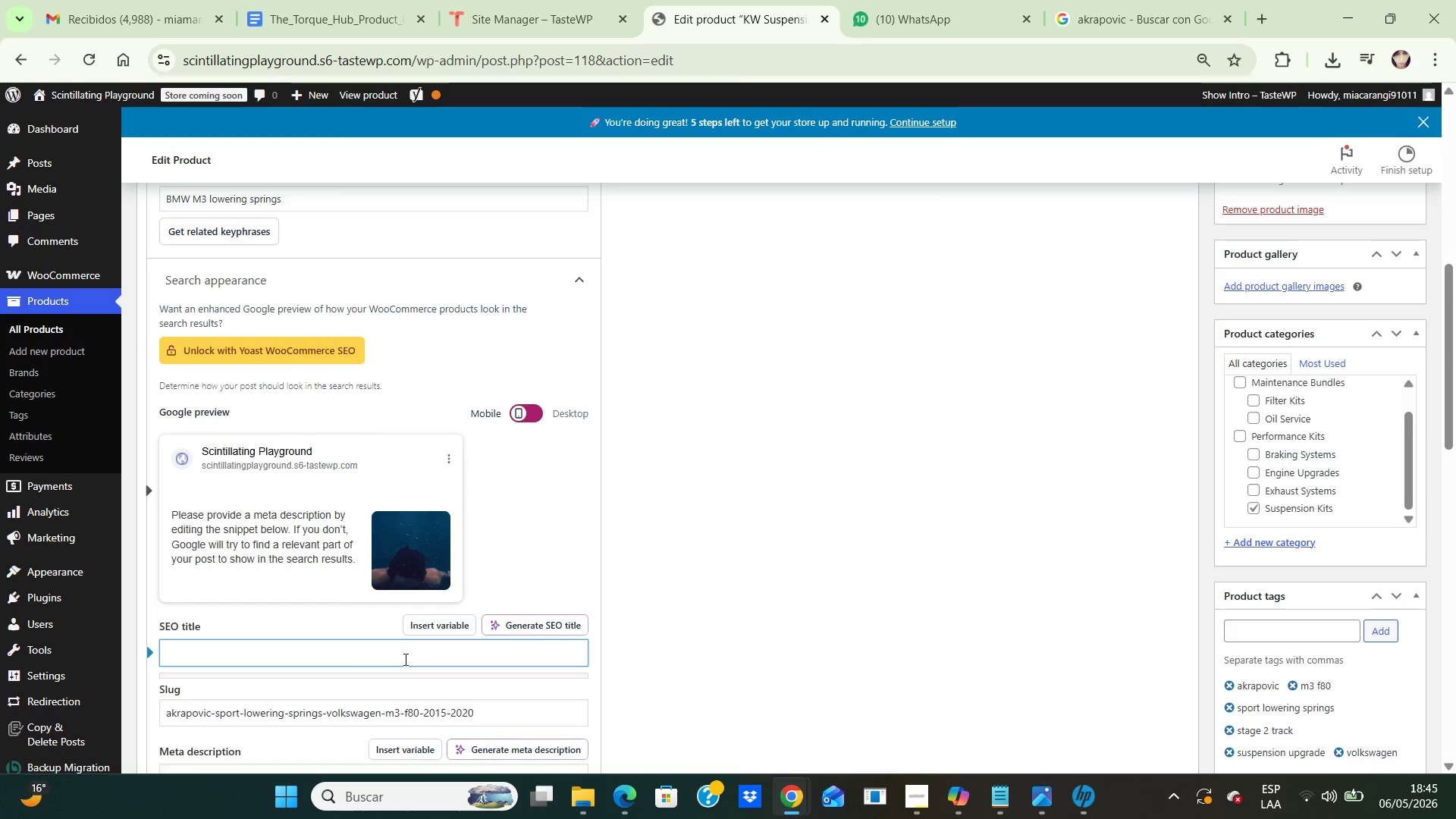 
left_click([404, 659])
 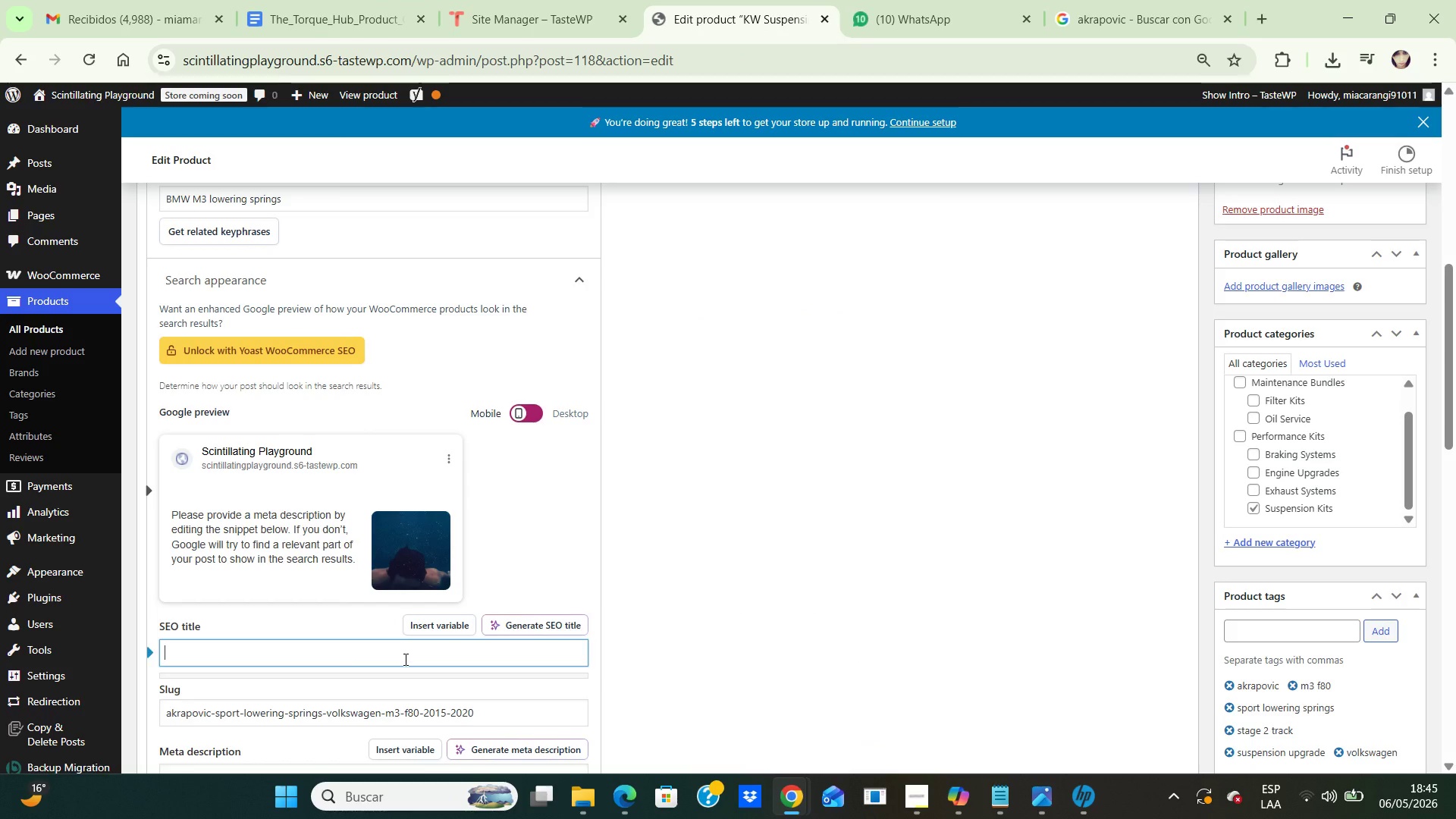 
key(Control+V)
 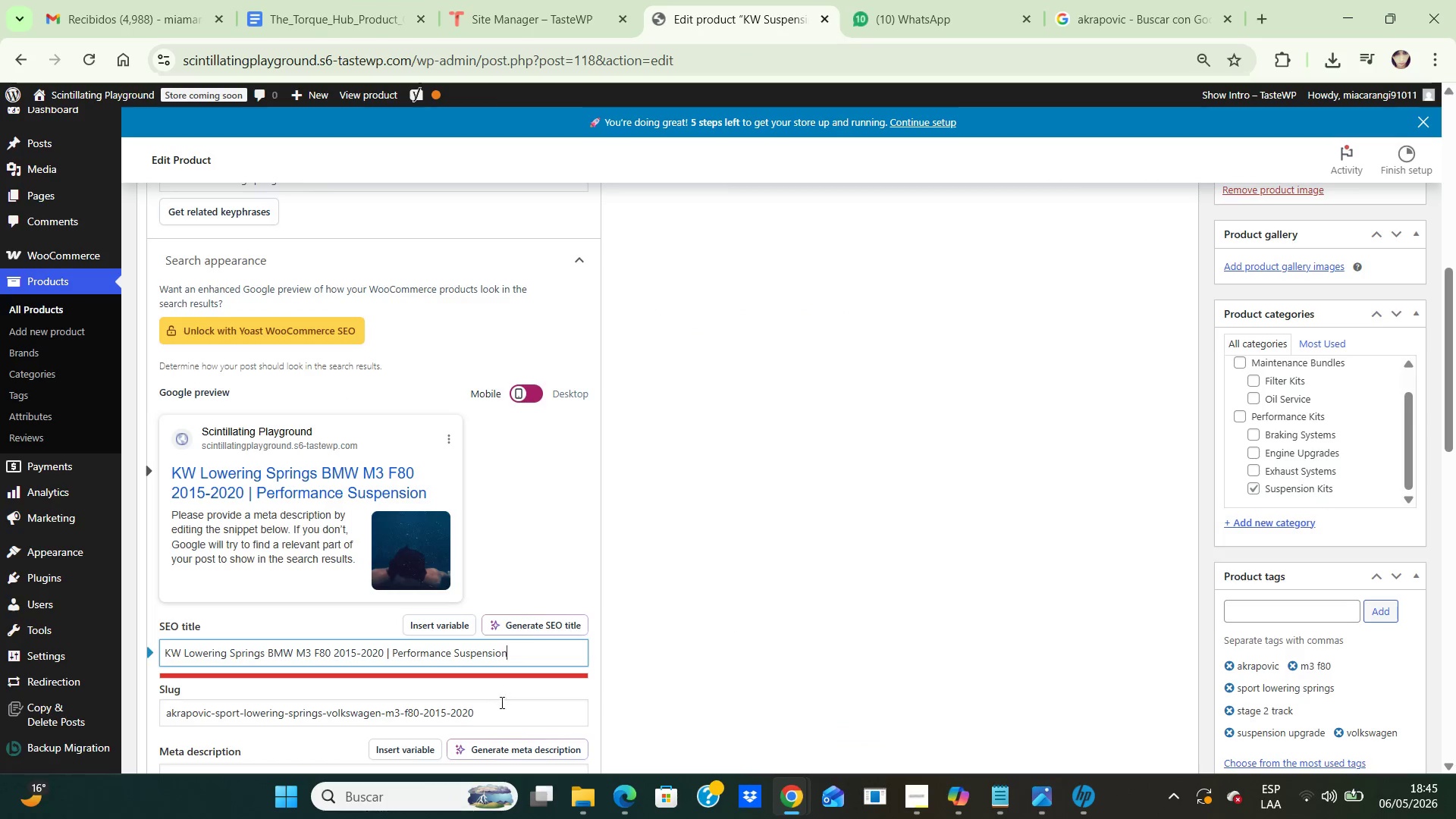 
left_click([490, 708])
 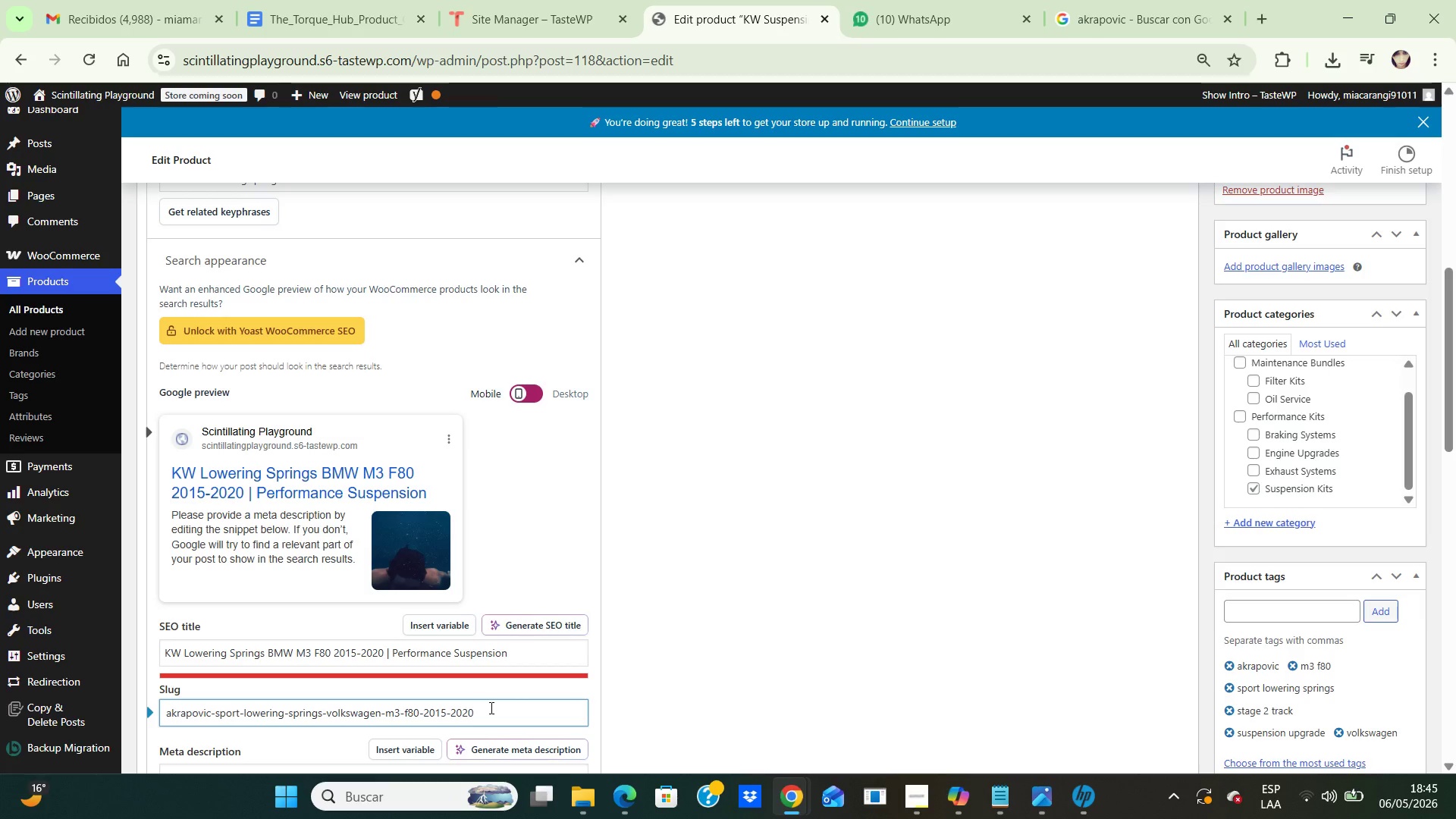 
hold_key(key=Backspace, duration=1.52)
 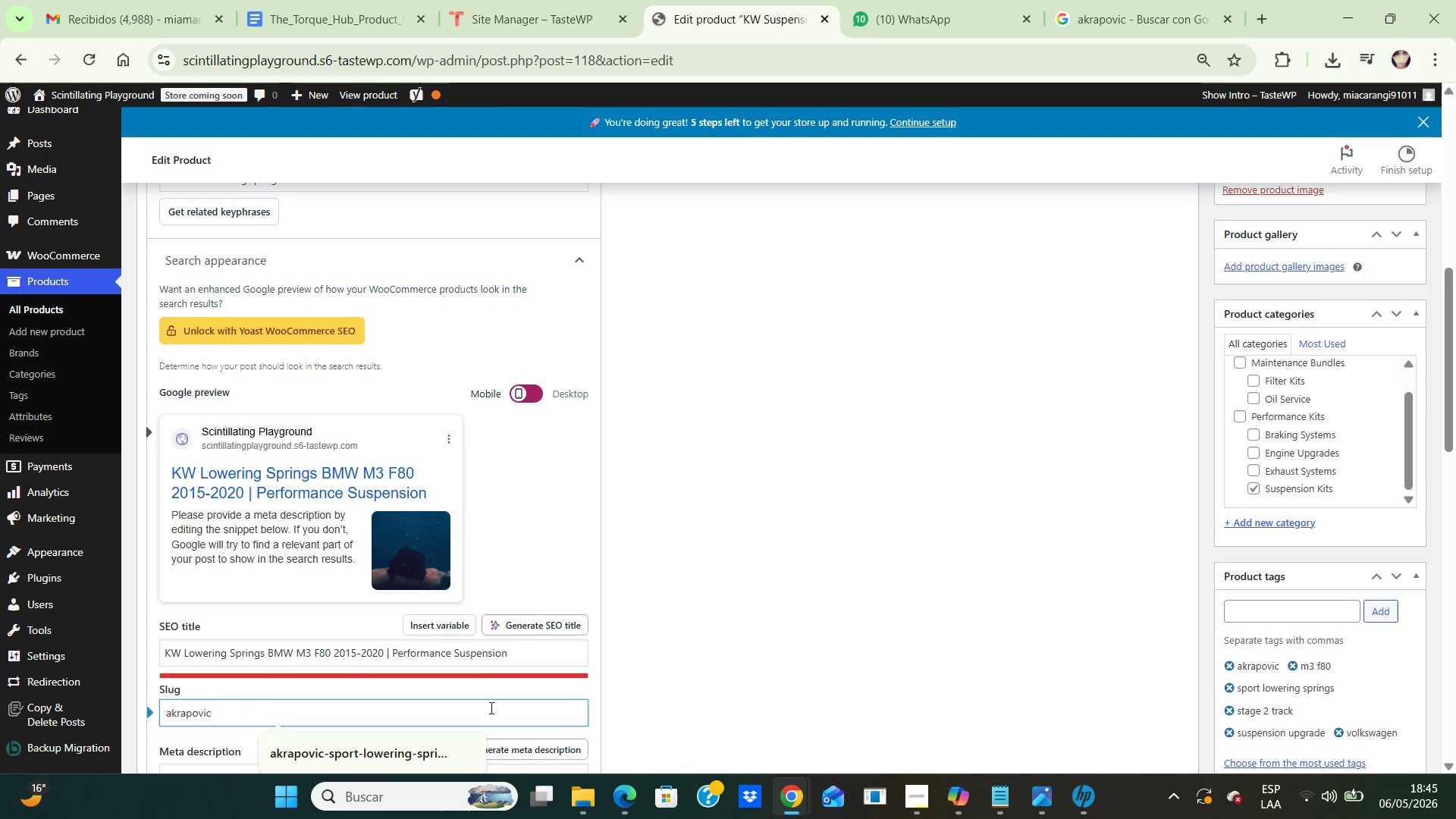 
hold_key(key=Backspace, duration=1.01)
 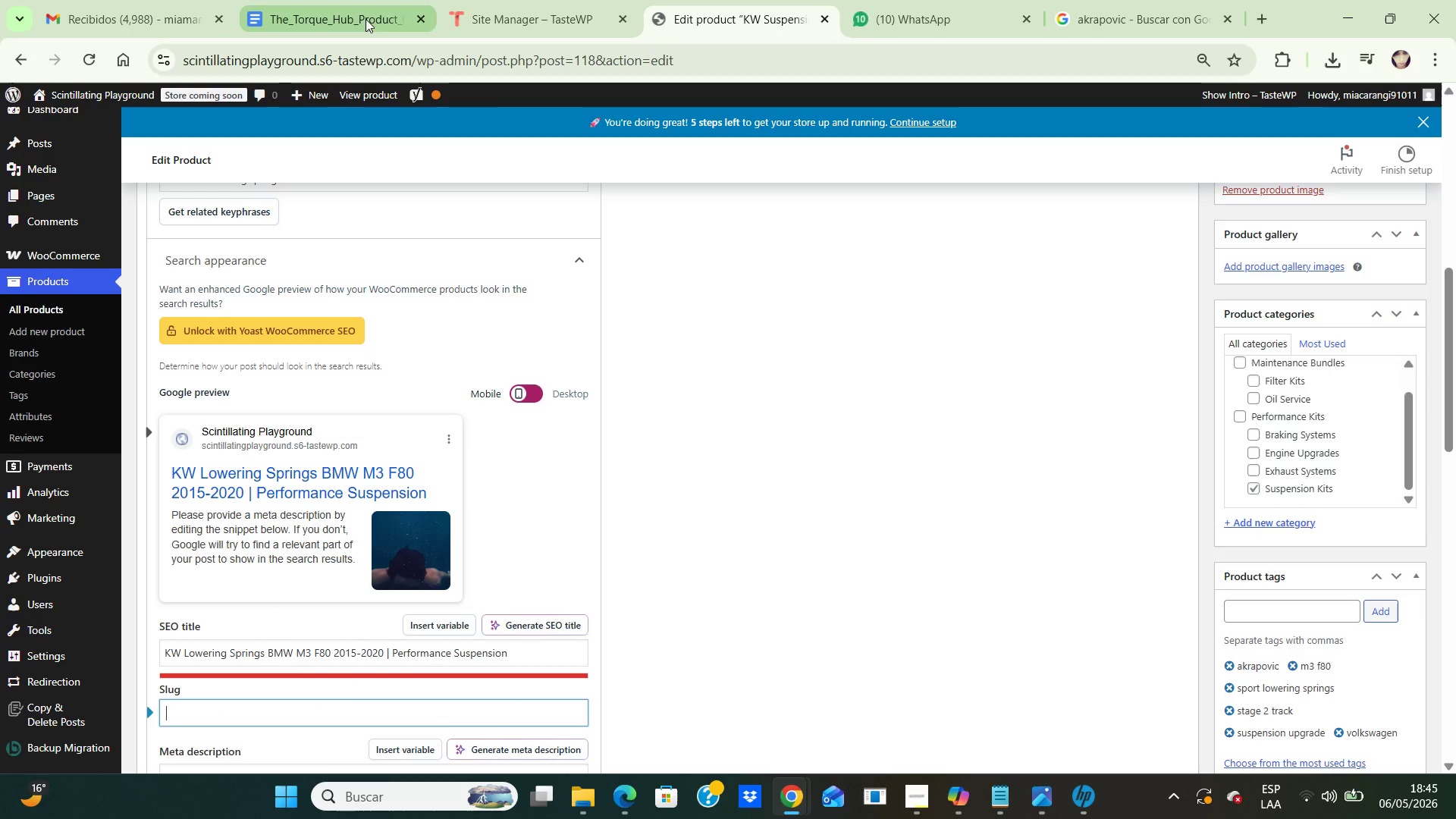 
left_click([354, 17])
 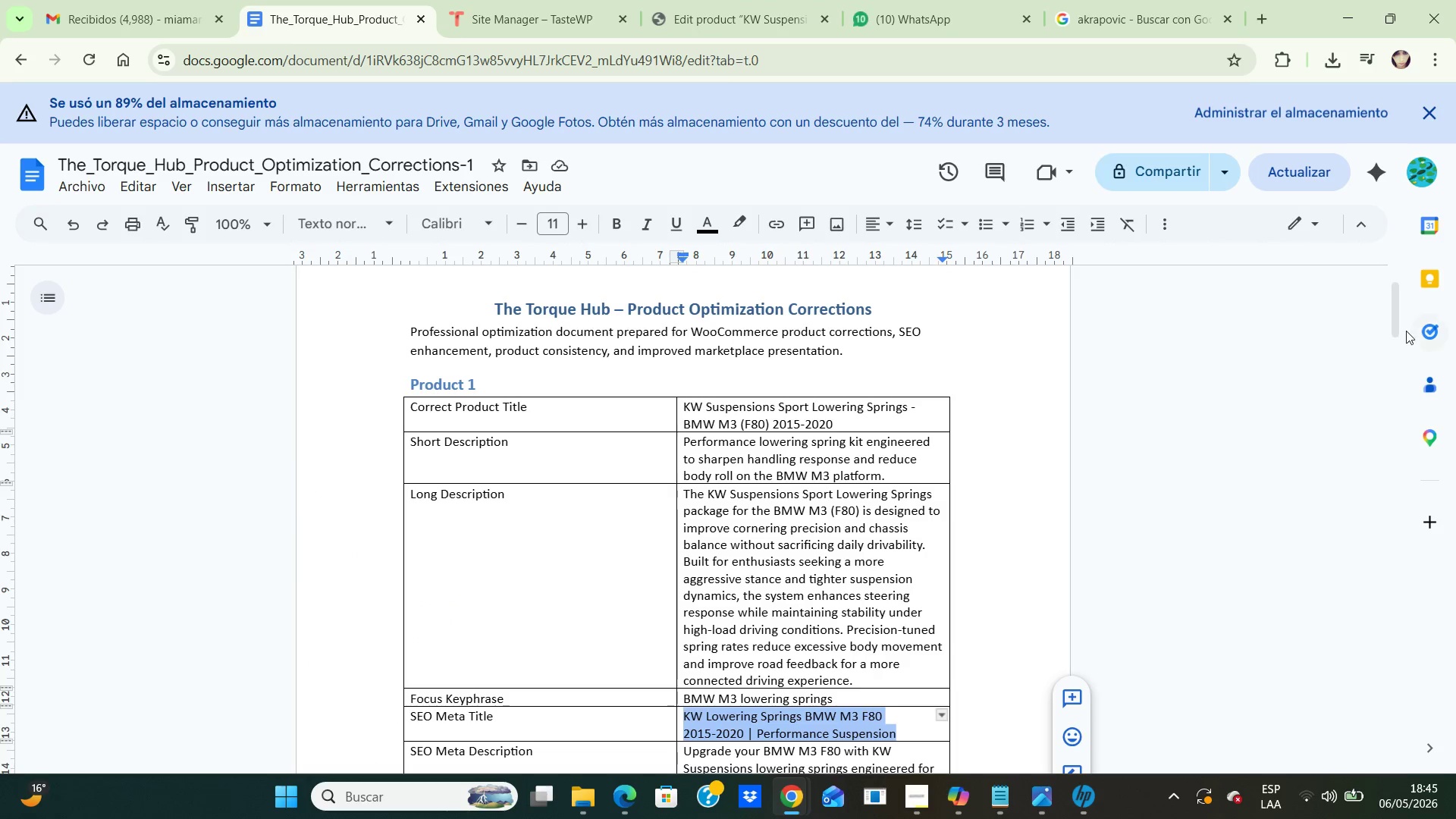 
left_click_drag(start_coordinate=[1391, 322], to_coordinate=[1400, 349])
 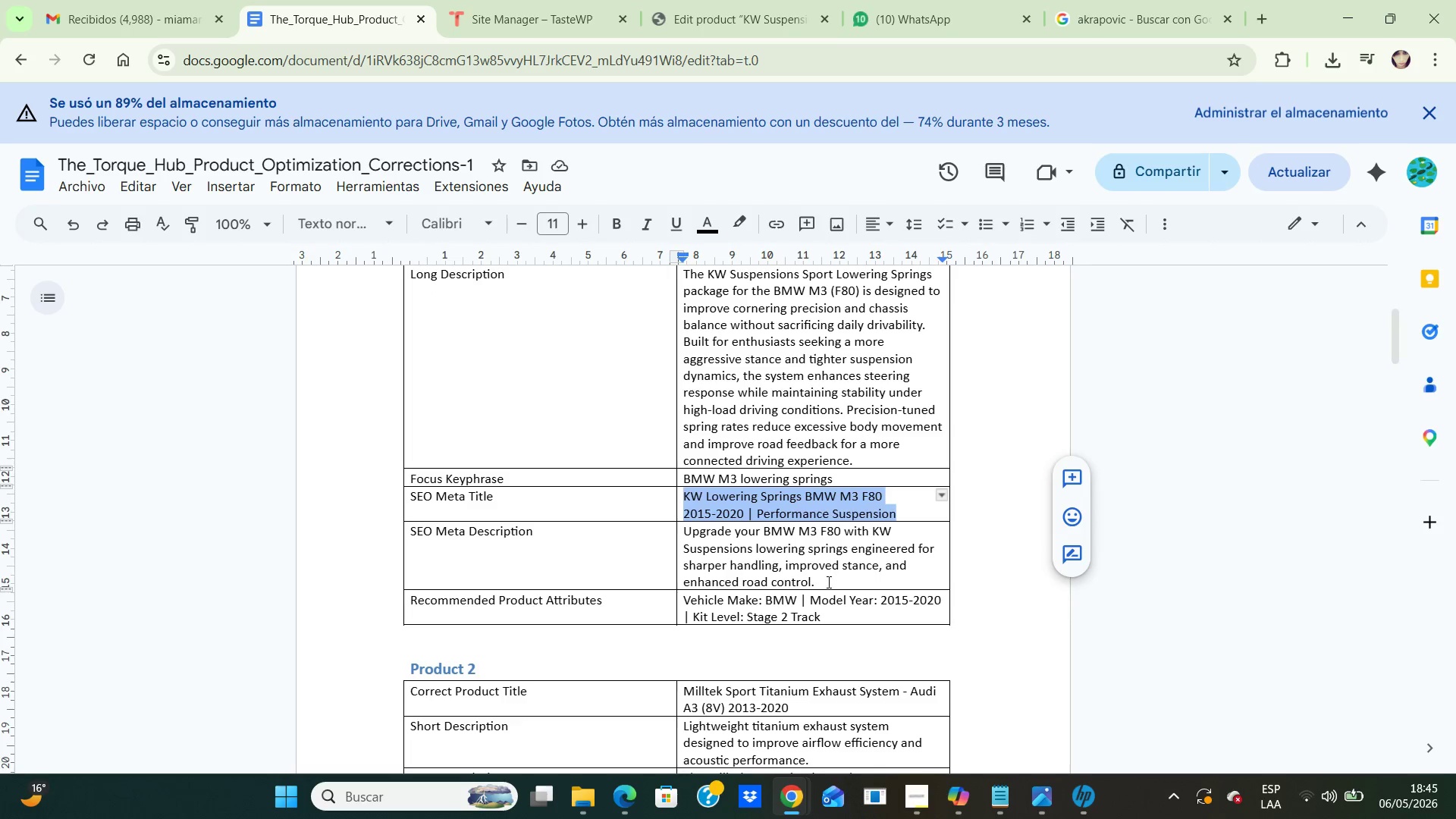 
left_click_drag(start_coordinate=[827, 582], to_coordinate=[682, 529])
 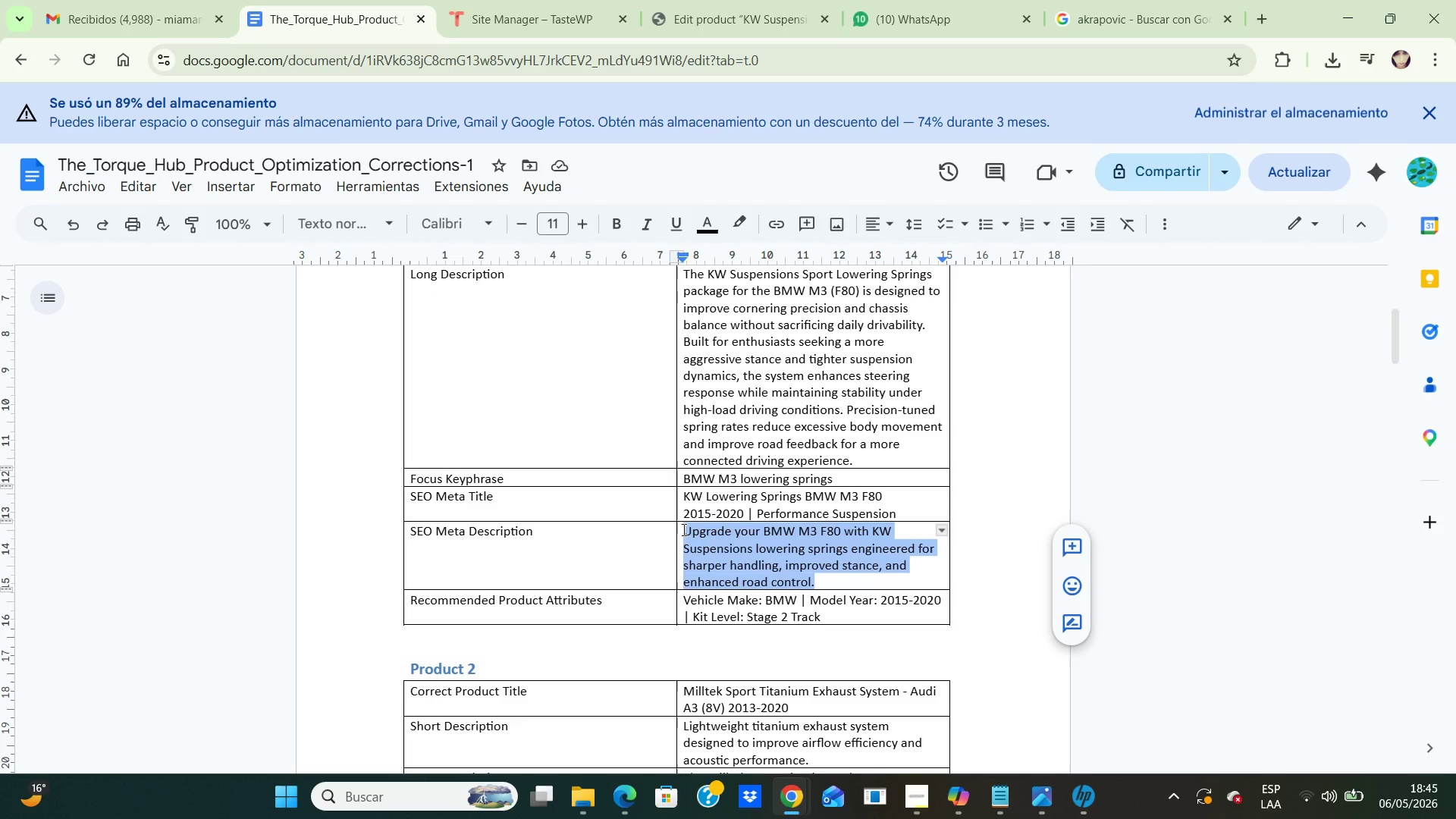 
key(Control+C)
 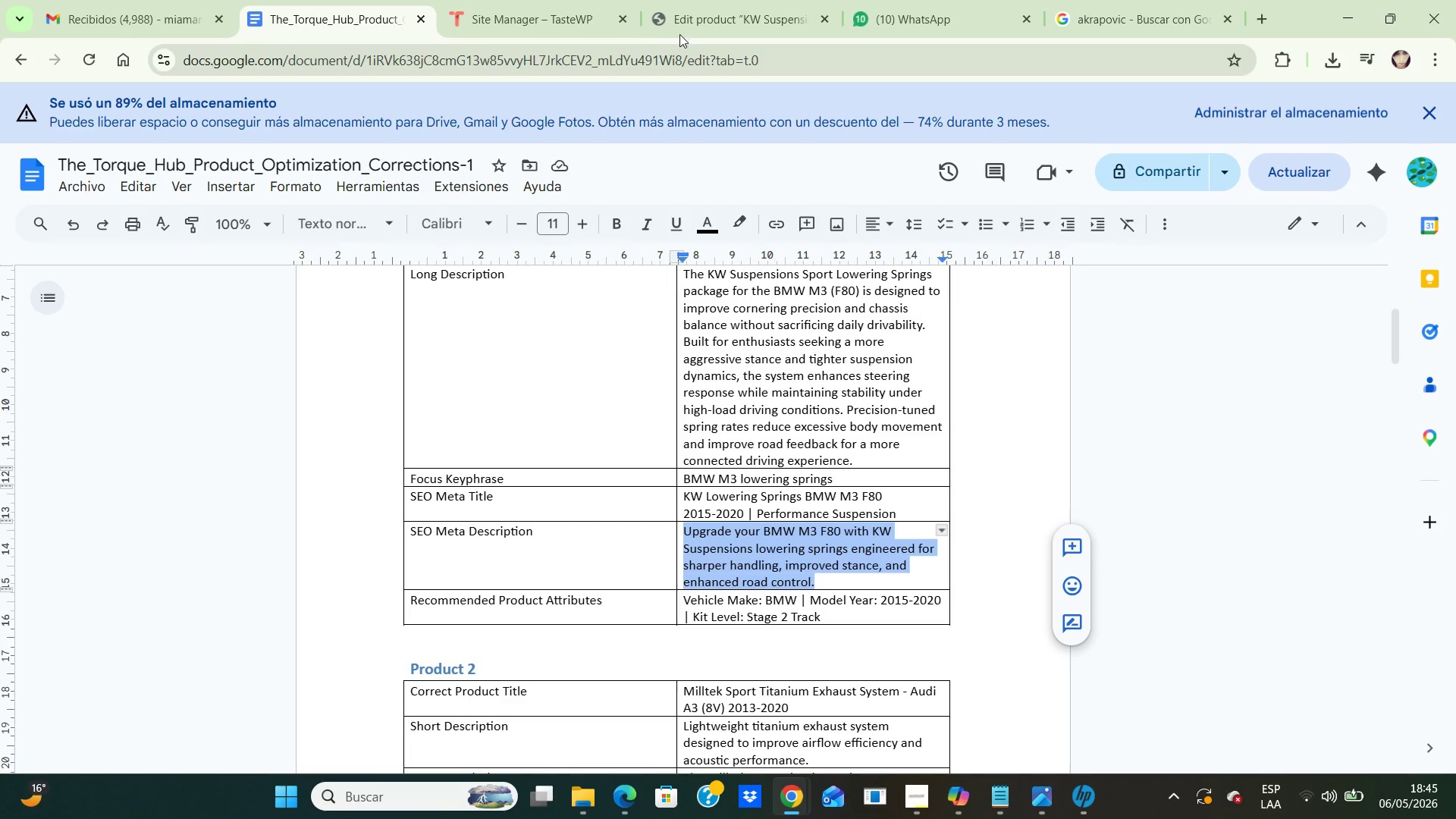 
left_click([703, 20])
 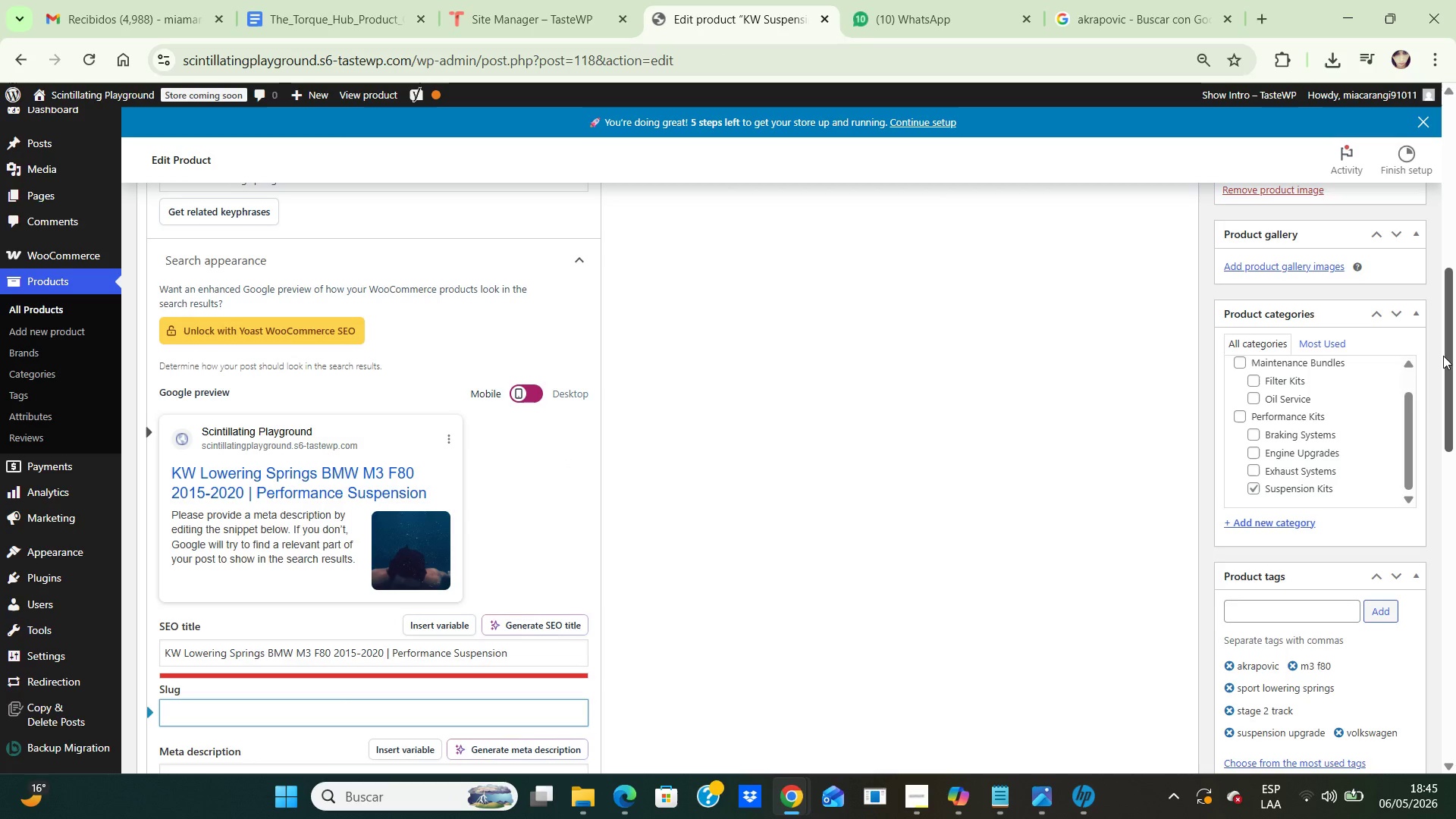 
left_click_drag(start_coordinate=[1443, 356], to_coordinate=[1455, 406])
 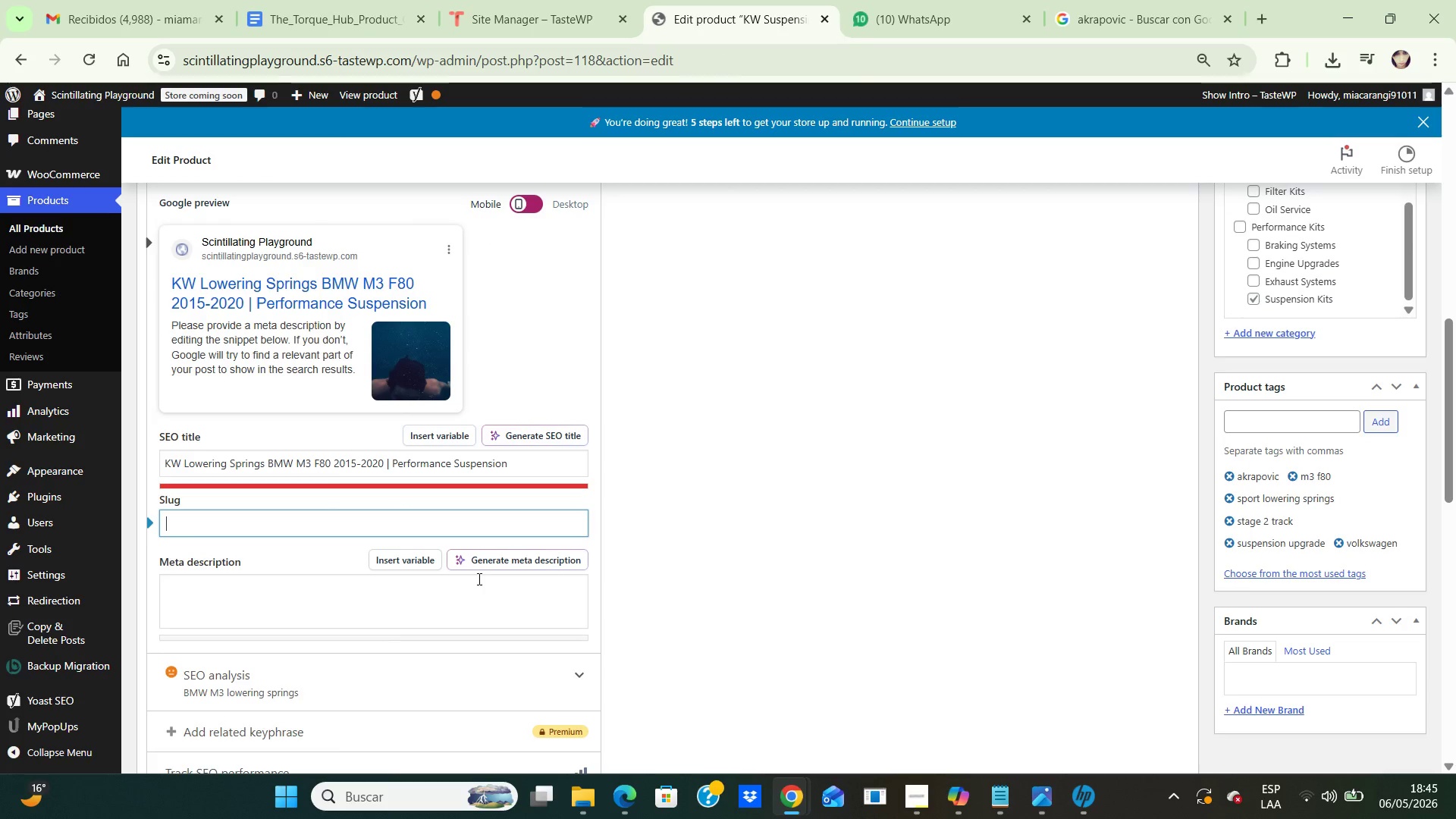 
left_click([480, 576])
 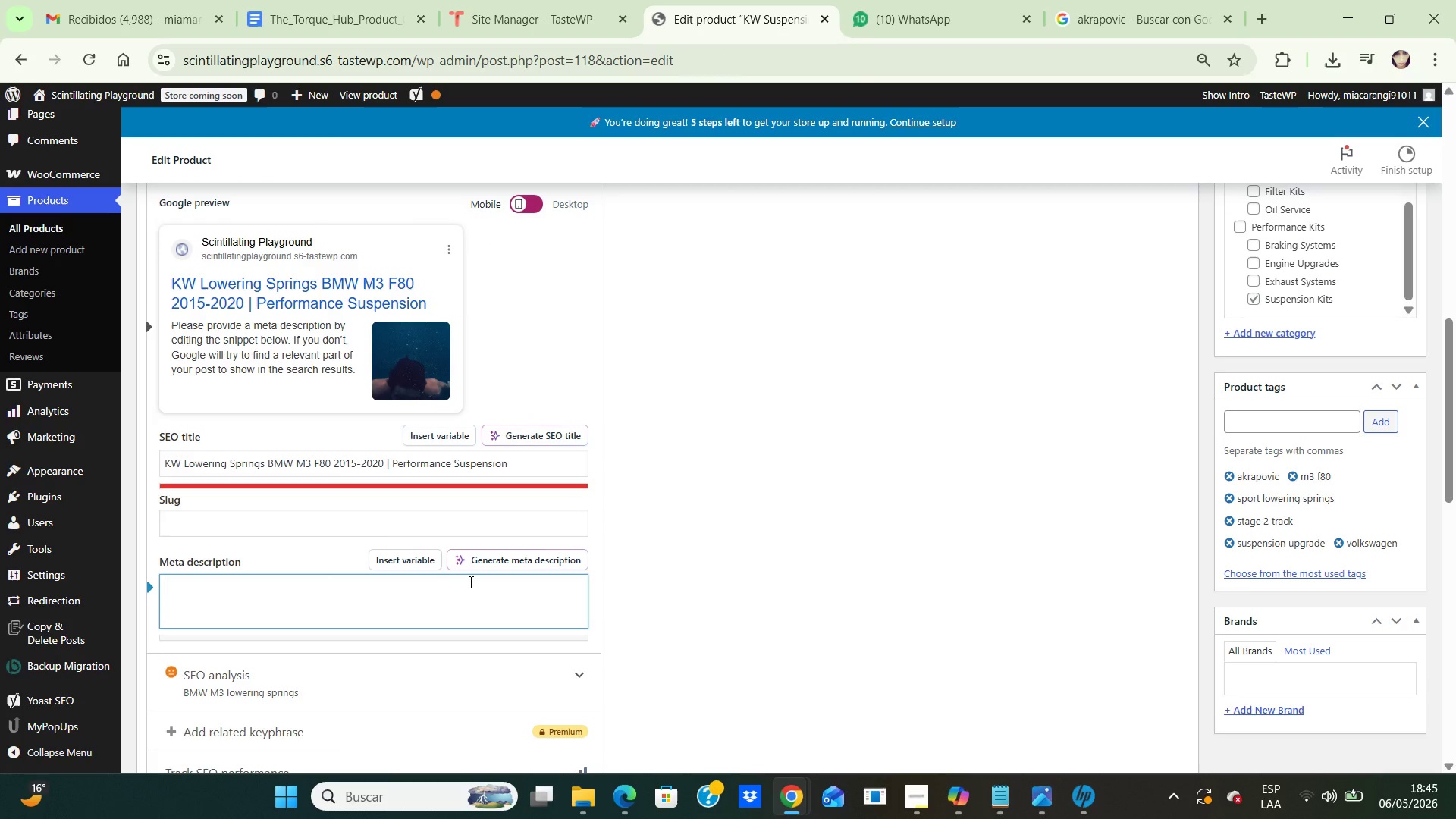 
key(Control+V)
 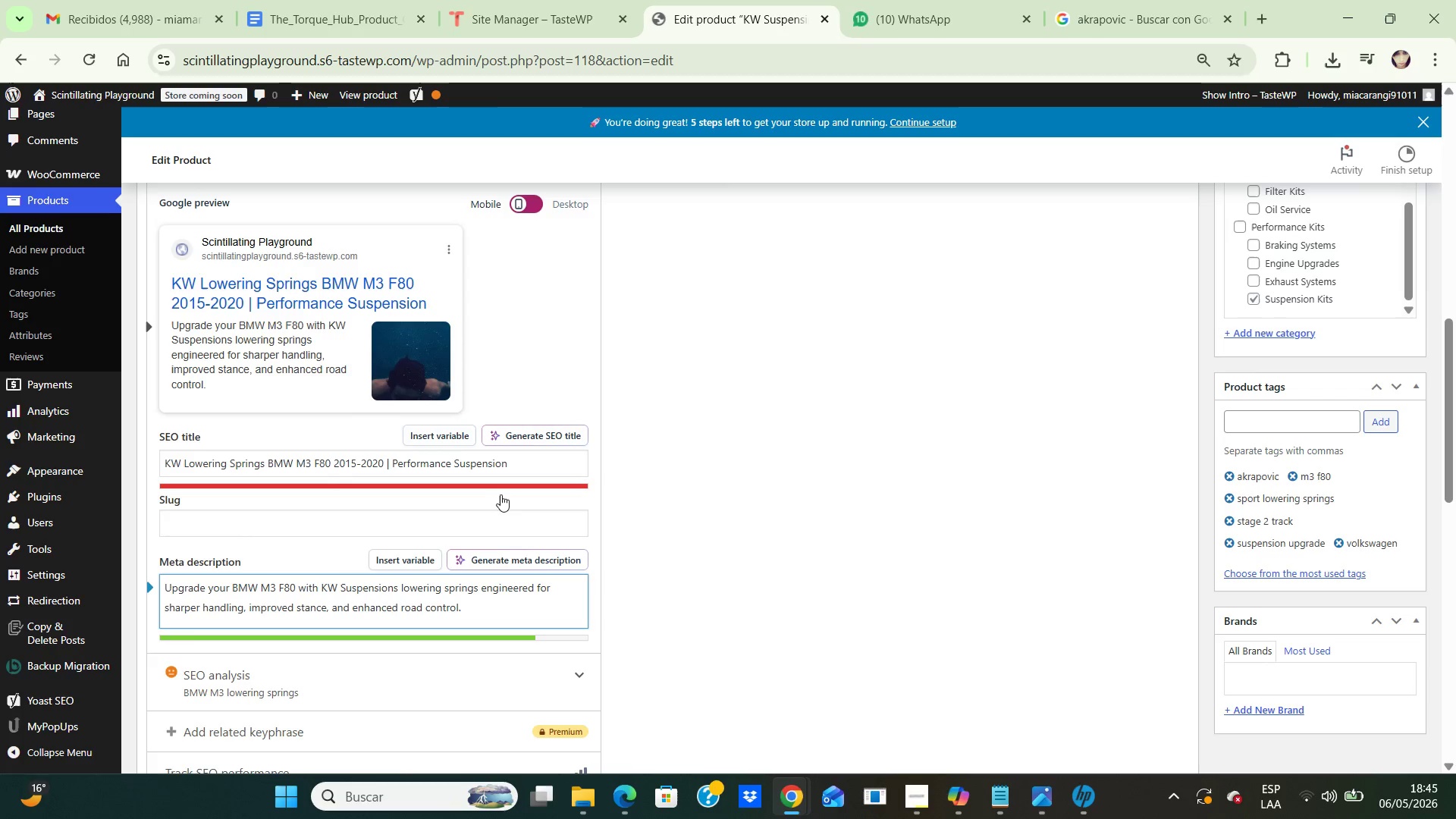 
left_click([494, 513])
 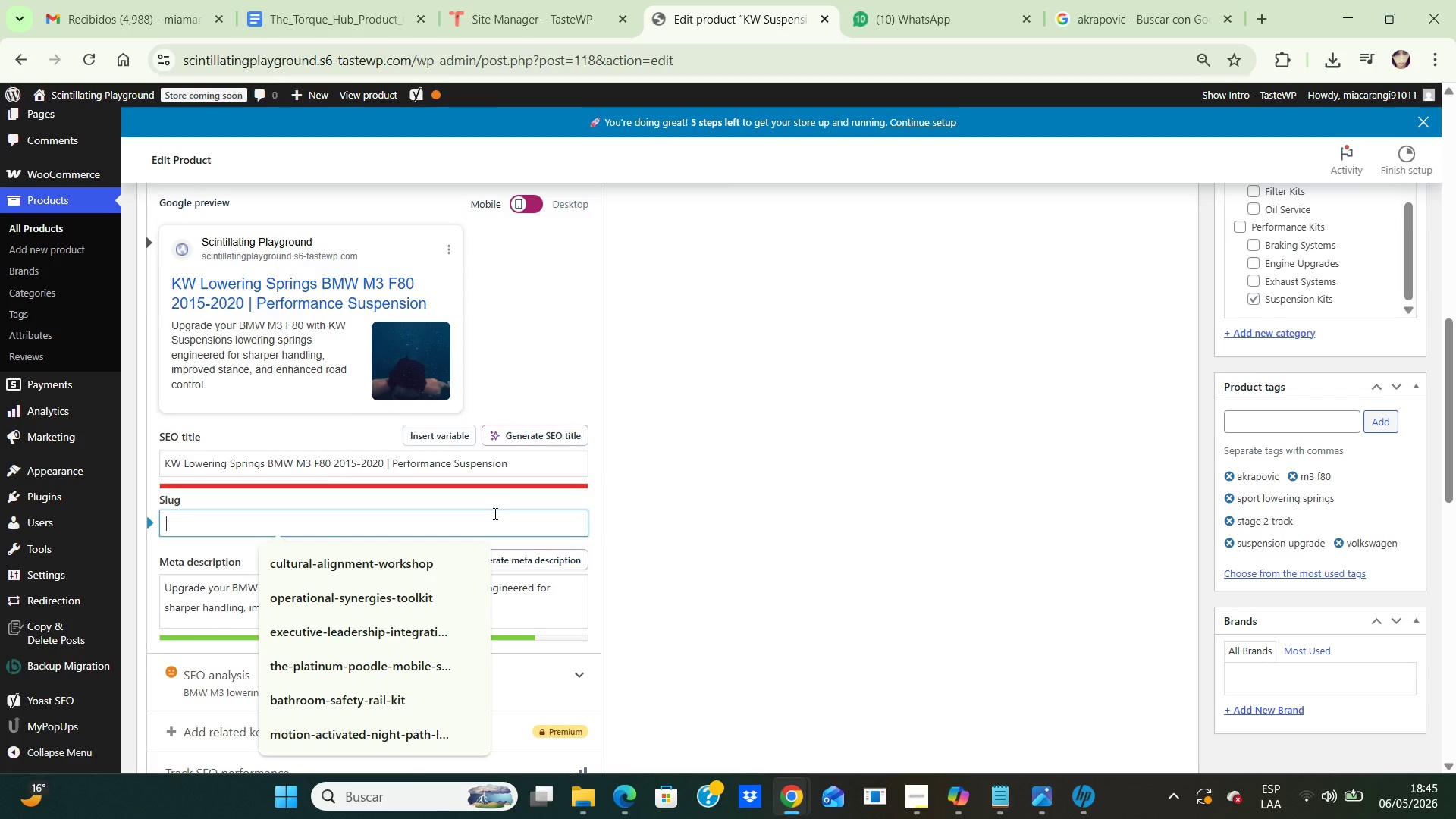 
wait(7.33)
 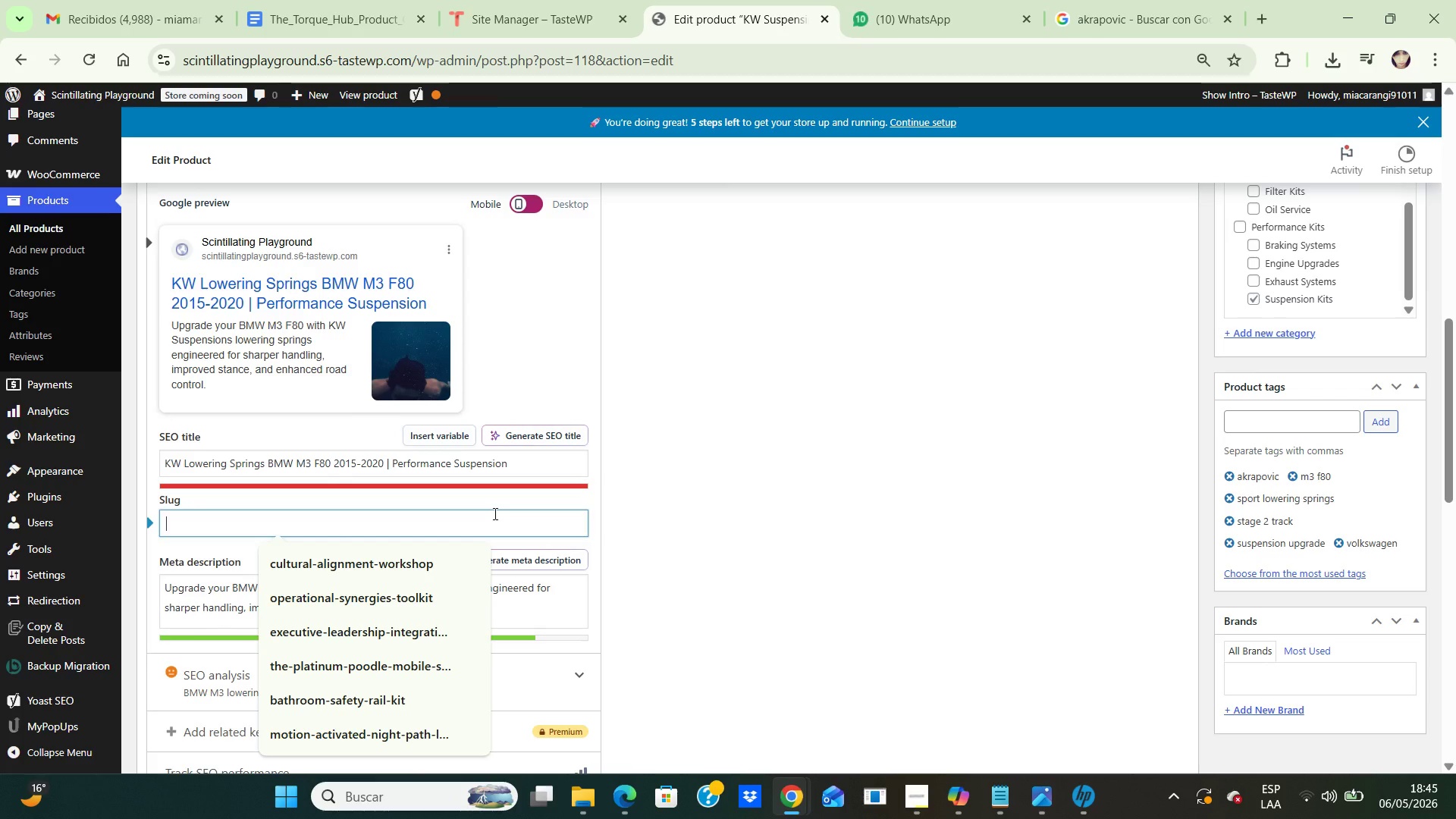 
type(kw-lowering-springs-BMW-M3-F80)
 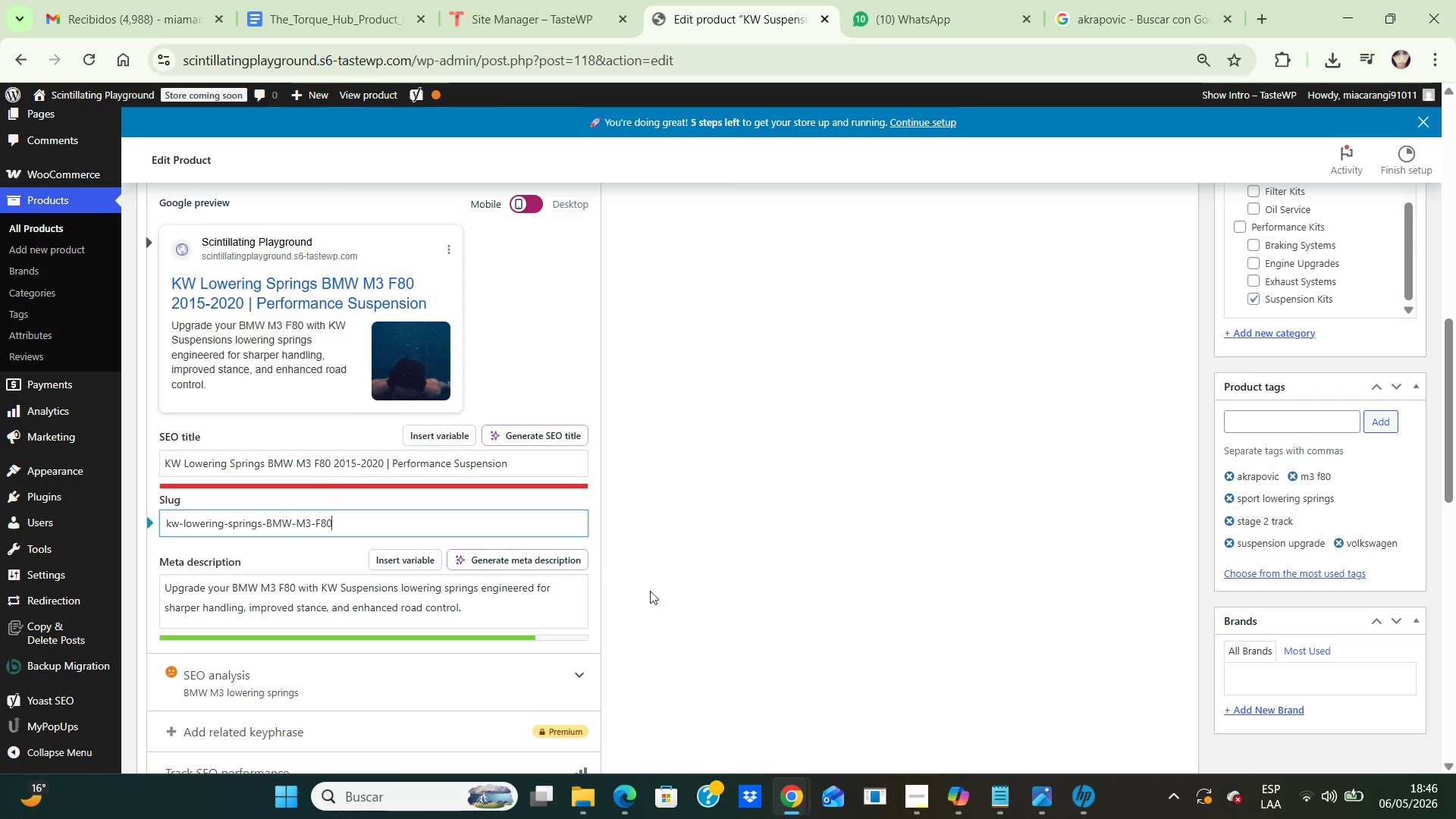 
left_click([661, 598])
 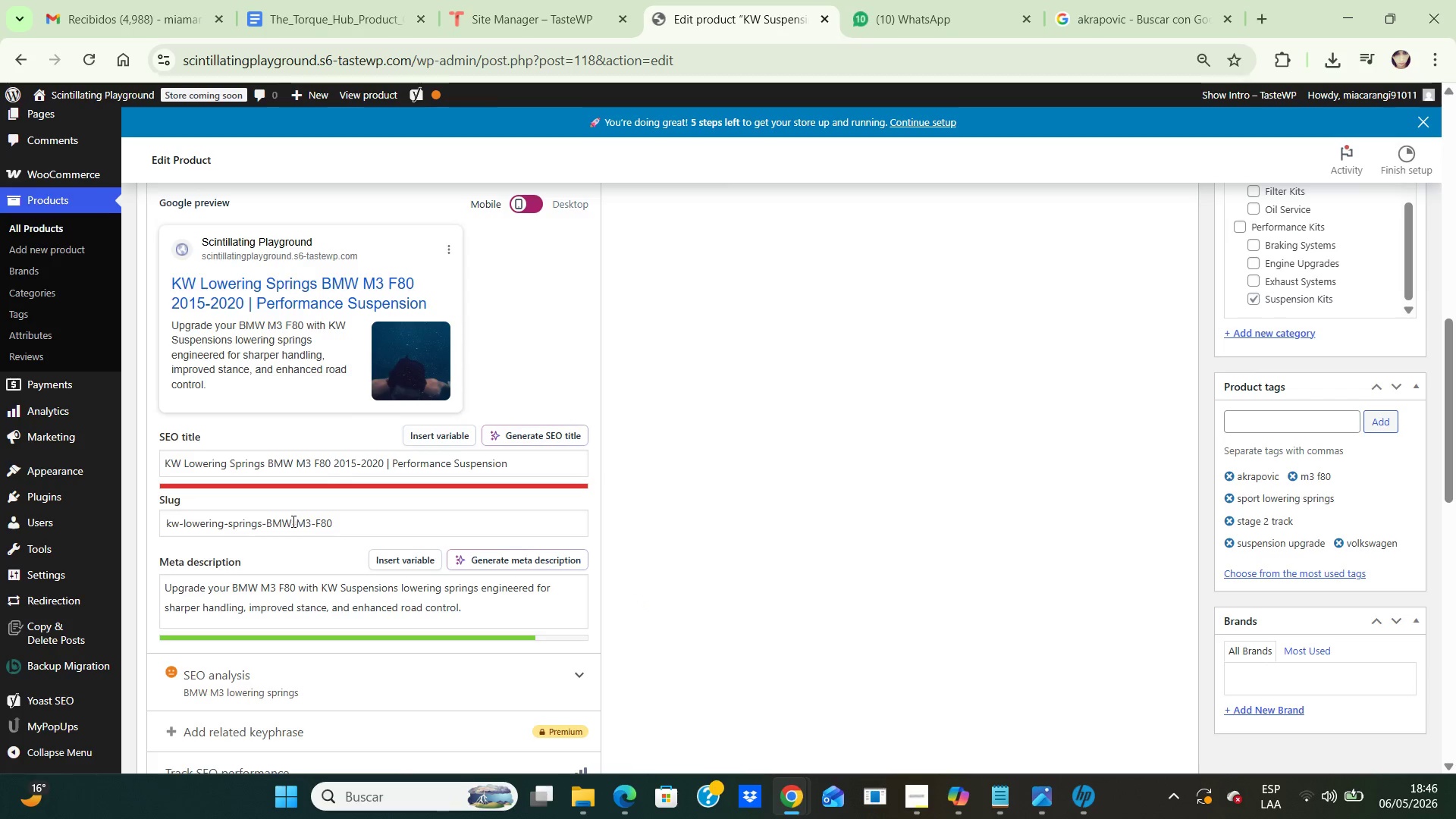 
wait(5.11)
 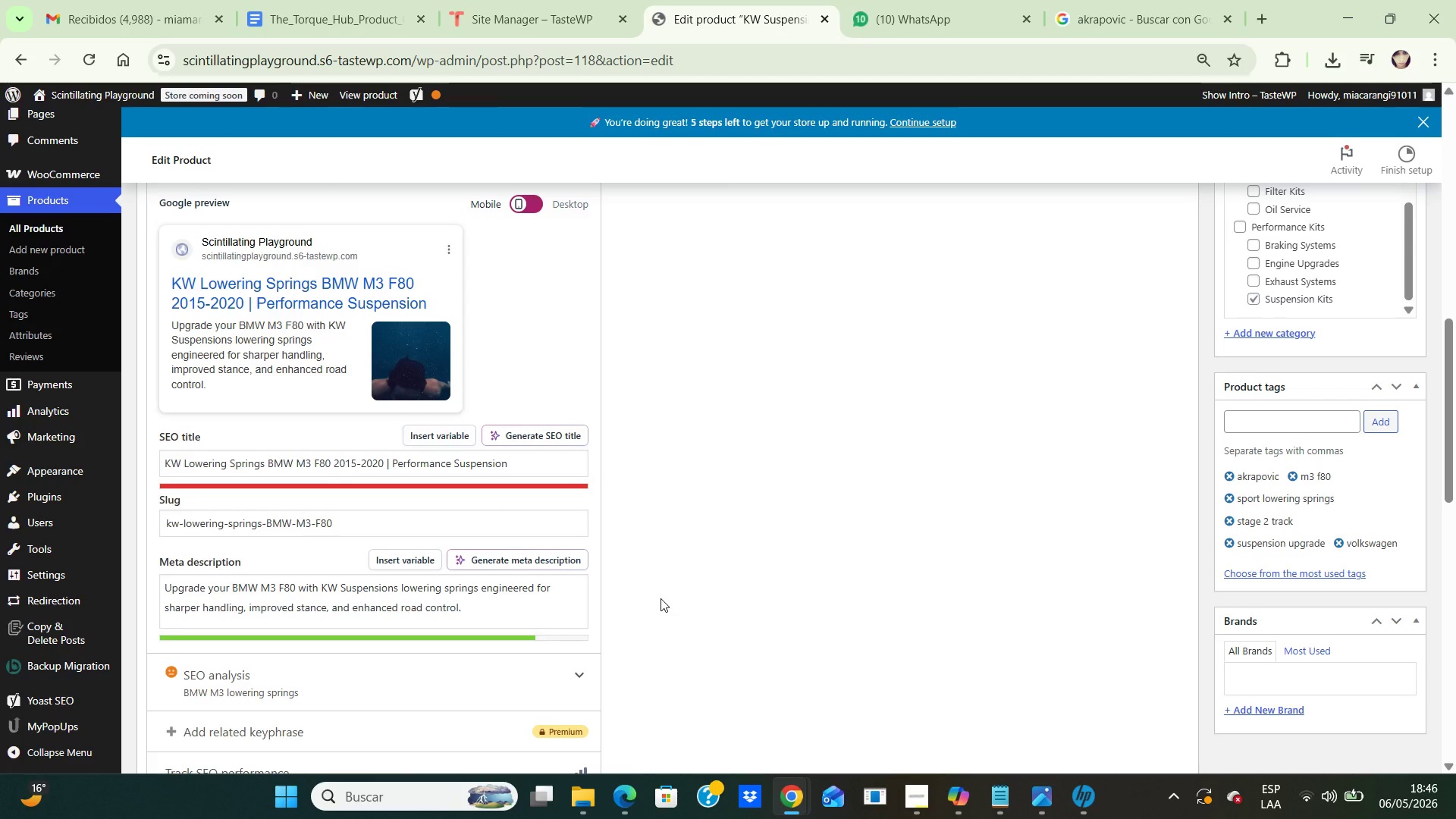 
left_click([290, 523])
 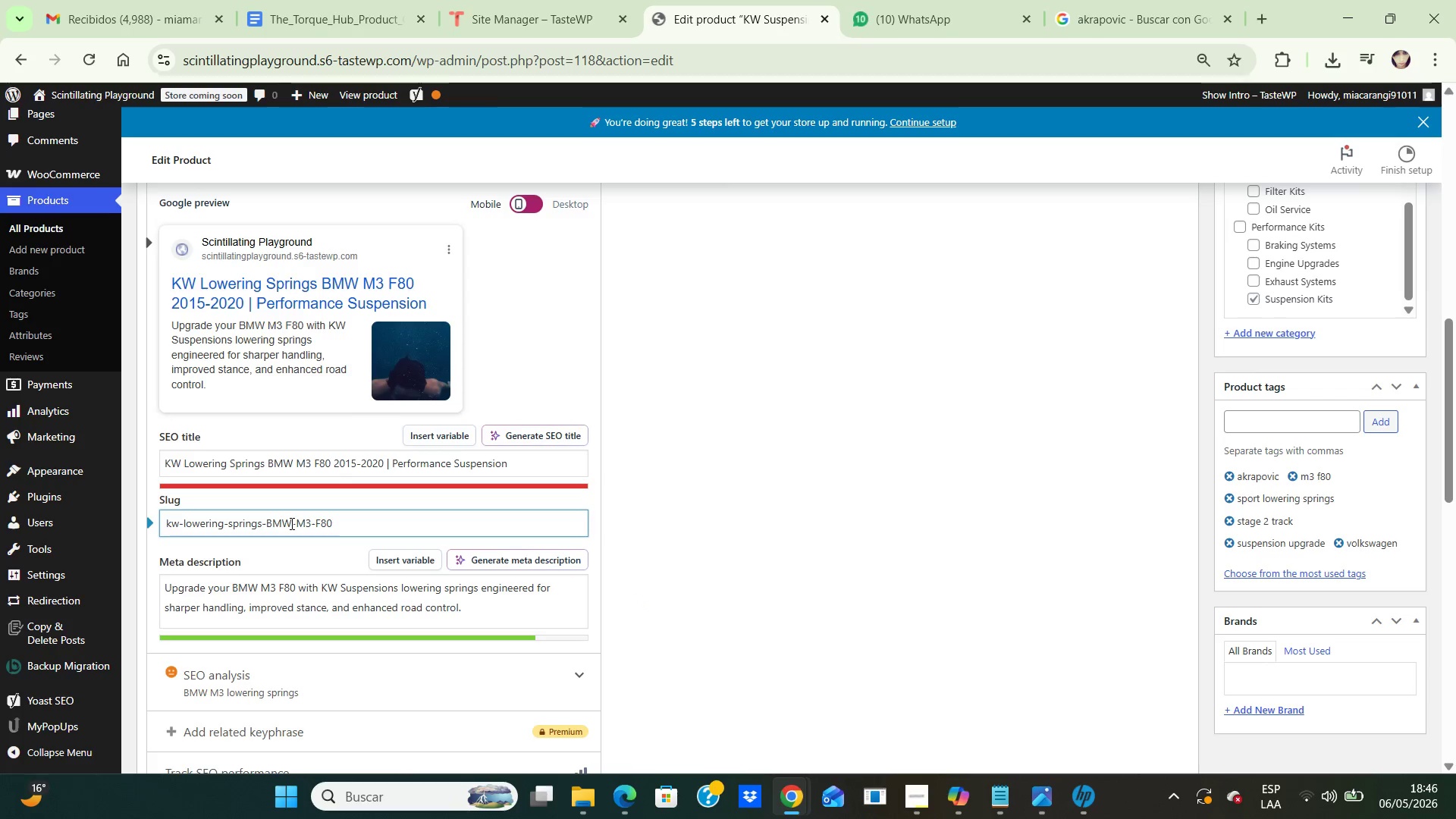 
key(Backspace)
key(Backspace)
key(Backspace)
type(BMW)
key(Backspace)
key(Backspace)
key(Backspace)
type(bmw)
 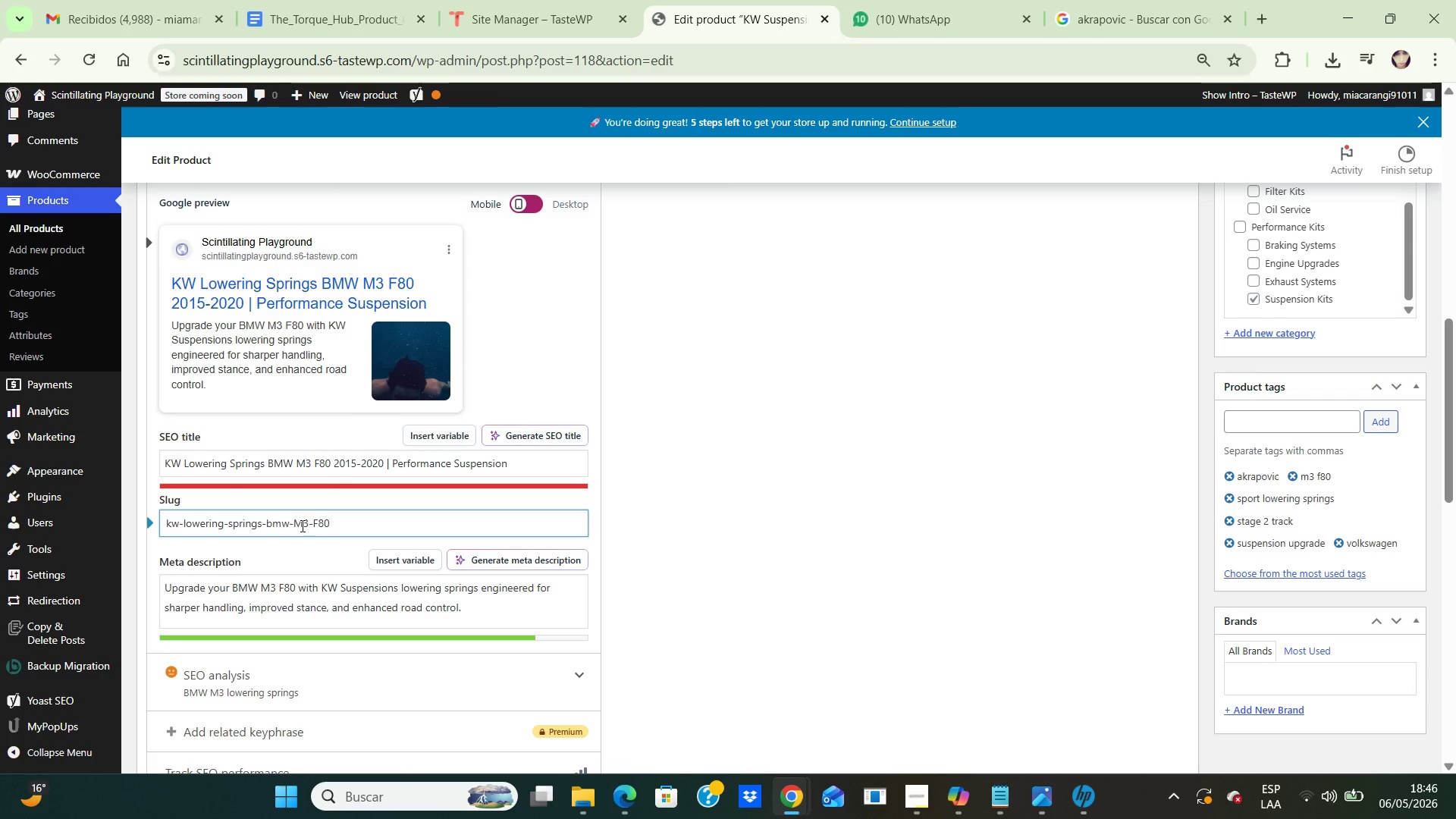 
left_click([301, 526])
 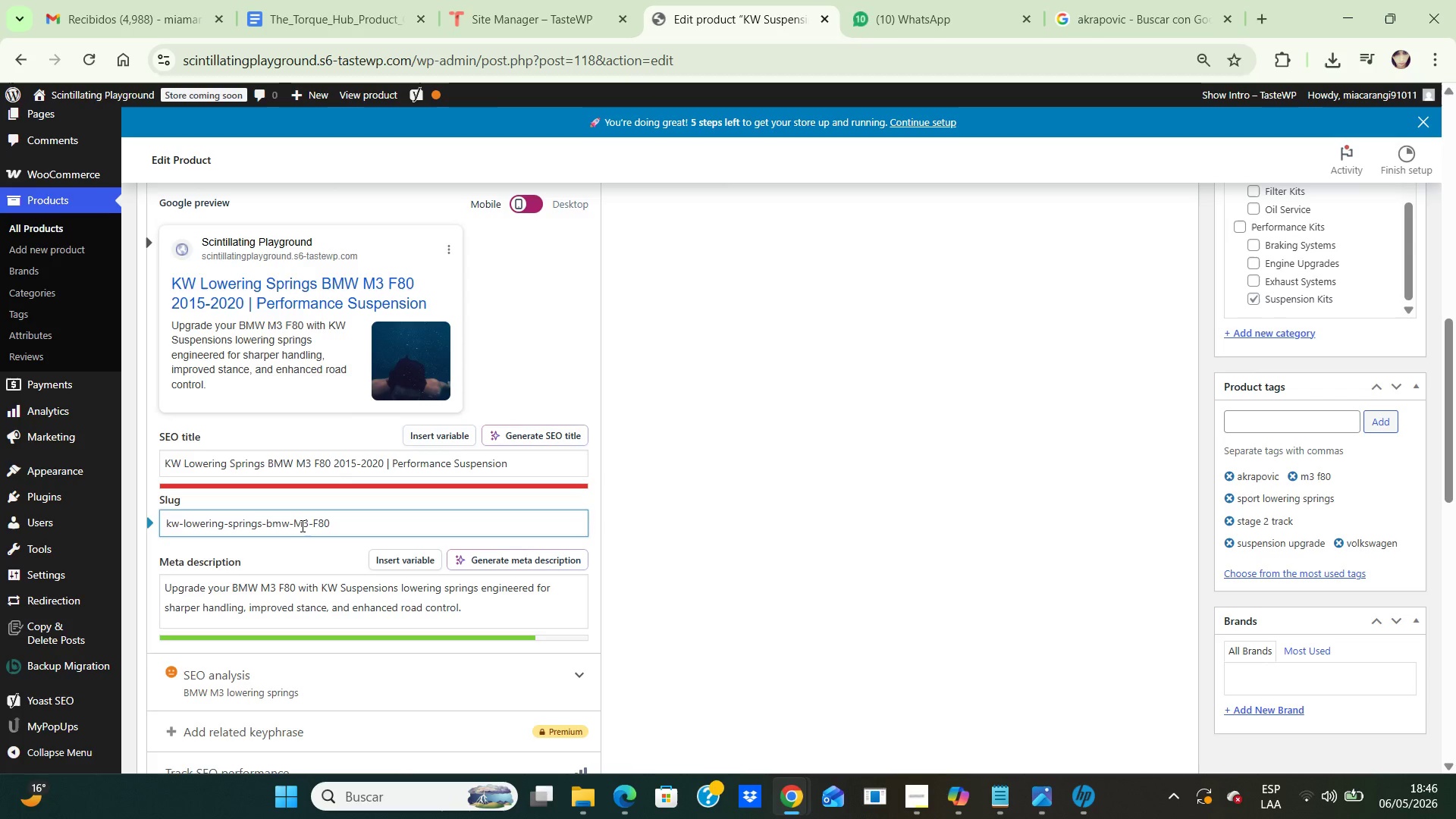 
key(Backspace)
 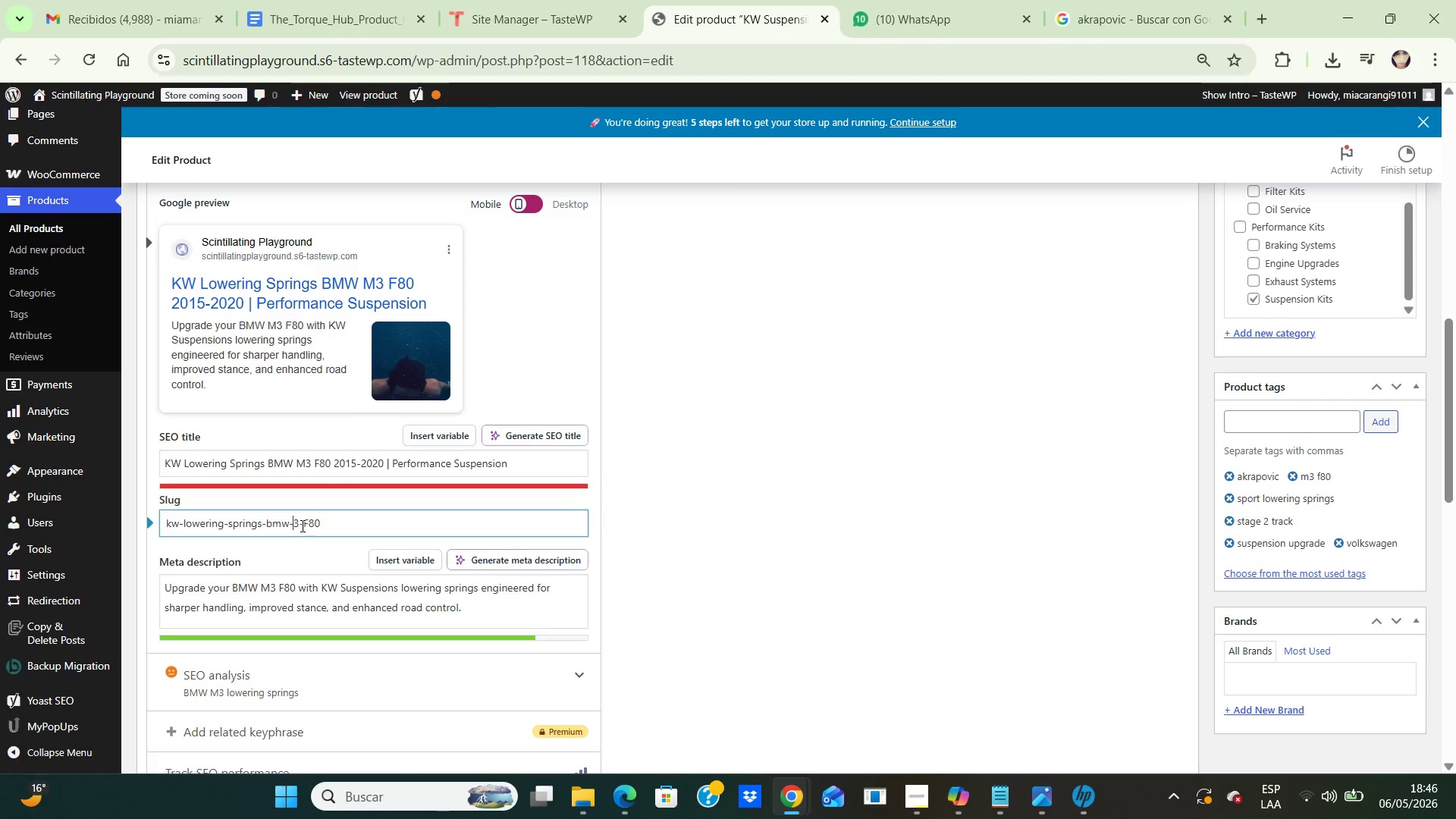 
key(M)
 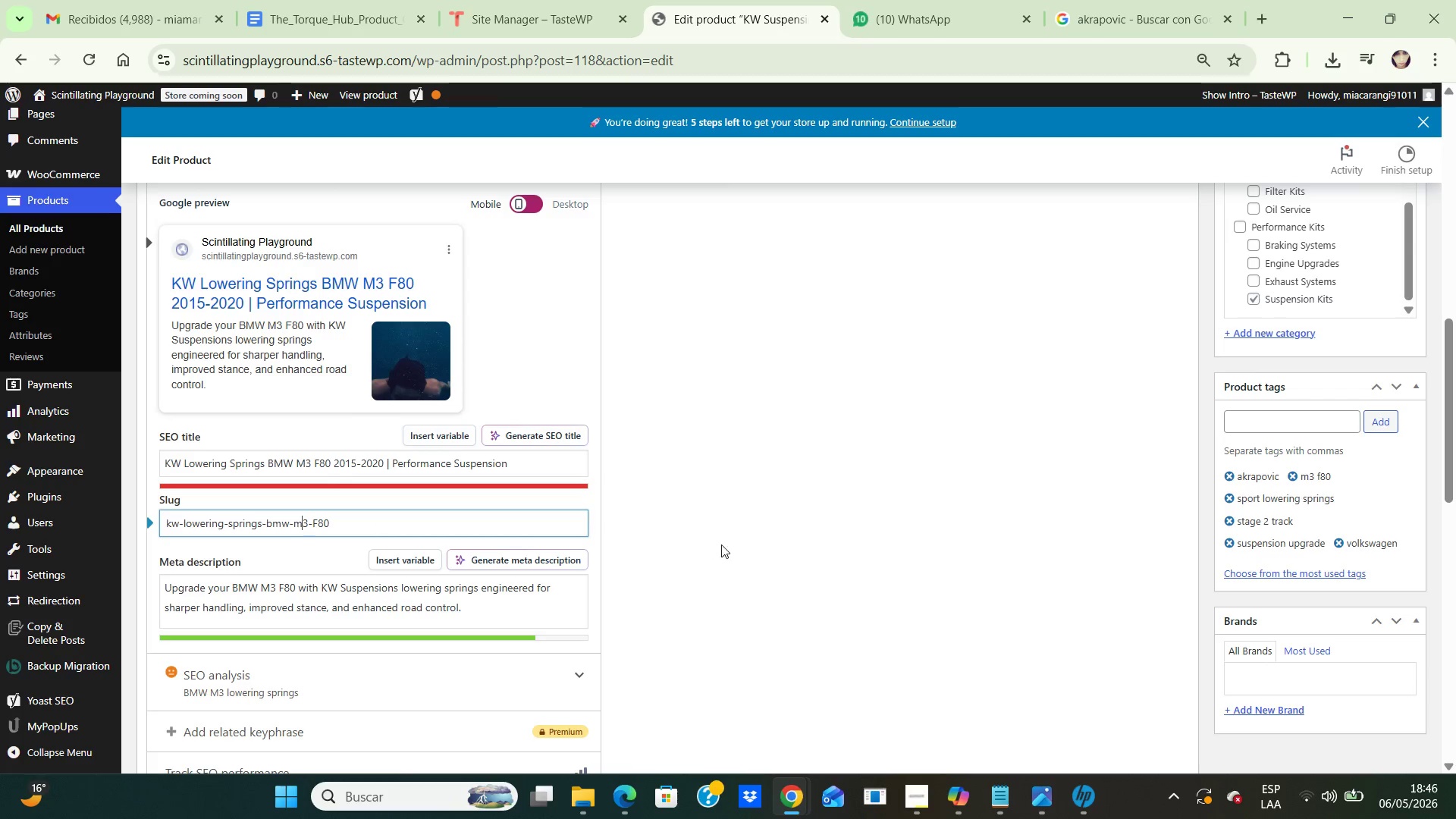 
left_click([722, 544])
 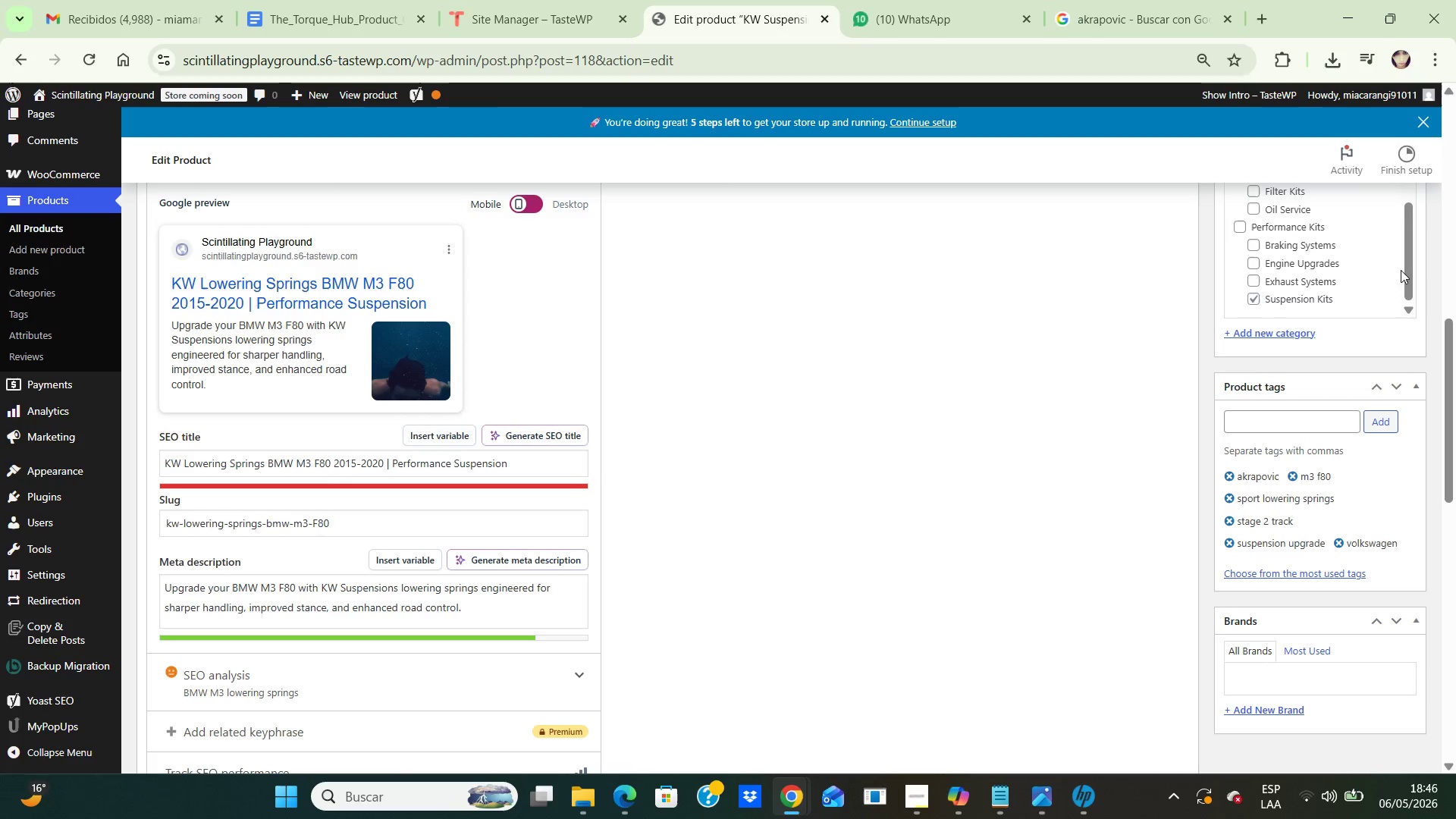 
left_click_drag(start_coordinate=[1411, 268], to_coordinate=[1408, 189])
 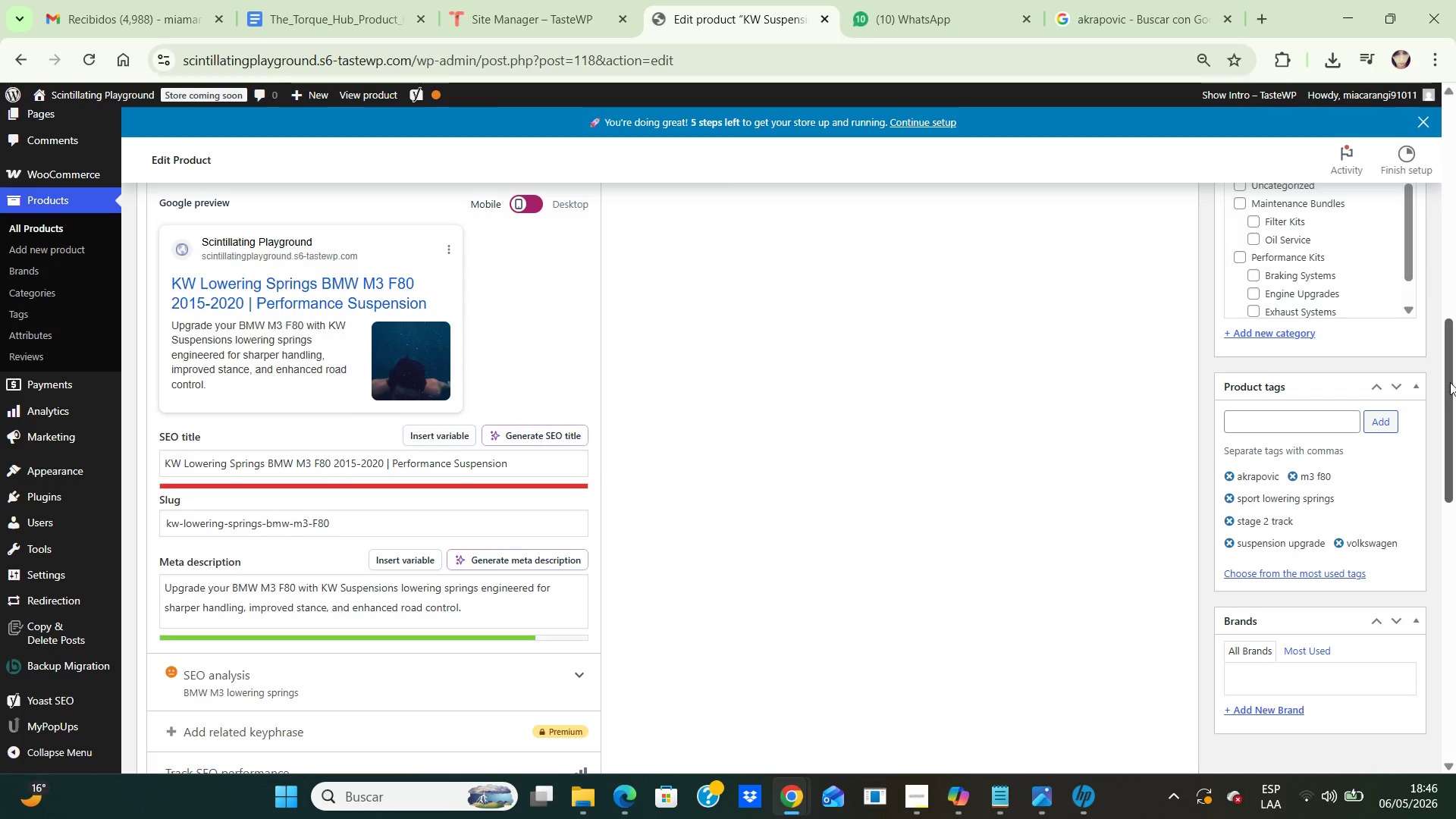 
left_click_drag(start_coordinate=[1449, 382], to_coordinate=[1445, 309])
 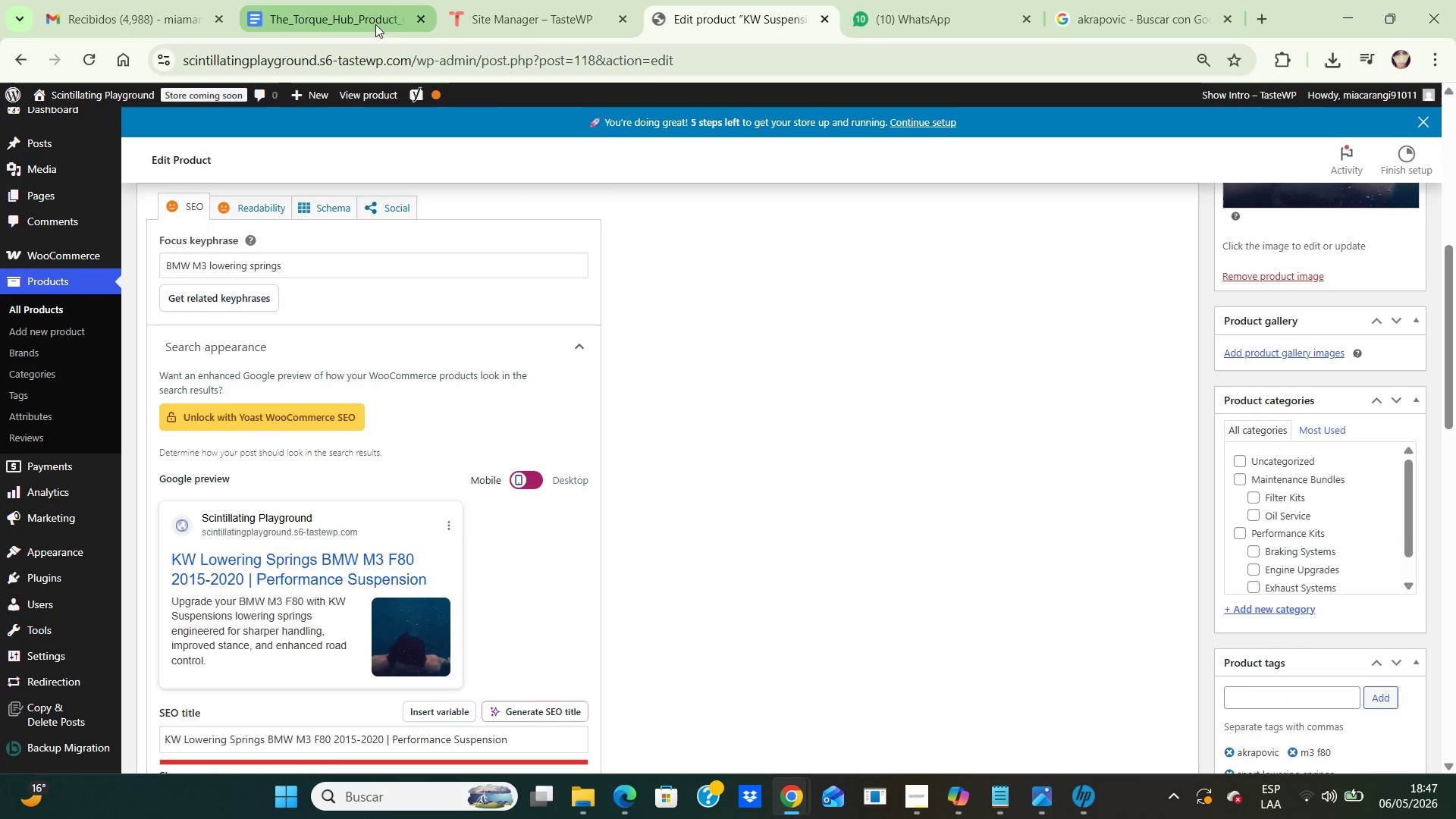 
left_click([358, 14])
 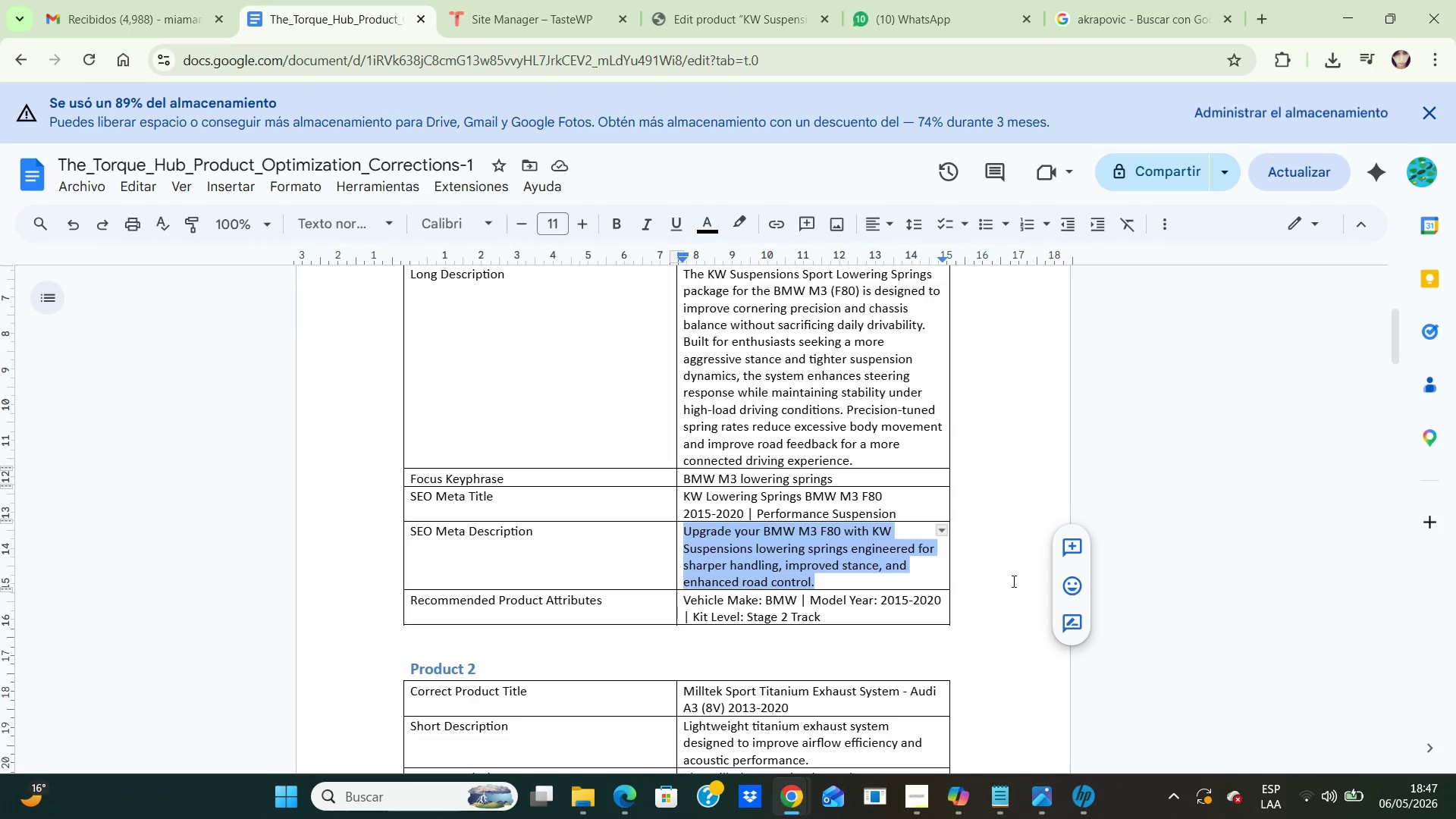 
left_click([1181, 490])
 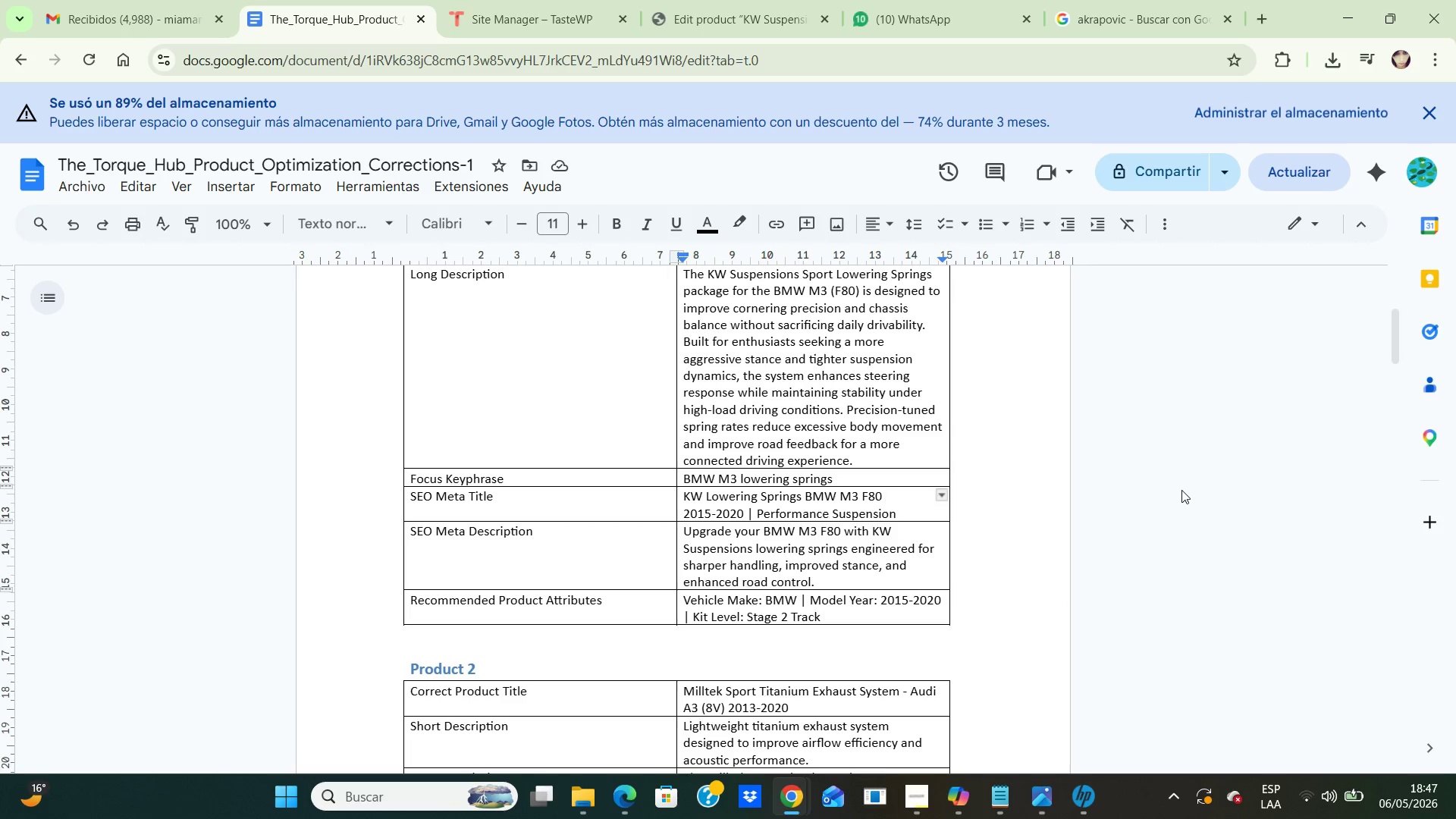 
hold_key(key=ArrowDown, duration=0.47)
 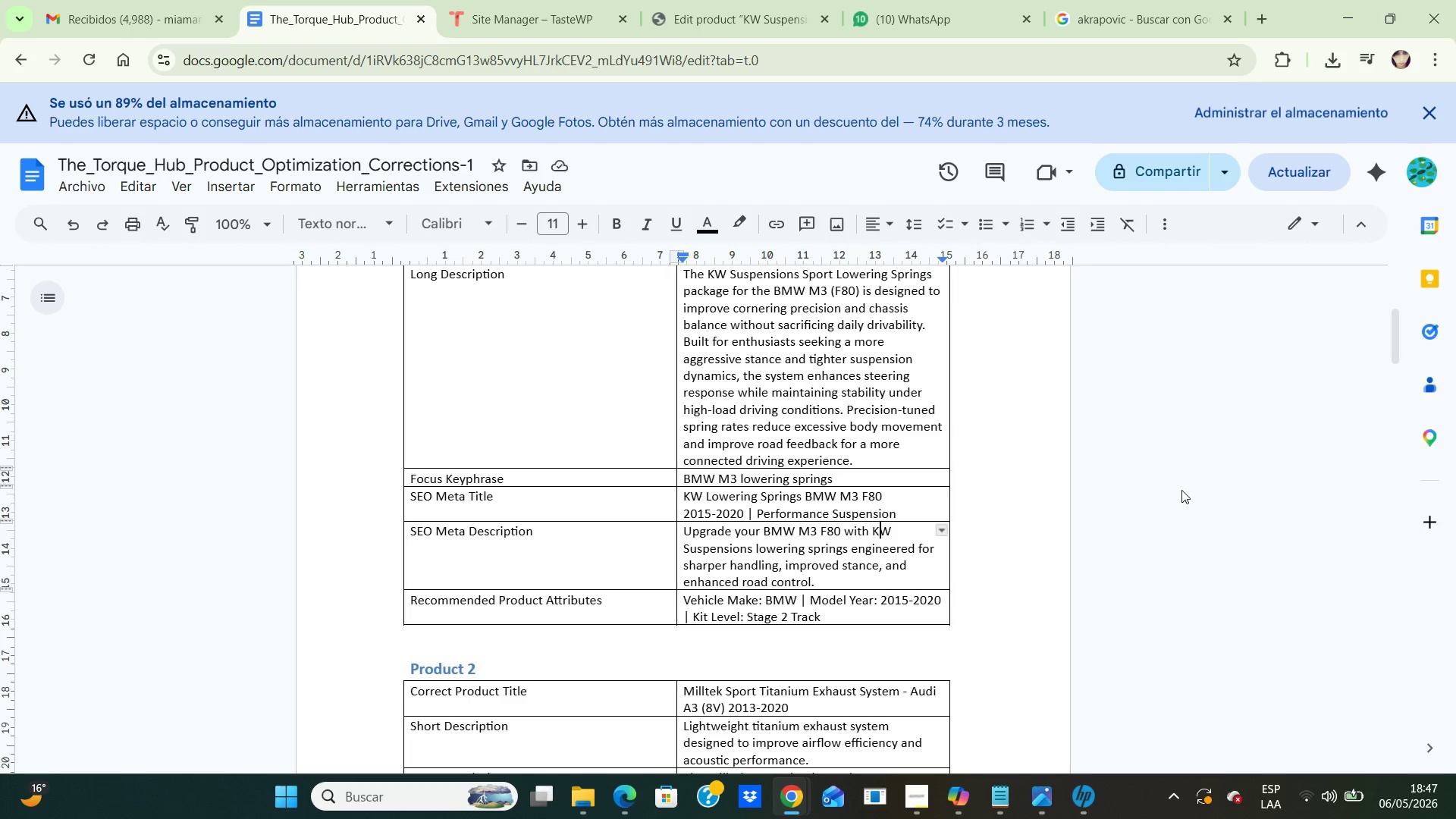 
key(ArrowDown)
 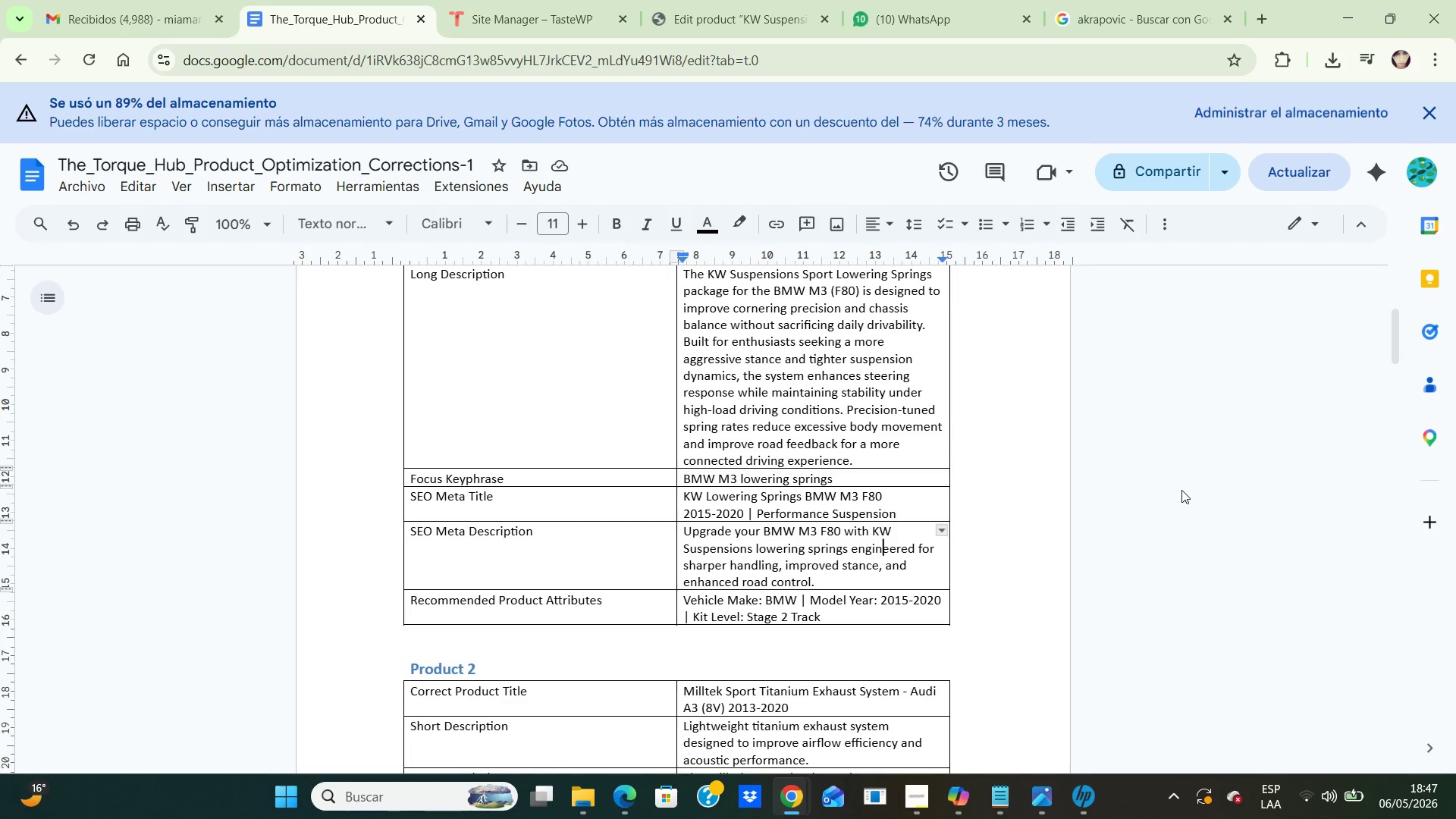 
key(ArrowDown)
 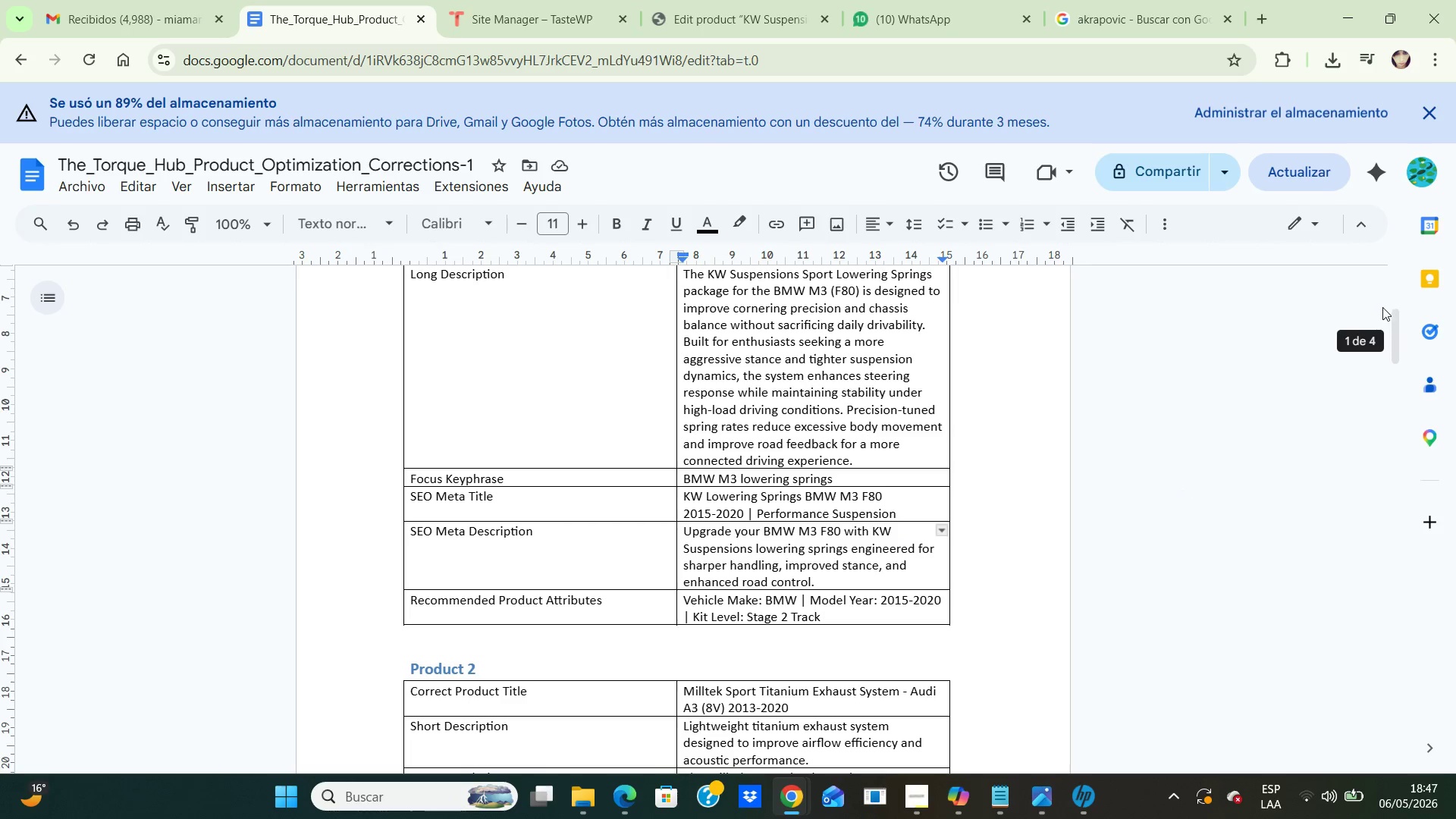 
left_click_drag(start_coordinate=[1392, 331], to_coordinate=[1409, 370])
 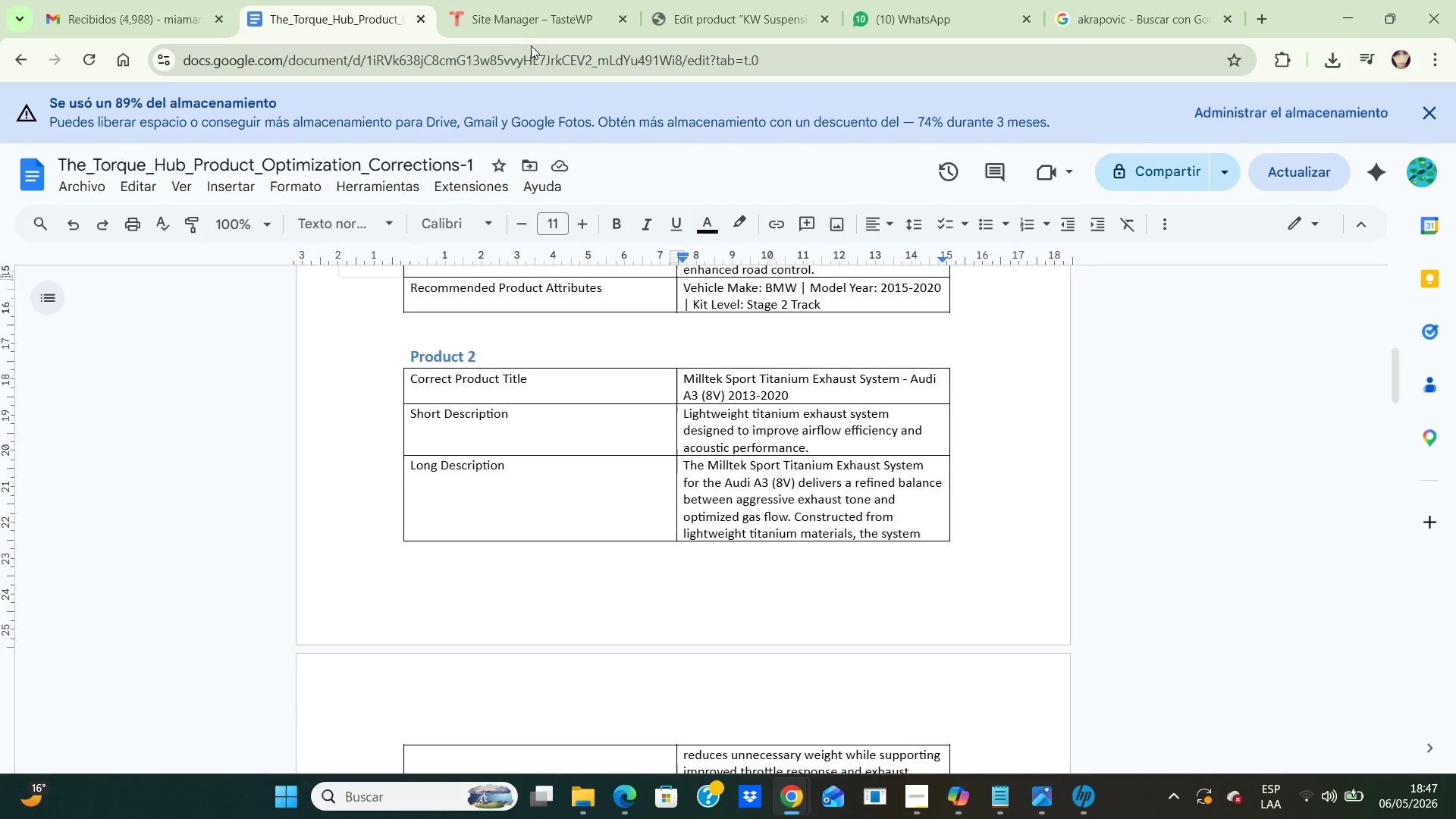 
left_click([551, 26])
 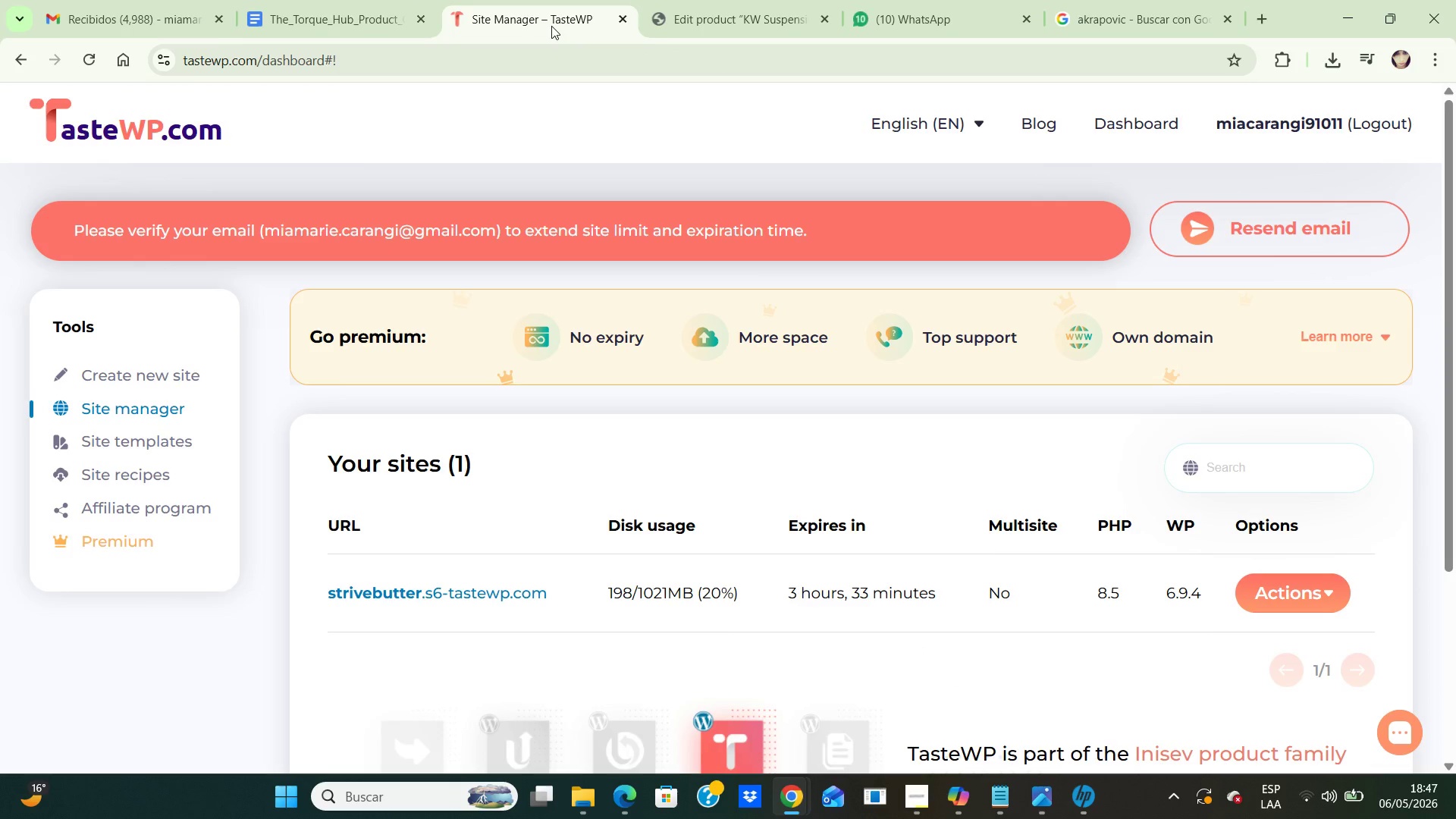 
left_click([704, 16])
 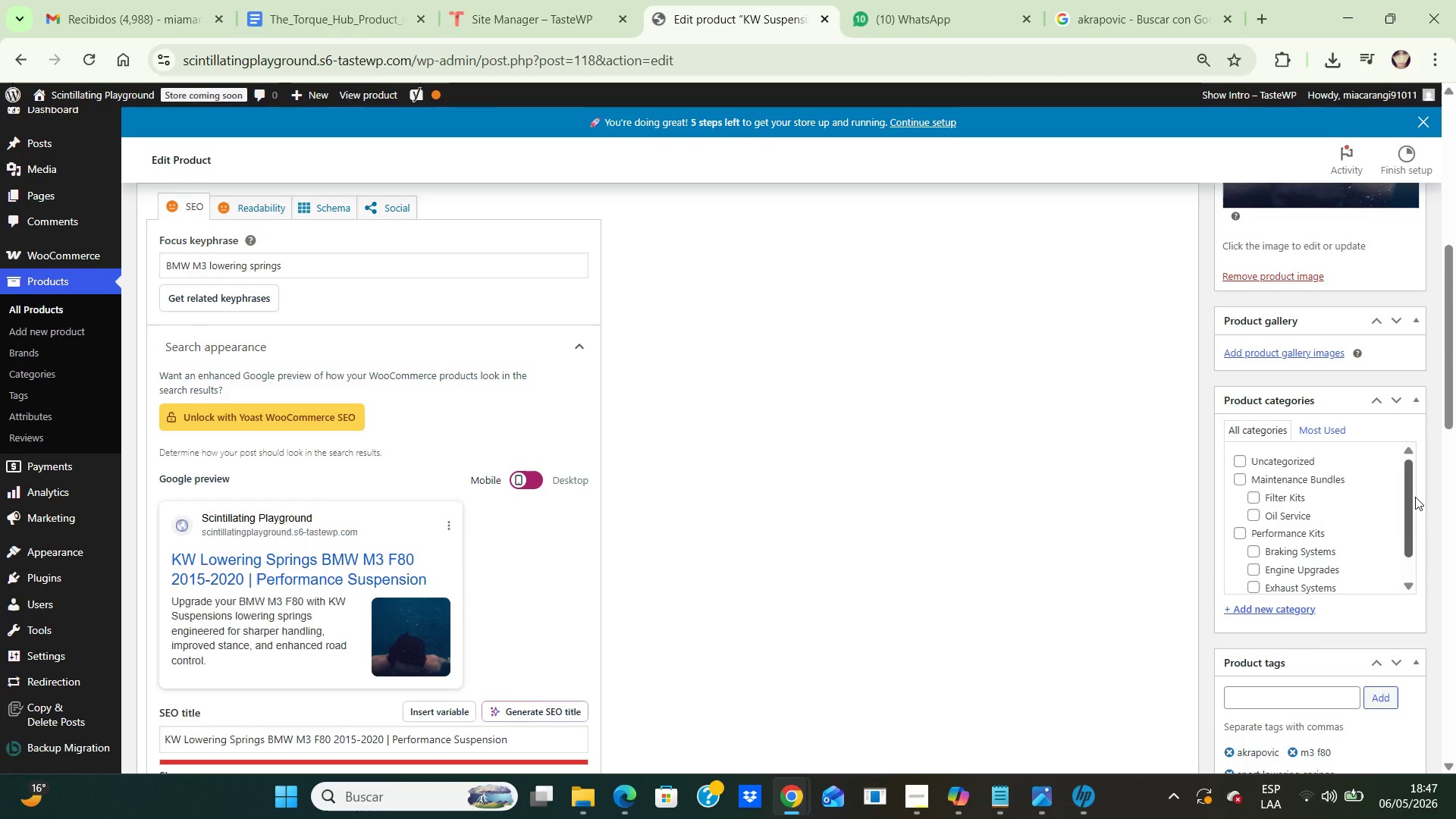 
wait(7.88)
 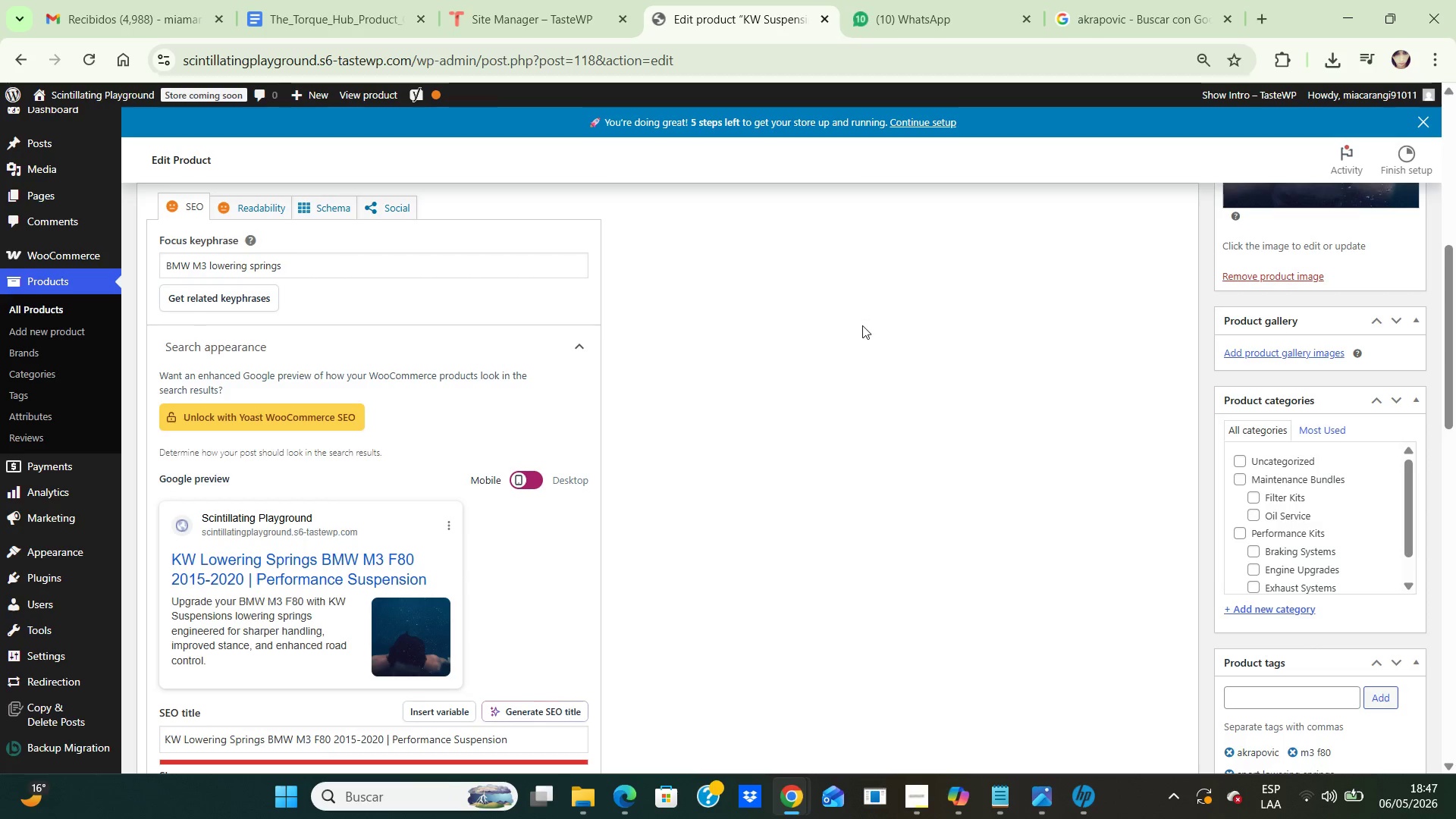 
left_click_drag(start_coordinate=[1408, 493], to_coordinate=[1417, 532])
 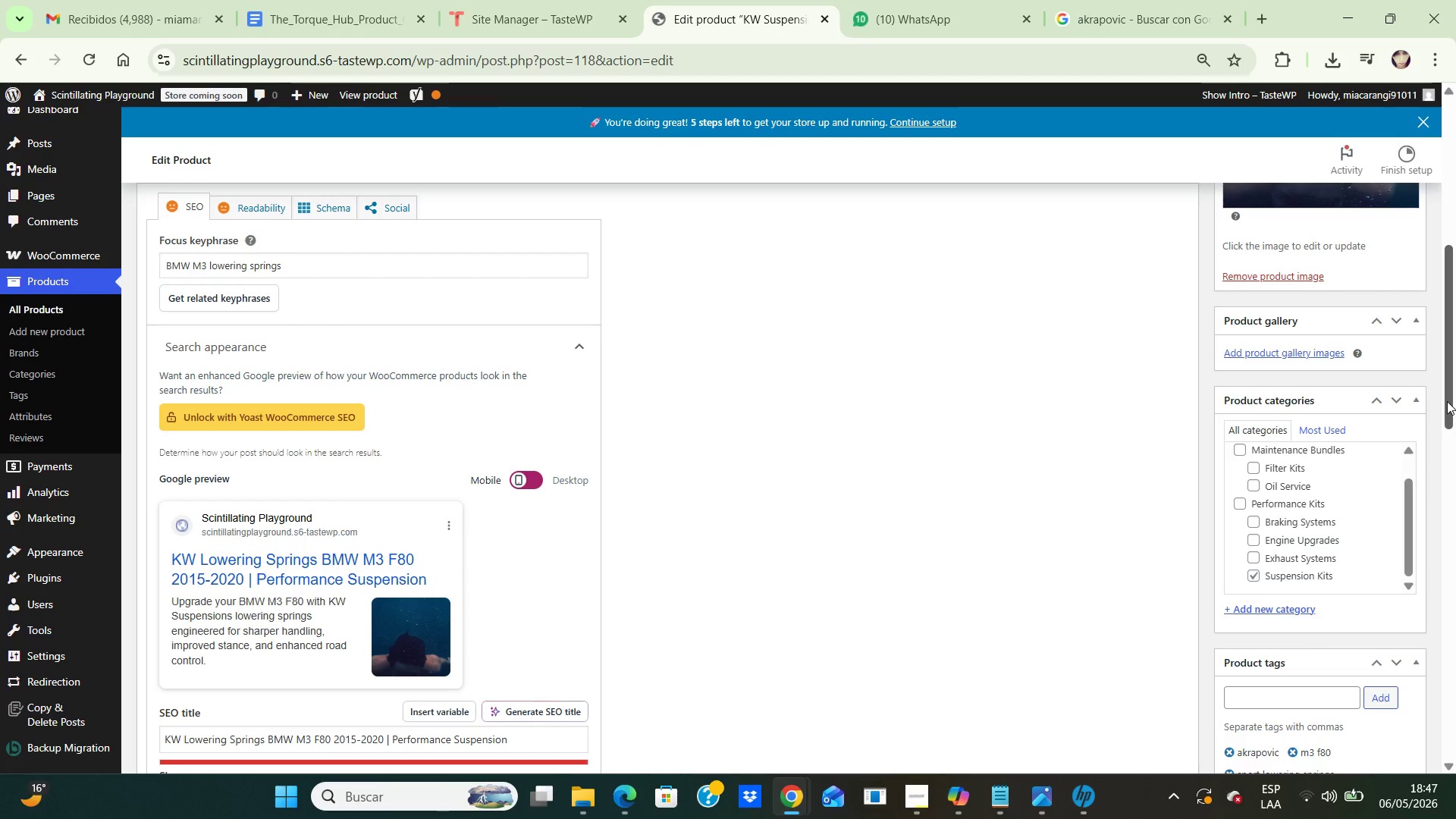 
left_click_drag(start_coordinate=[1447, 401], to_coordinate=[1452, 171])
 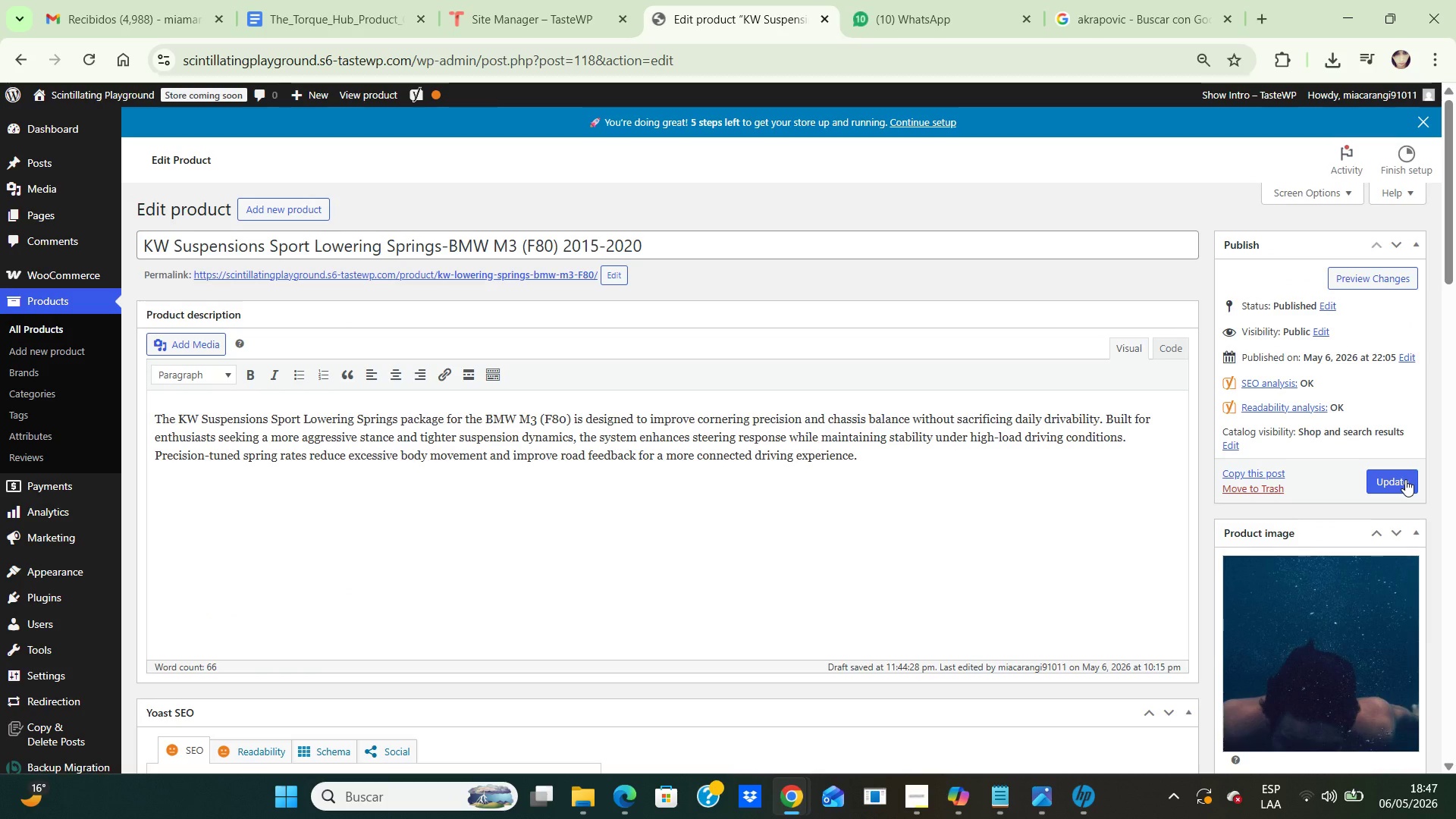 
left_click([1405, 479])
 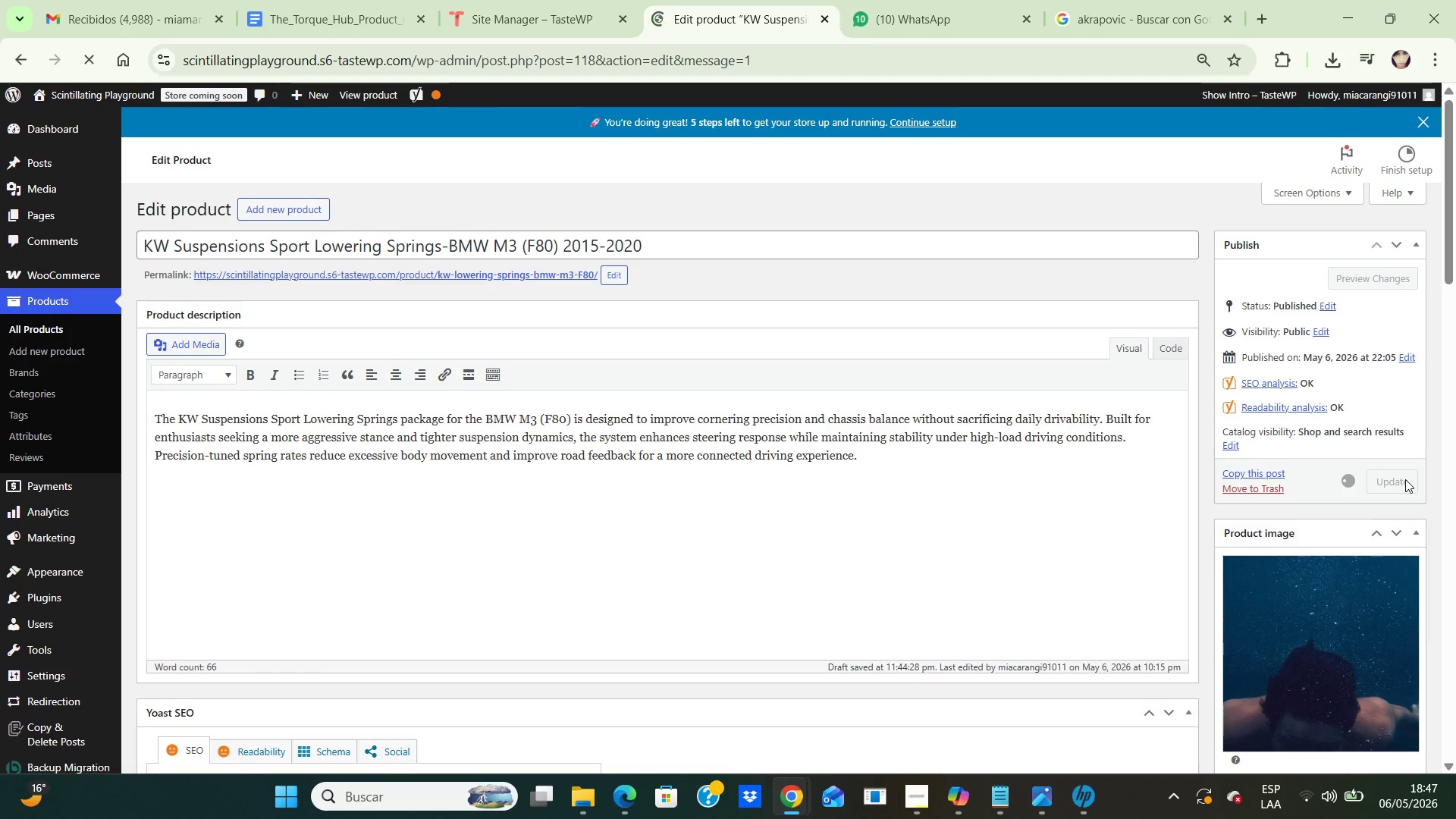 
wait(8.42)
 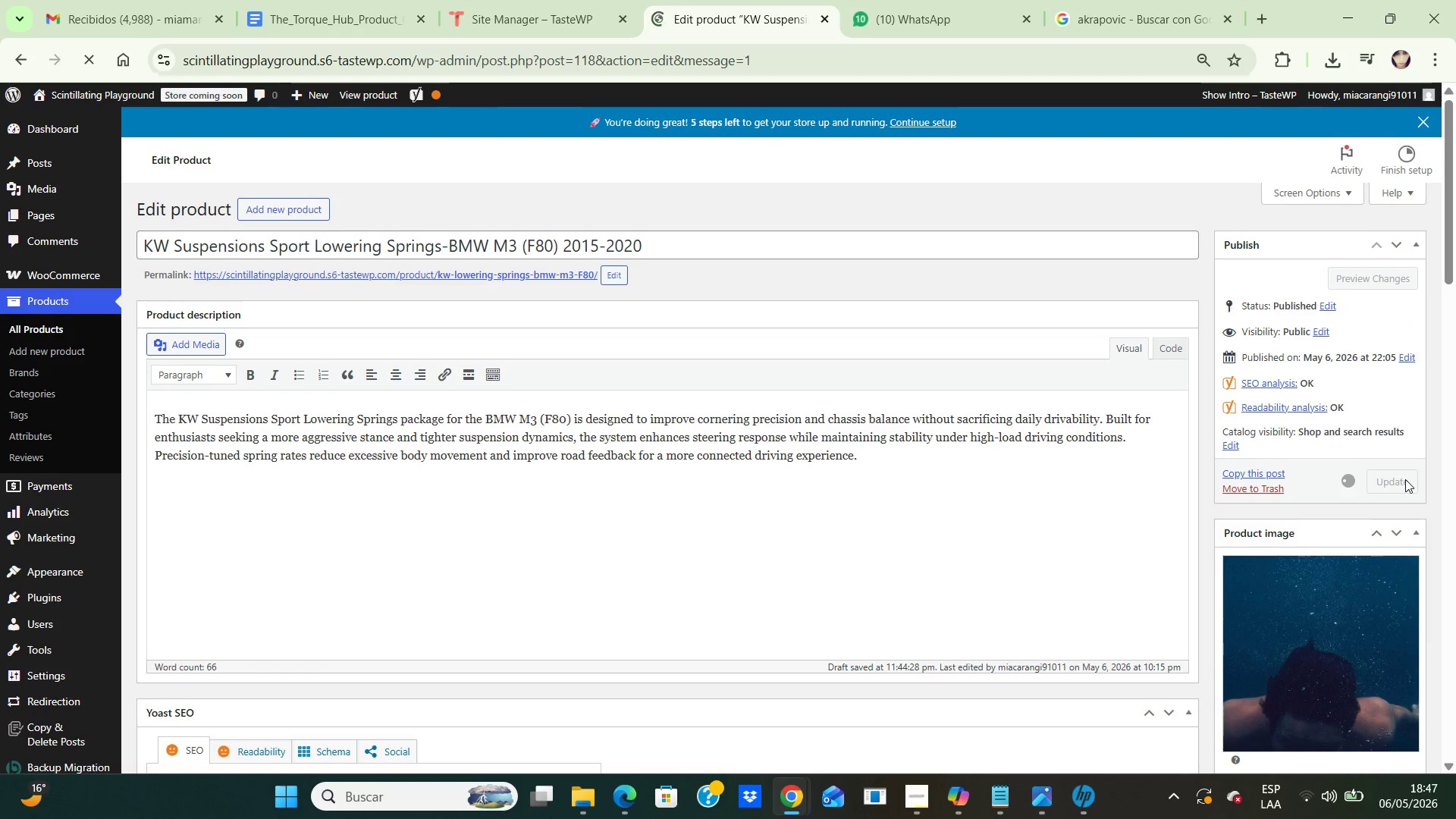 
left_click([39, 322])
 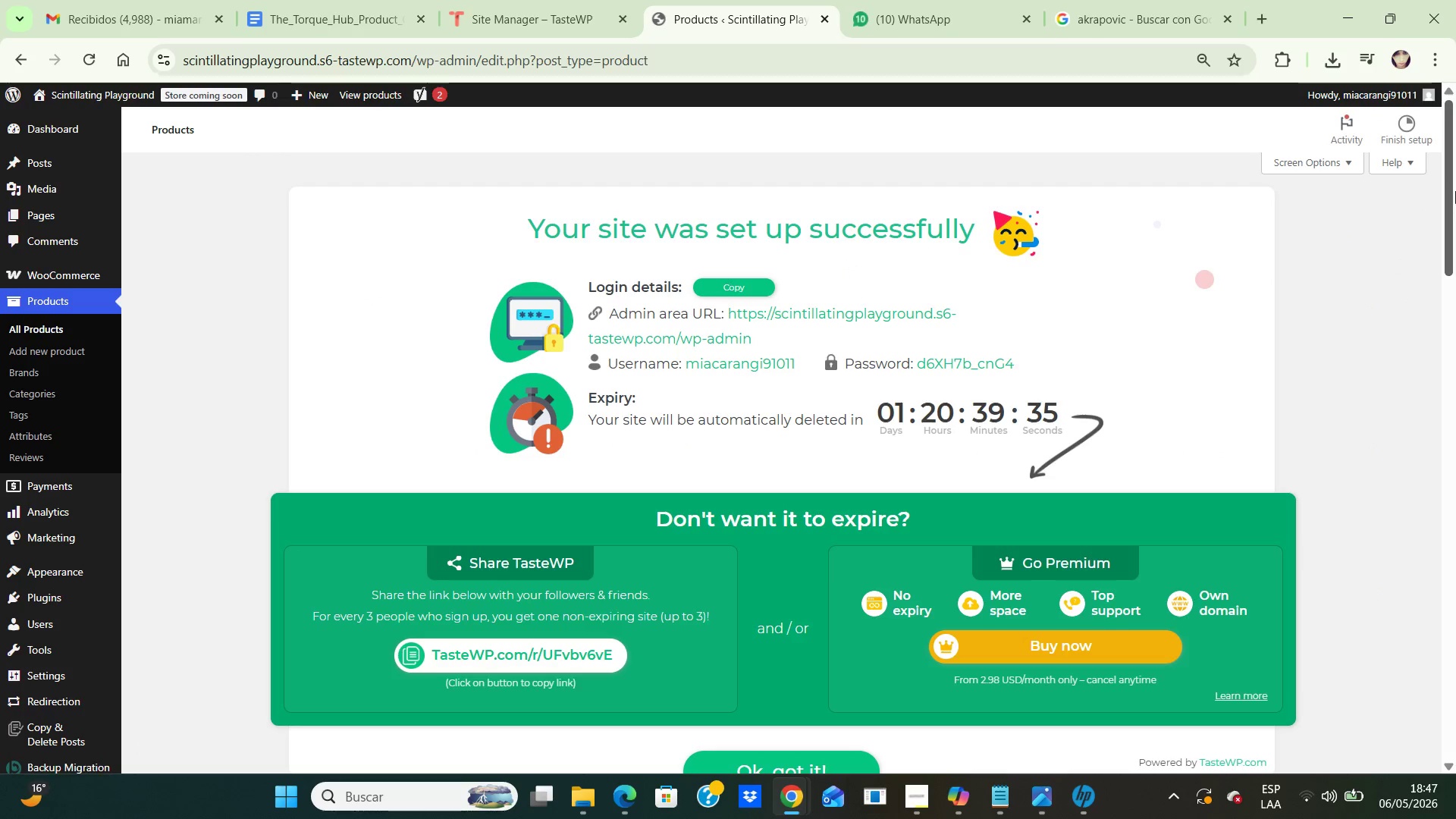 
left_click_drag(start_coordinate=[1451, 184], to_coordinate=[1455, 396])
 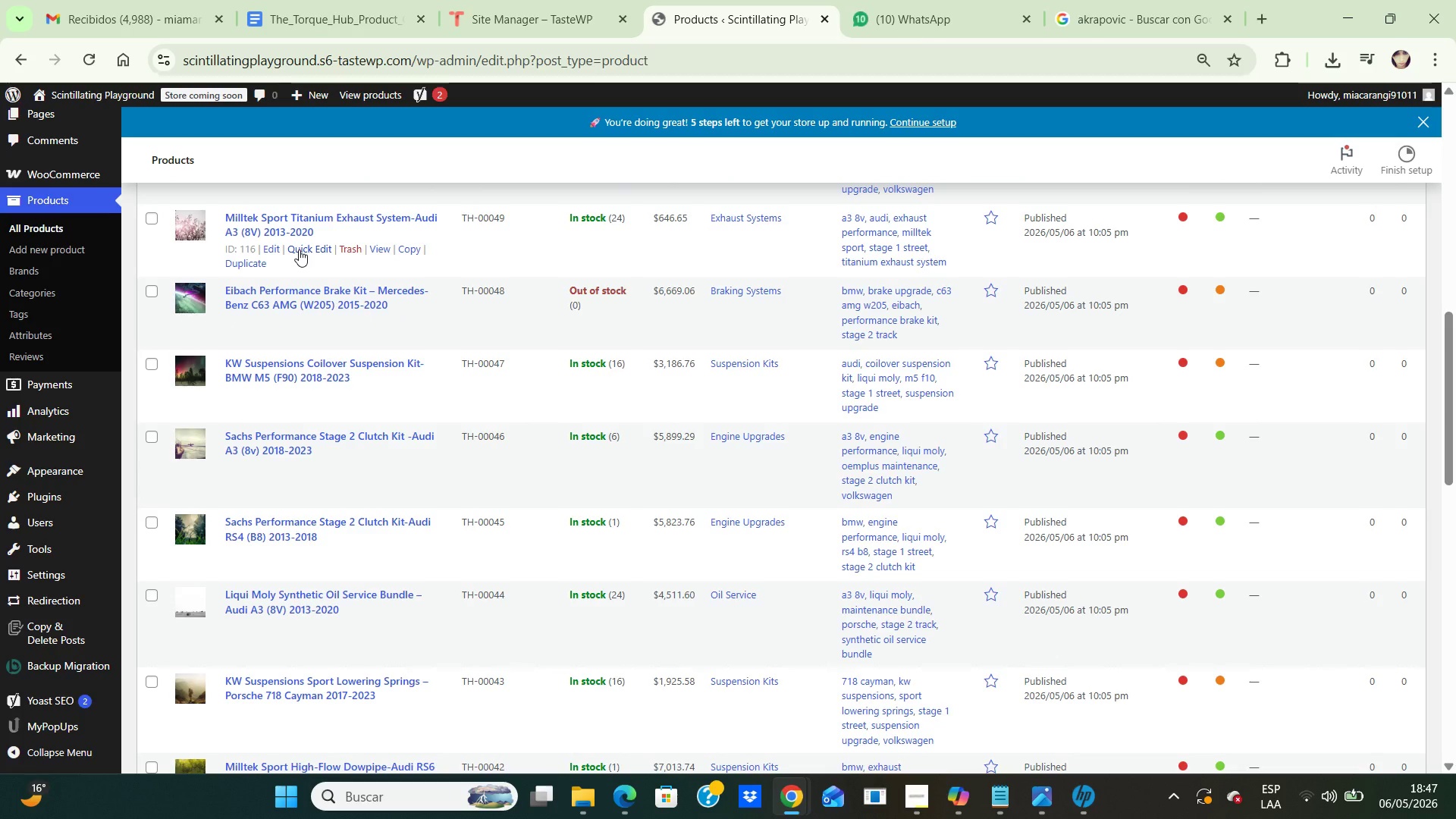 
left_click([299, 249])
 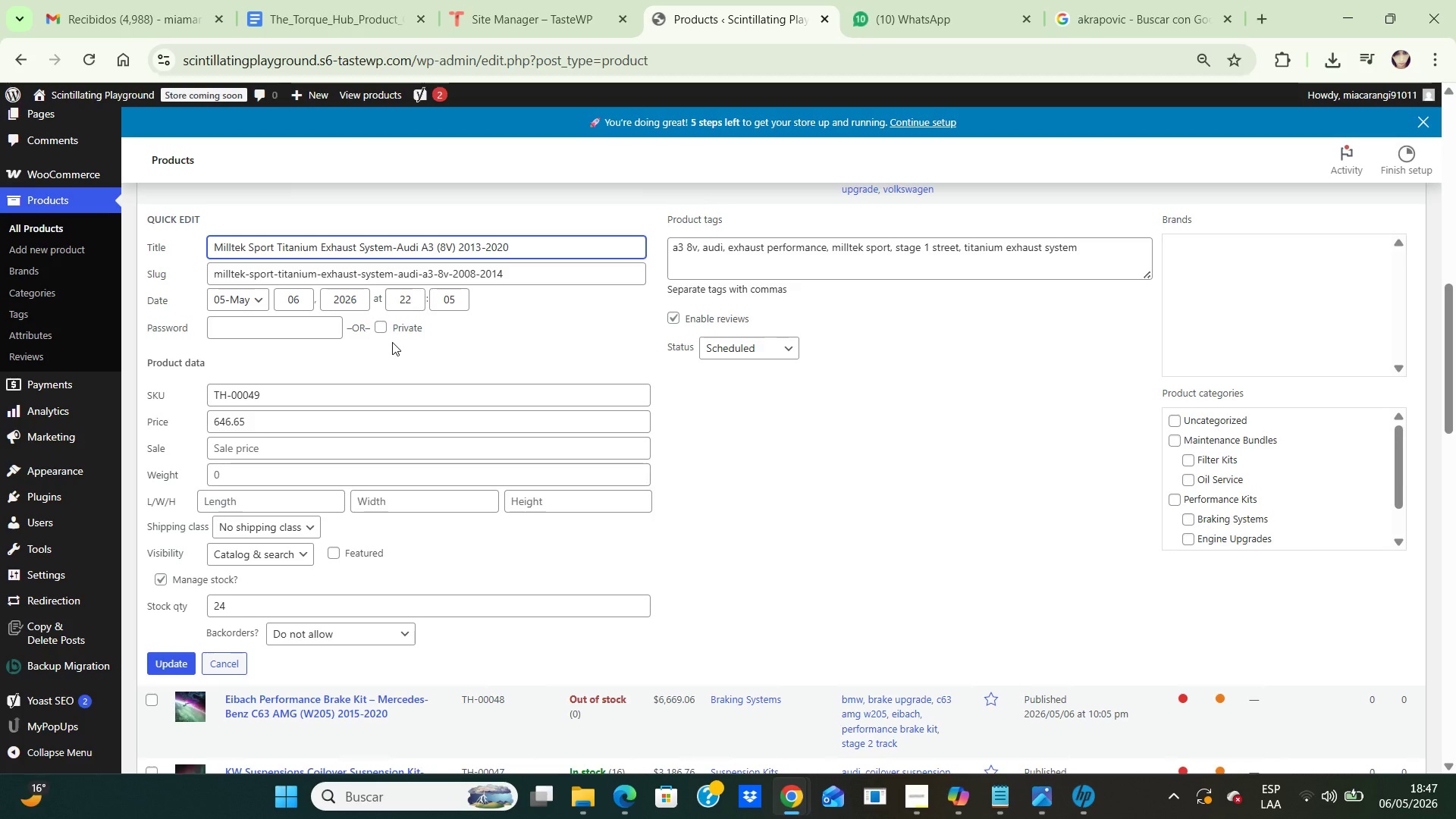 
wait(11.16)
 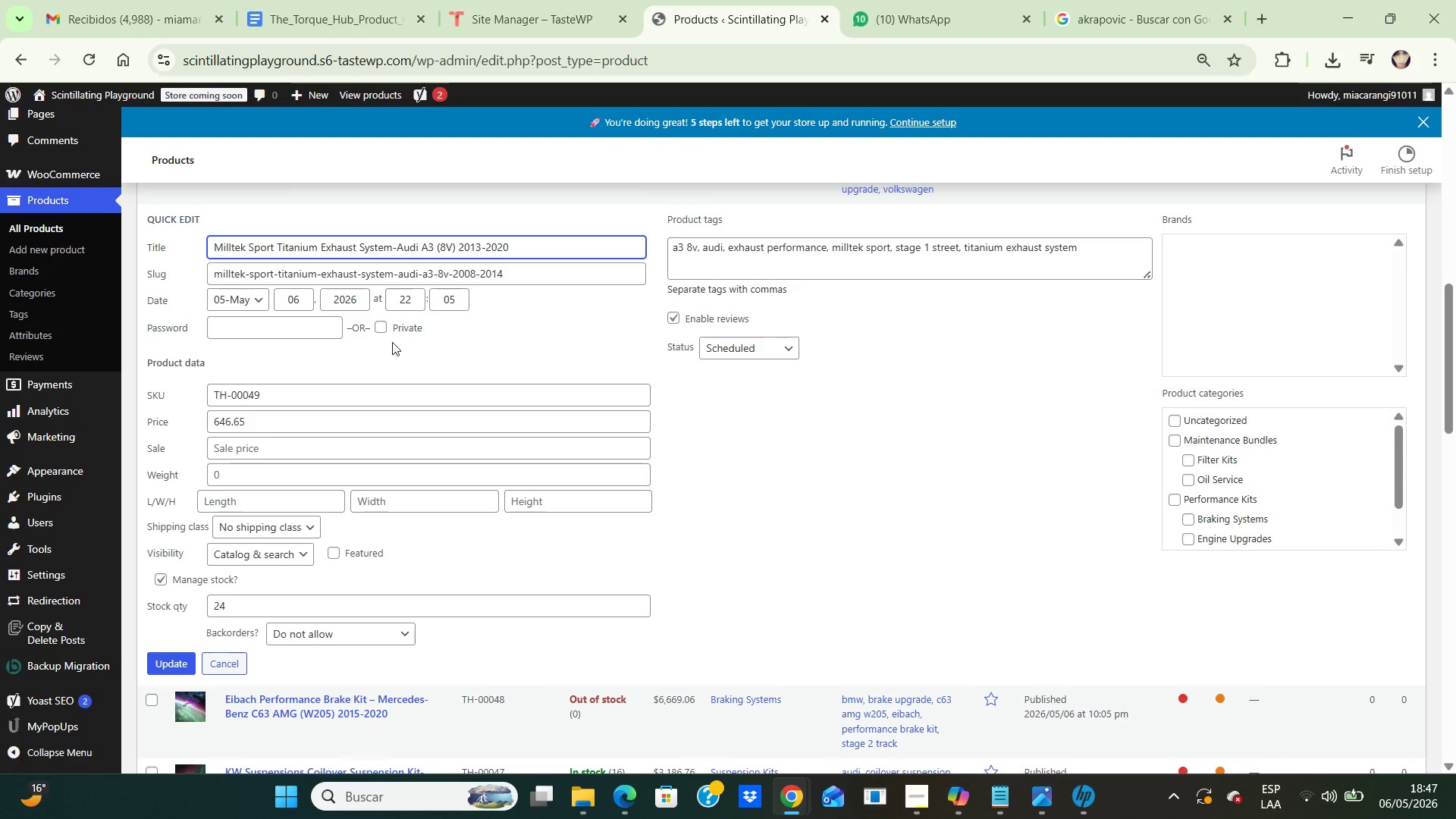 
left_click_drag(start_coordinate=[1450, 346], to_coordinate=[1439, 311])
 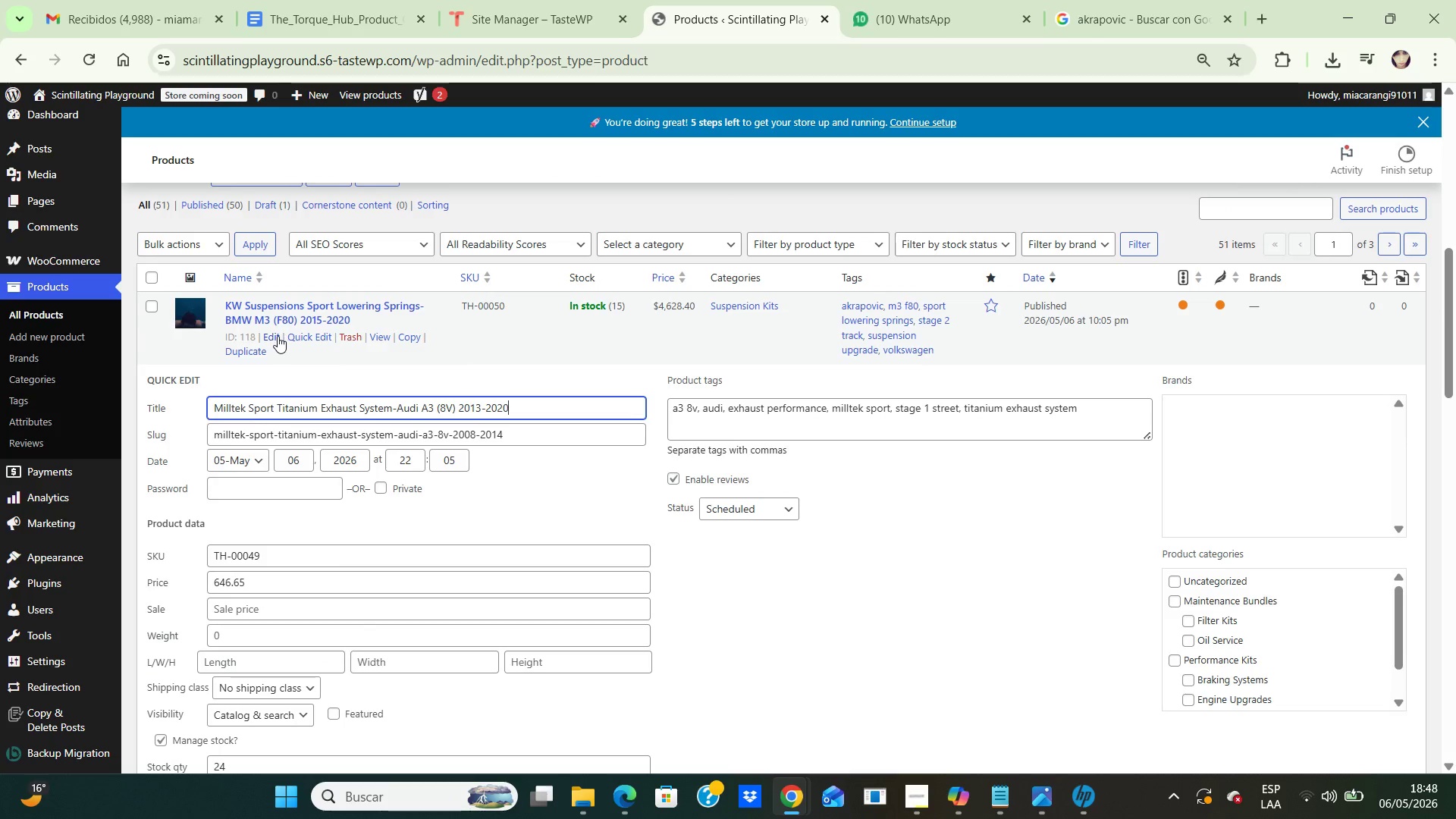 
left_click([276, 334])
 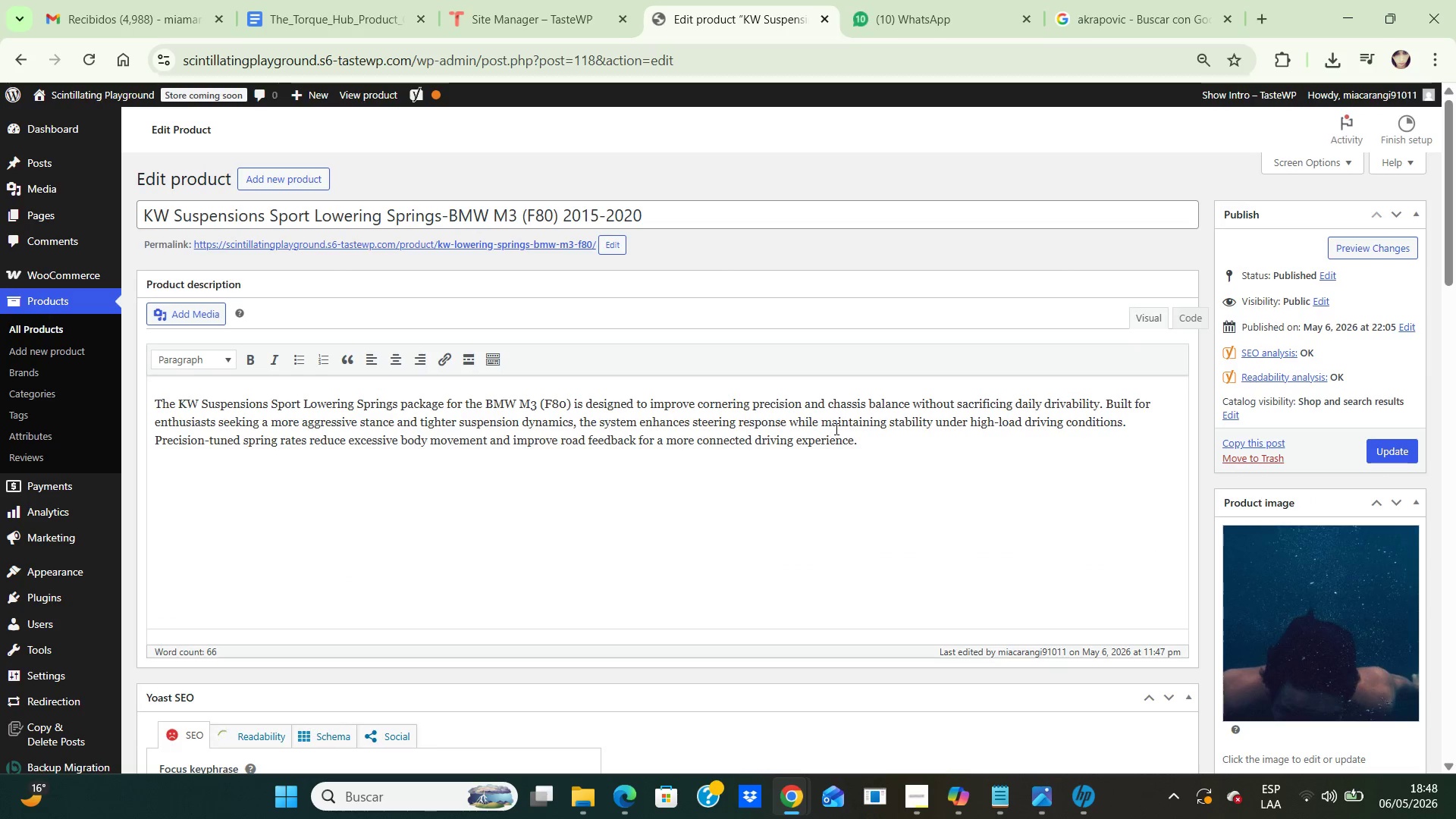 
wait(5.48)
 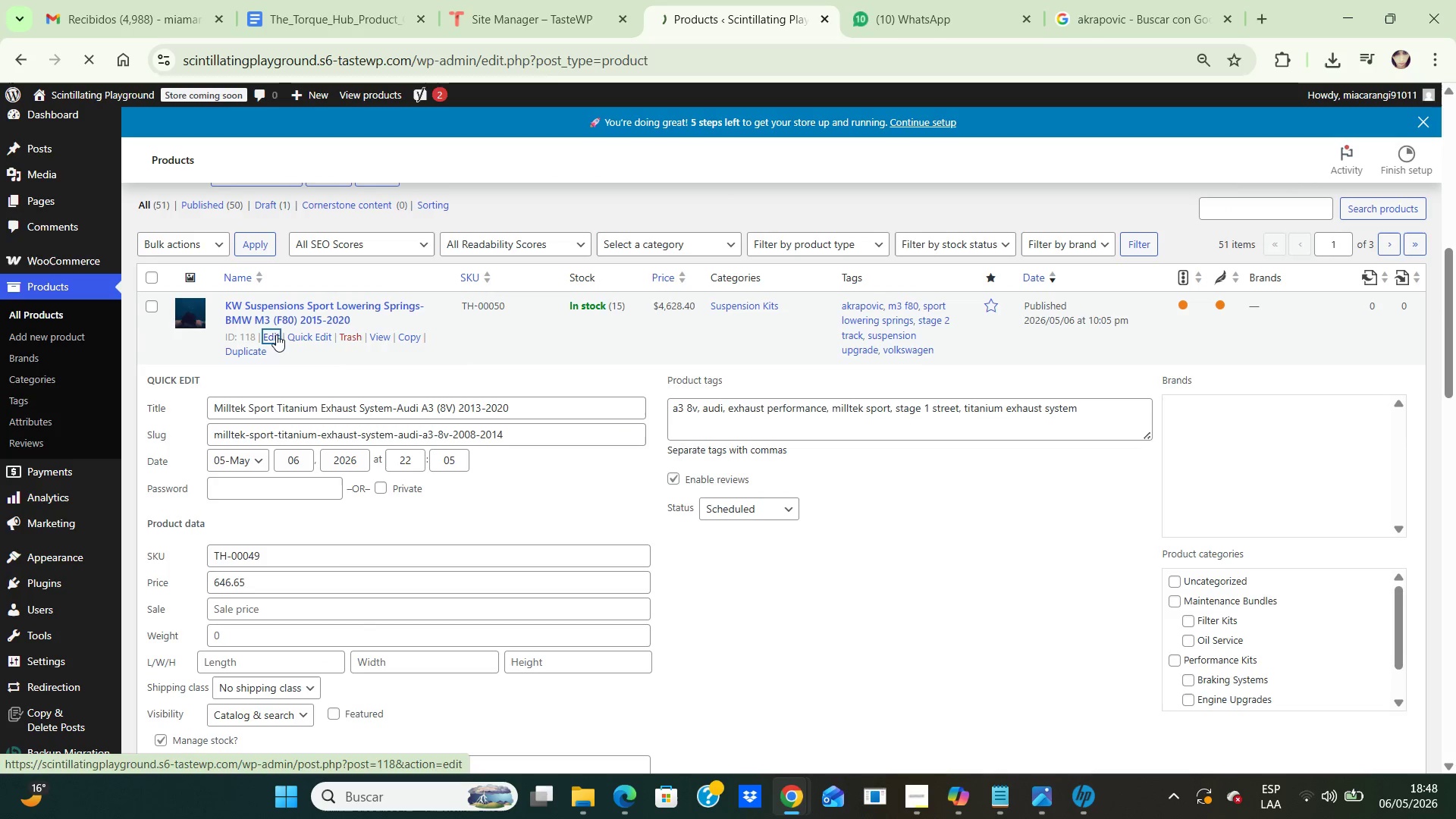 
left_click_drag(start_coordinate=[892, 452], to_coordinate=[189, 416])
 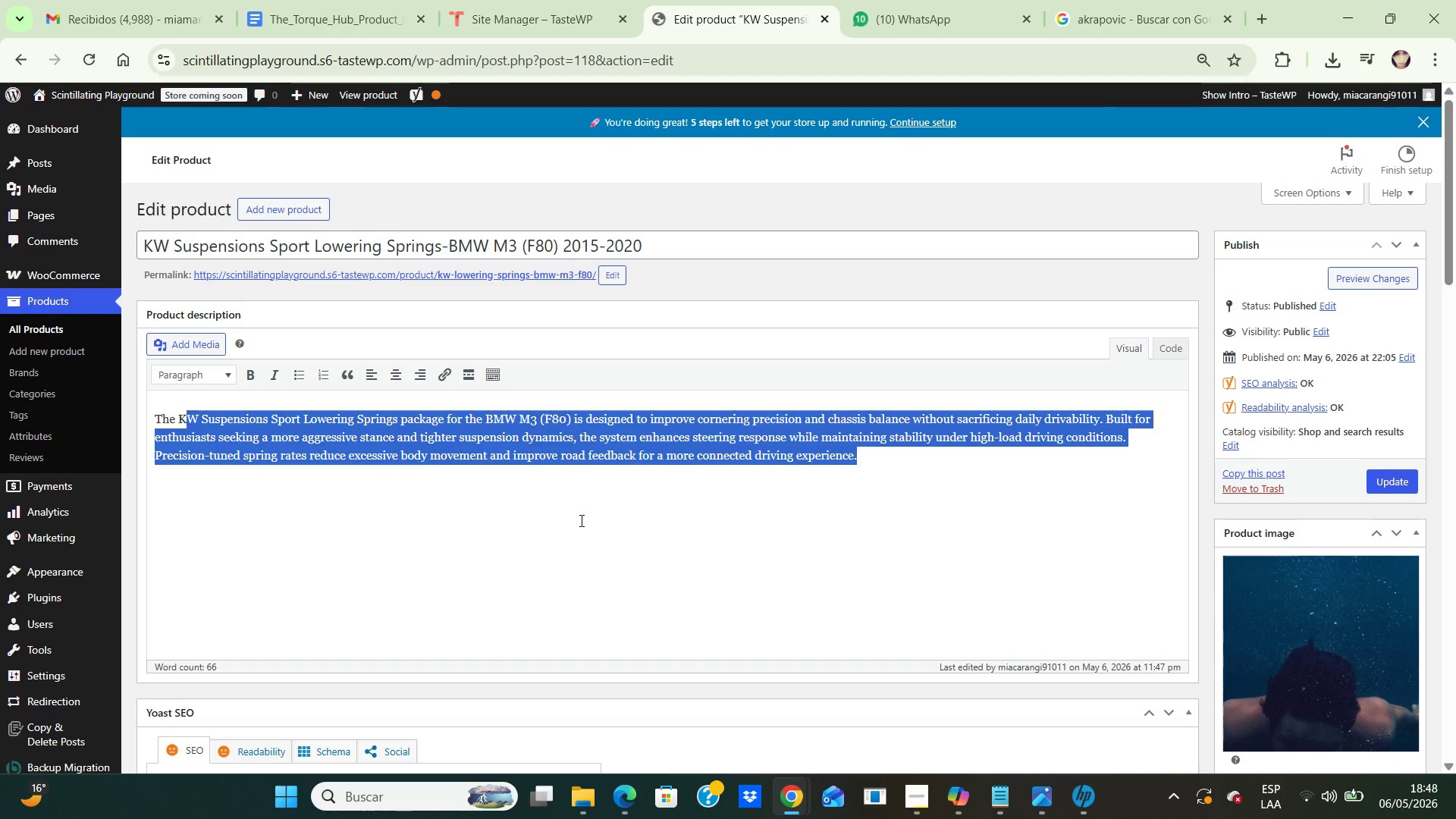 
left_click([580, 520])
 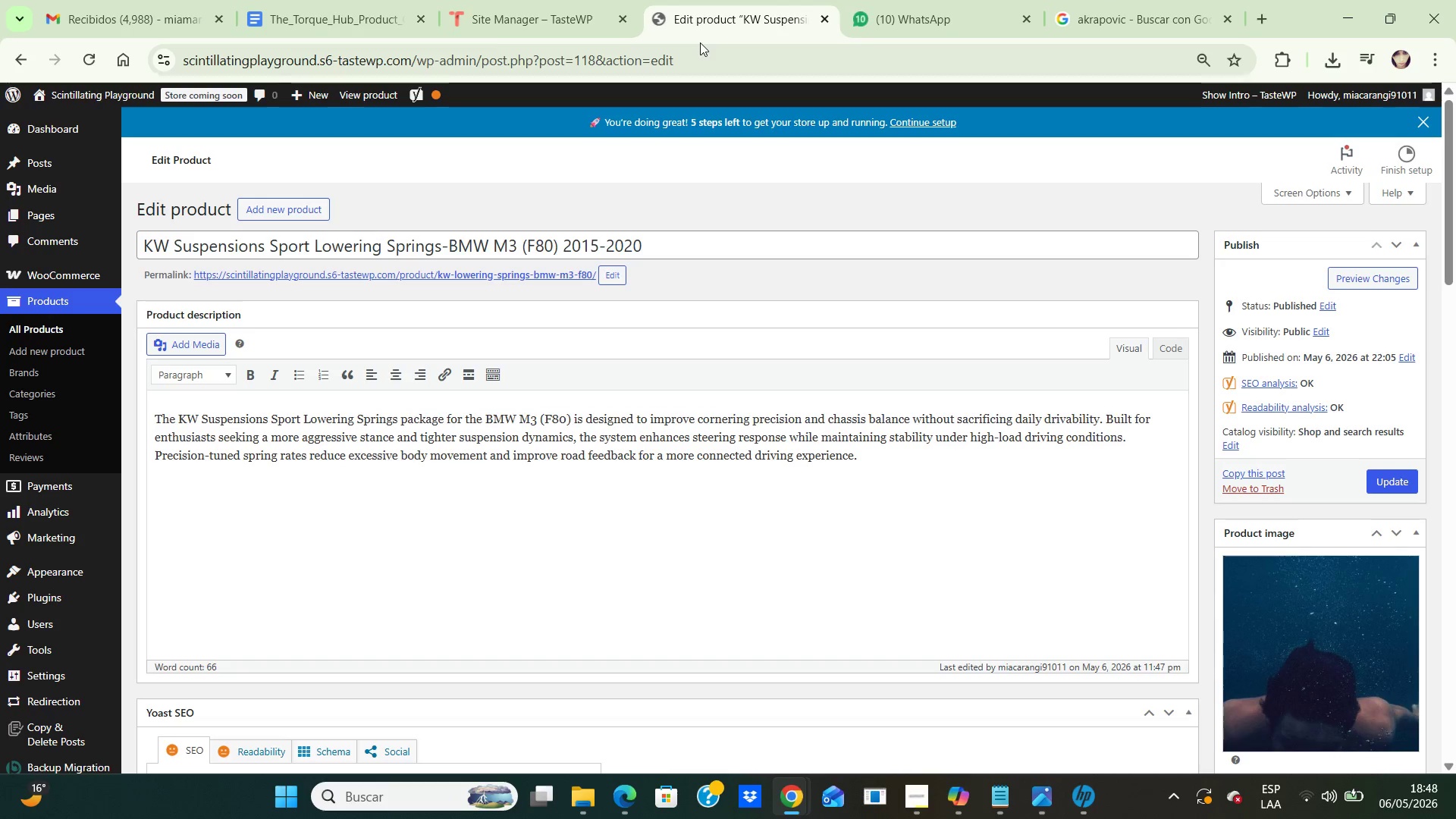 
left_click([297, 12])
 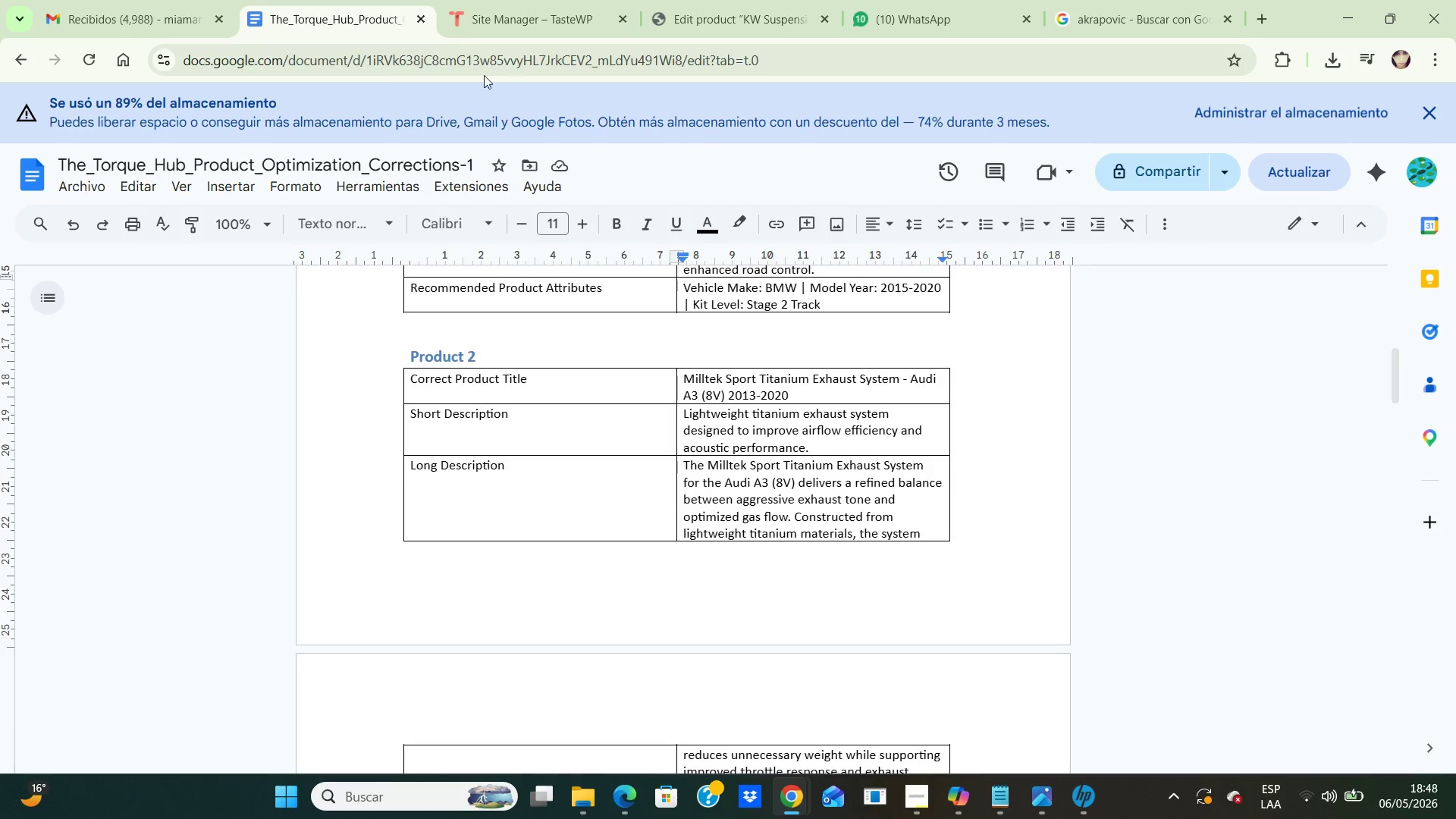 
wait(7.19)
 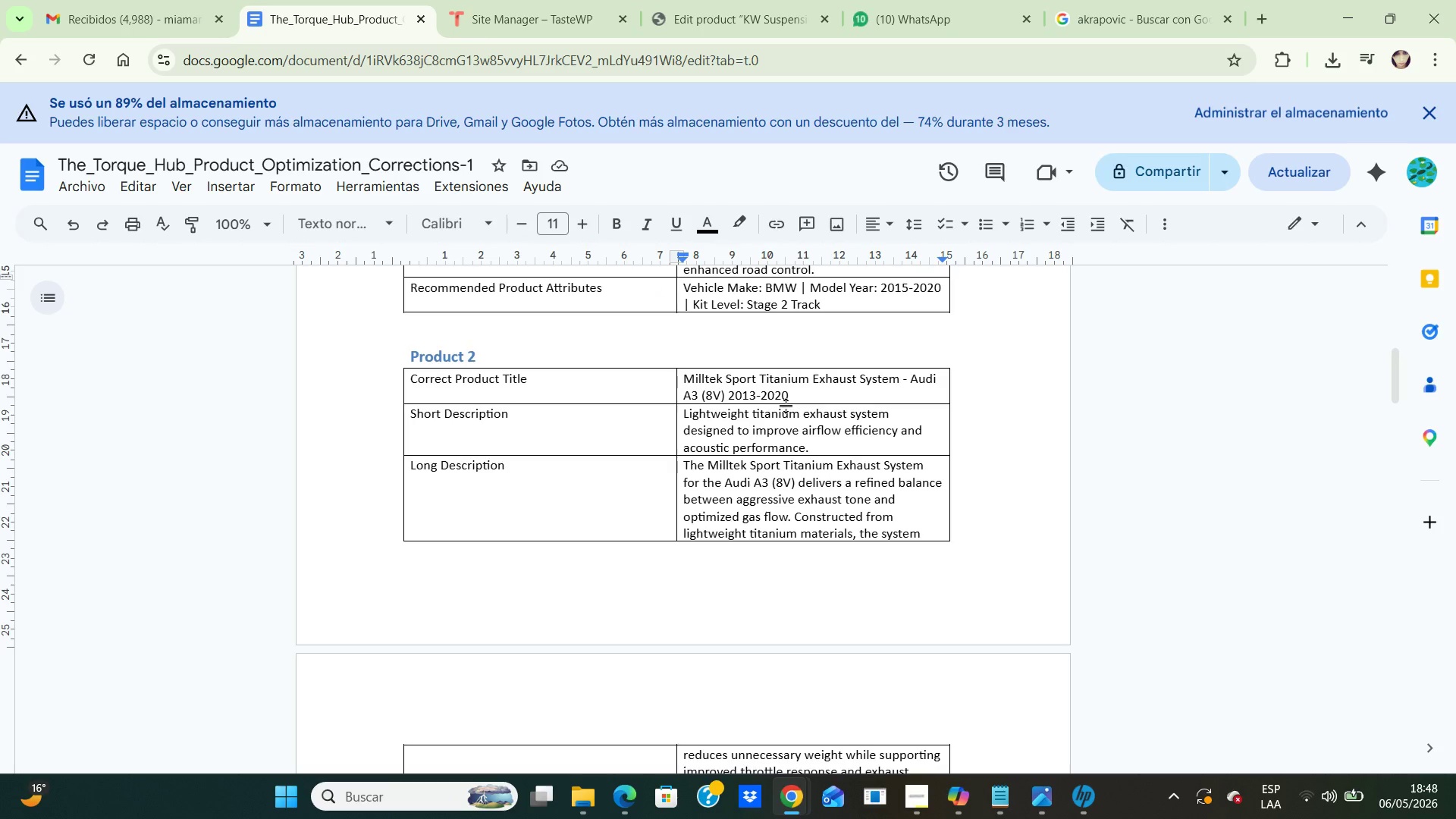 
left_click([688, 21])
 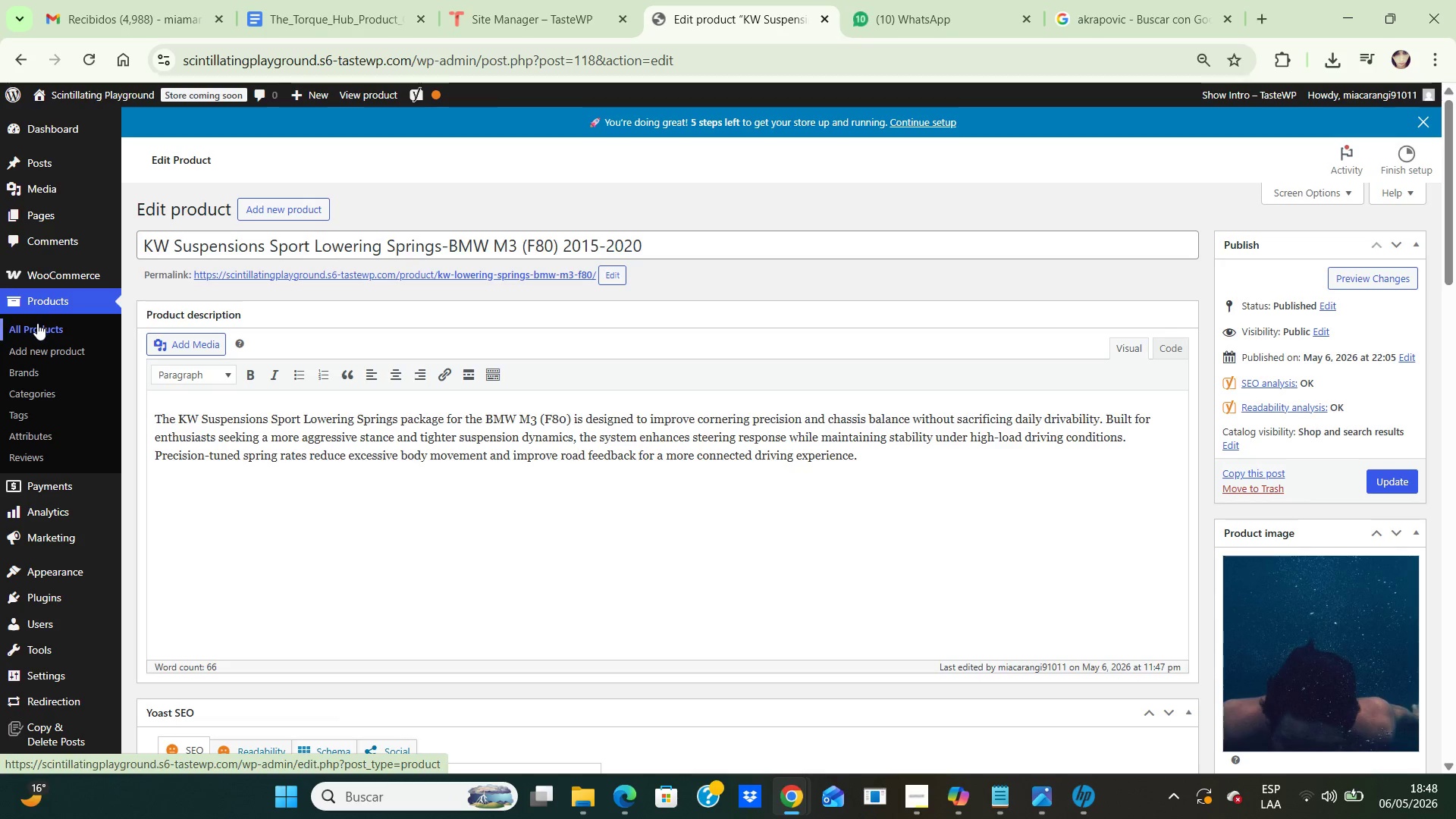 
left_click([36, 325])
 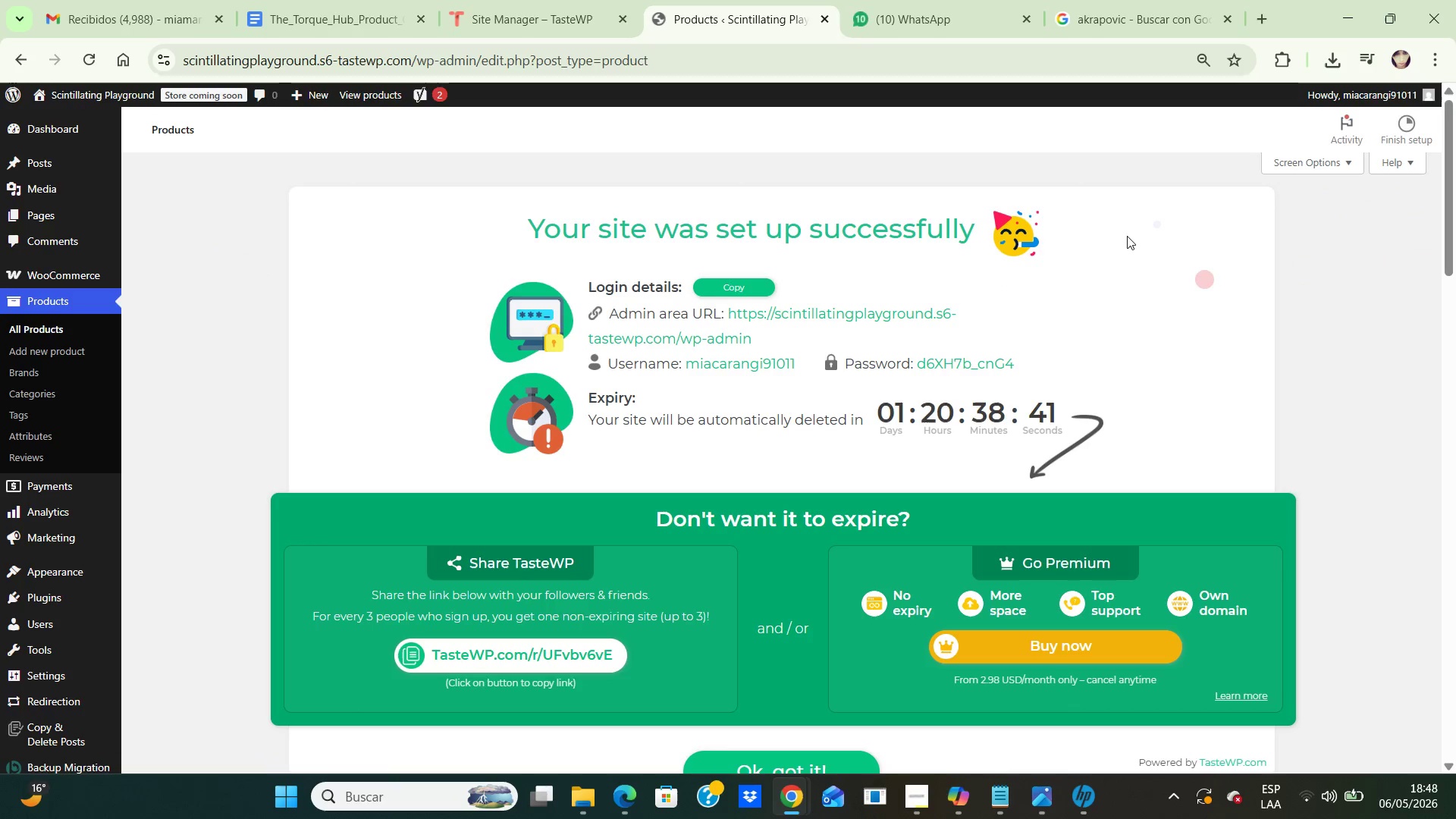 
wait(5.11)
 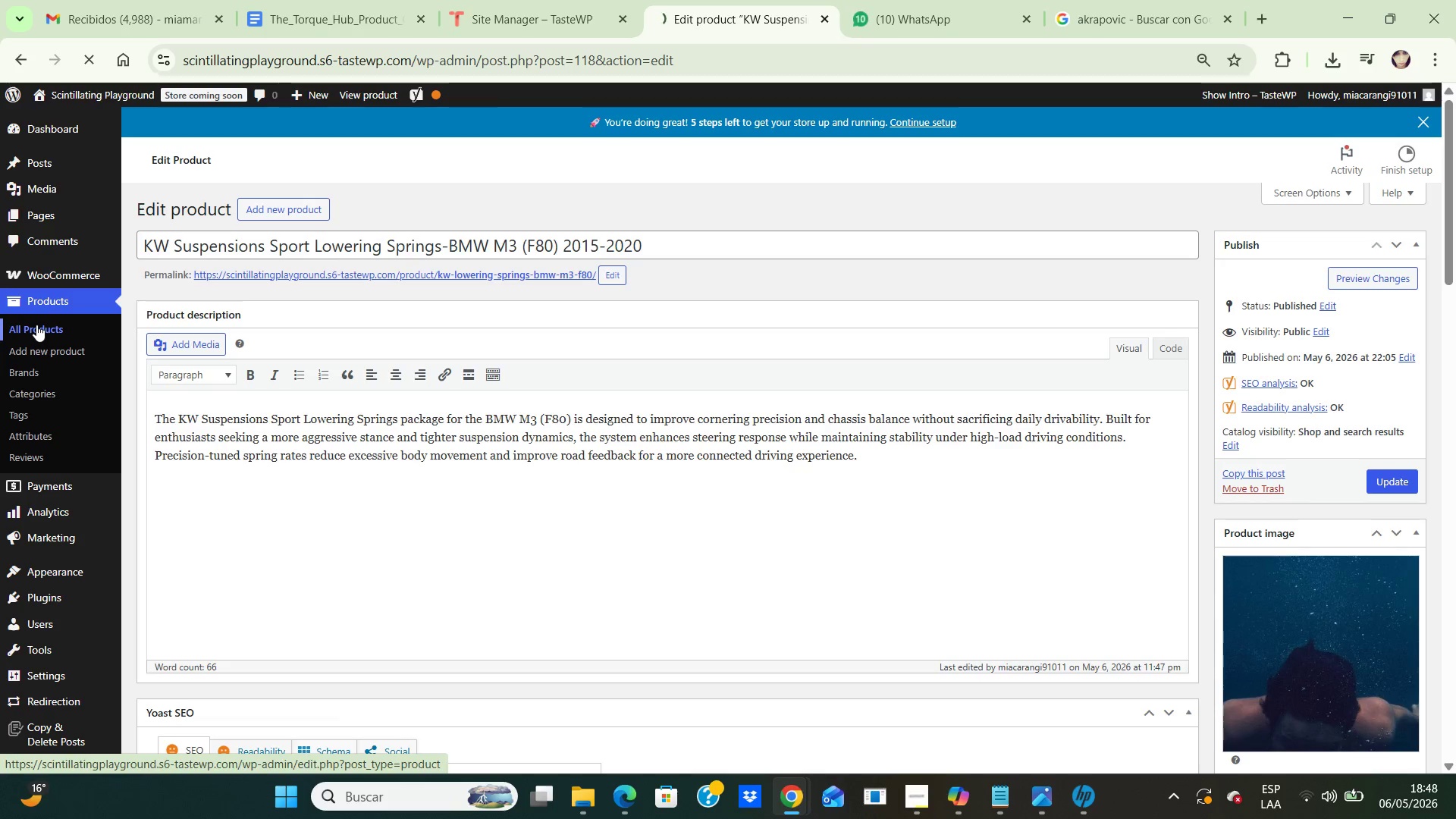 
left_click_drag(start_coordinate=[1447, 156], to_coordinate=[1375, 330])
 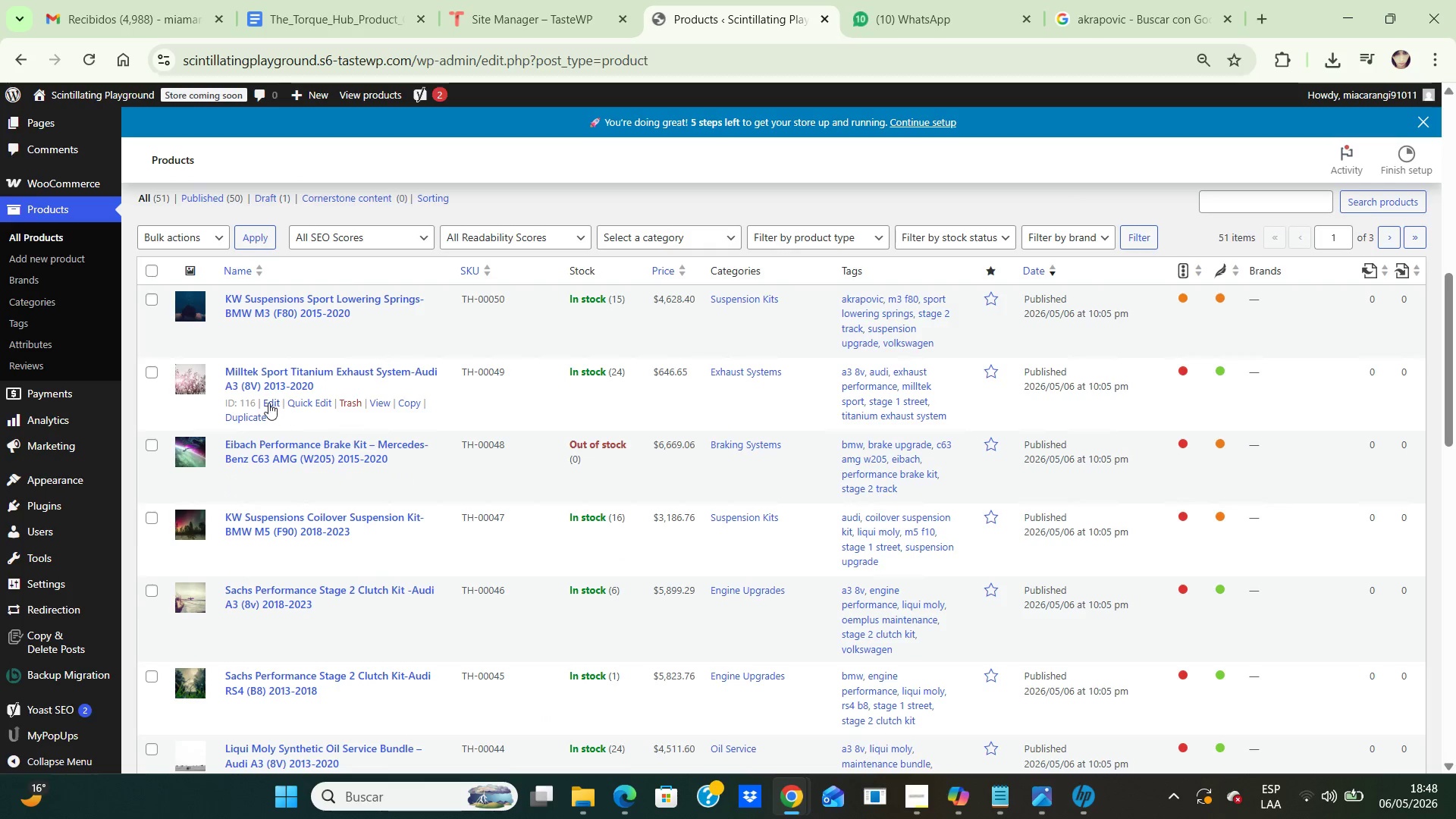 
left_click([266, 400])
 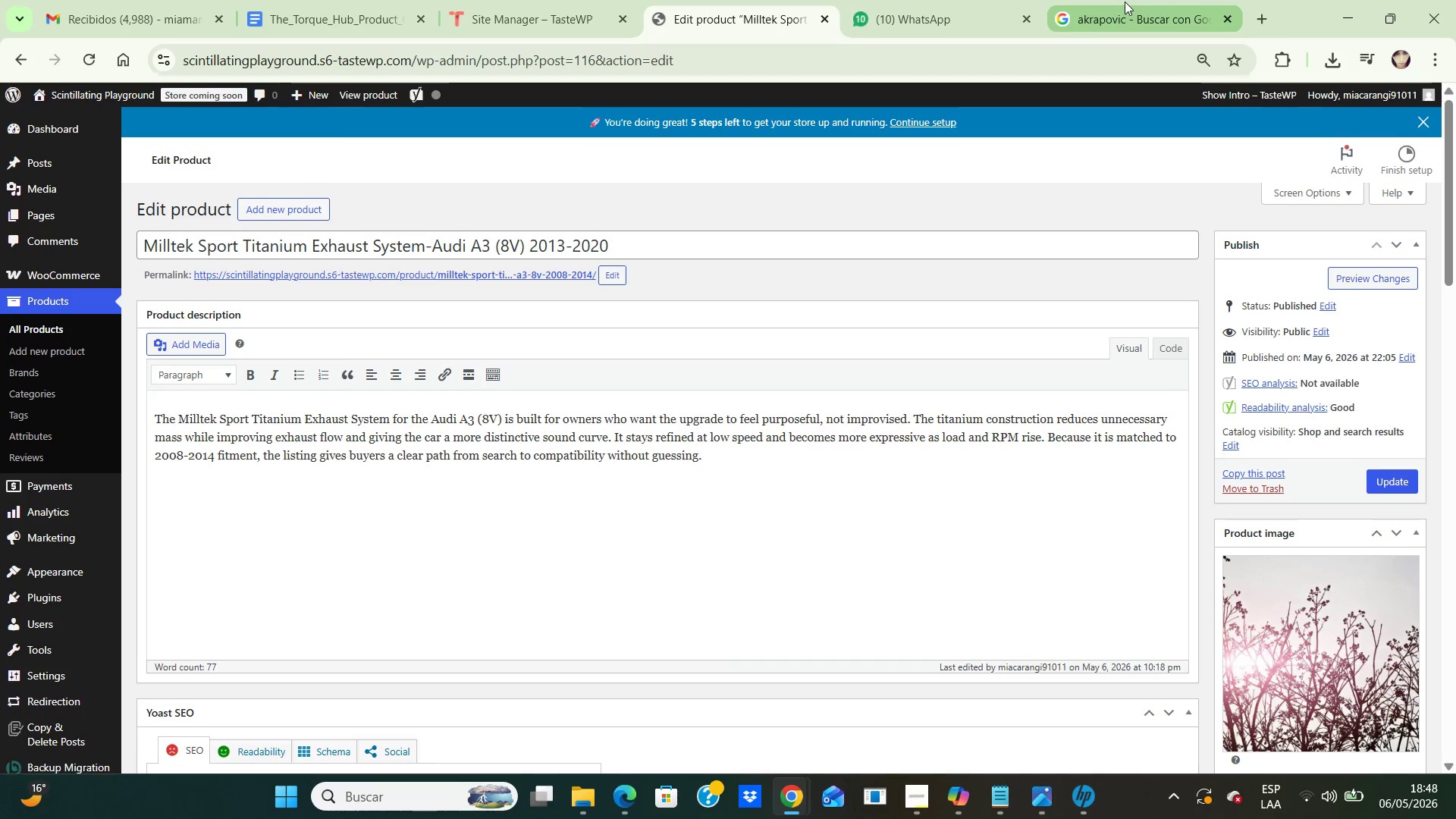 
wait(7.72)
 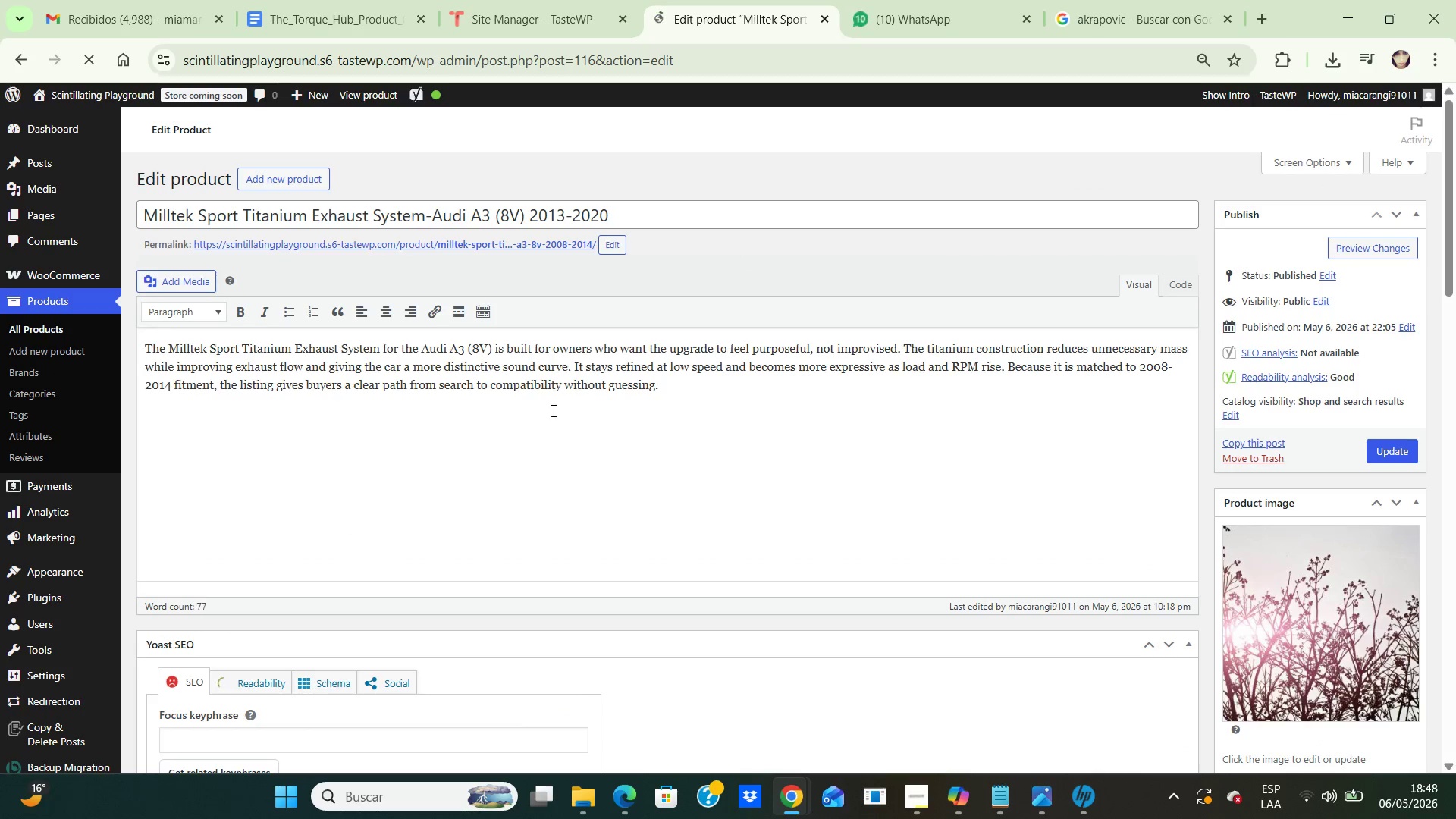 
left_click([361, 17])
 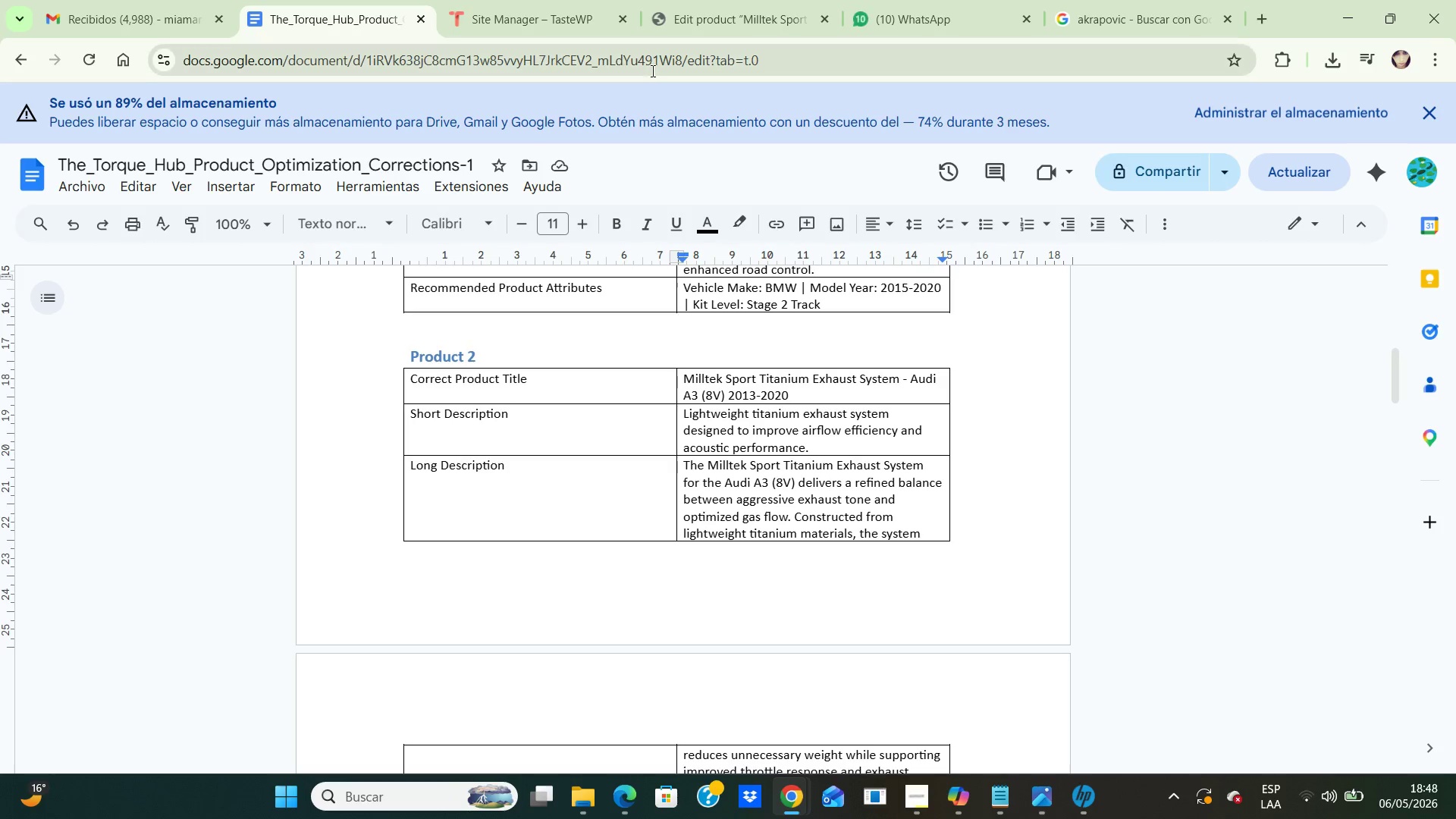 
wait(8.31)
 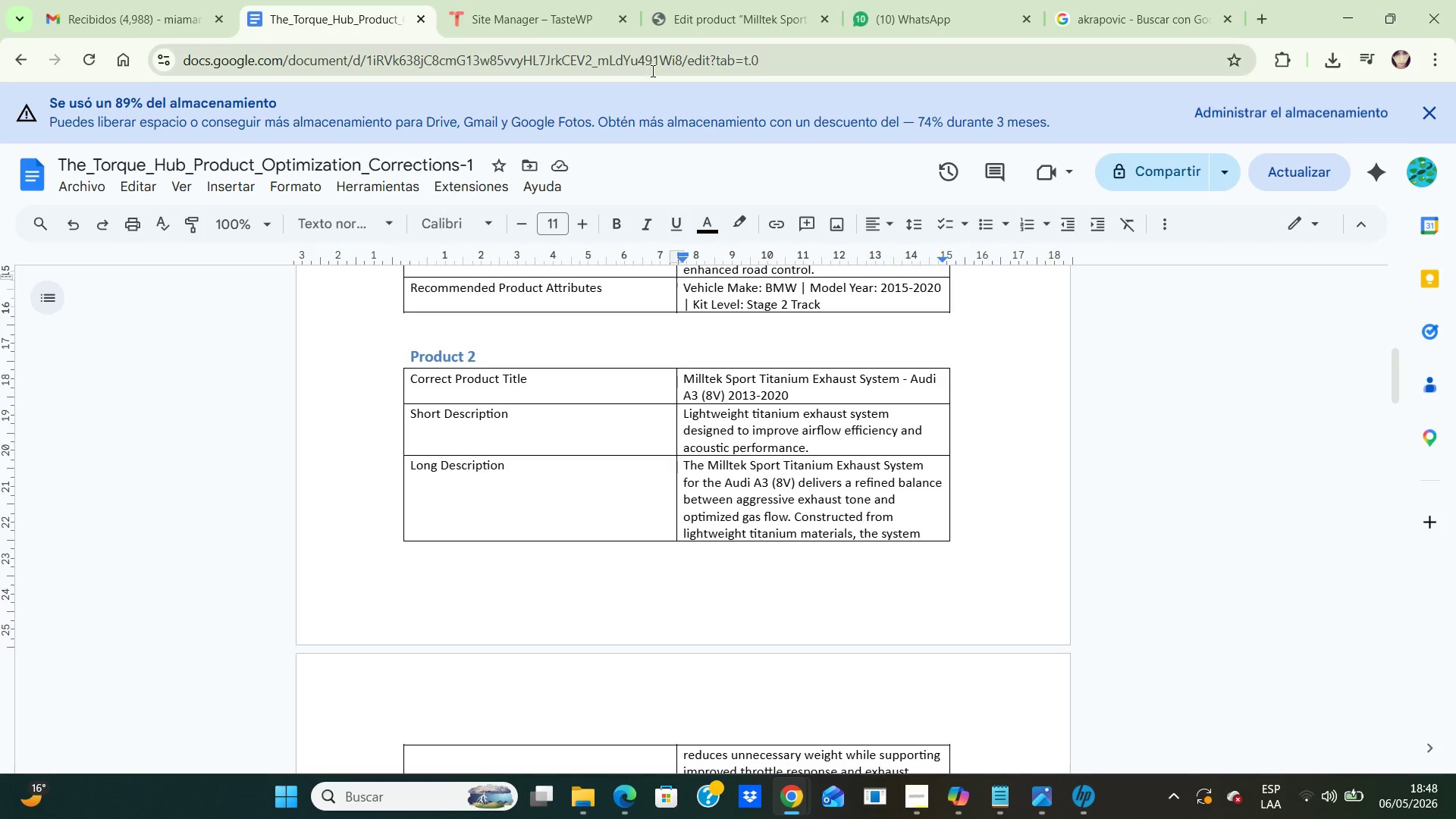 
left_click([714, 24])
 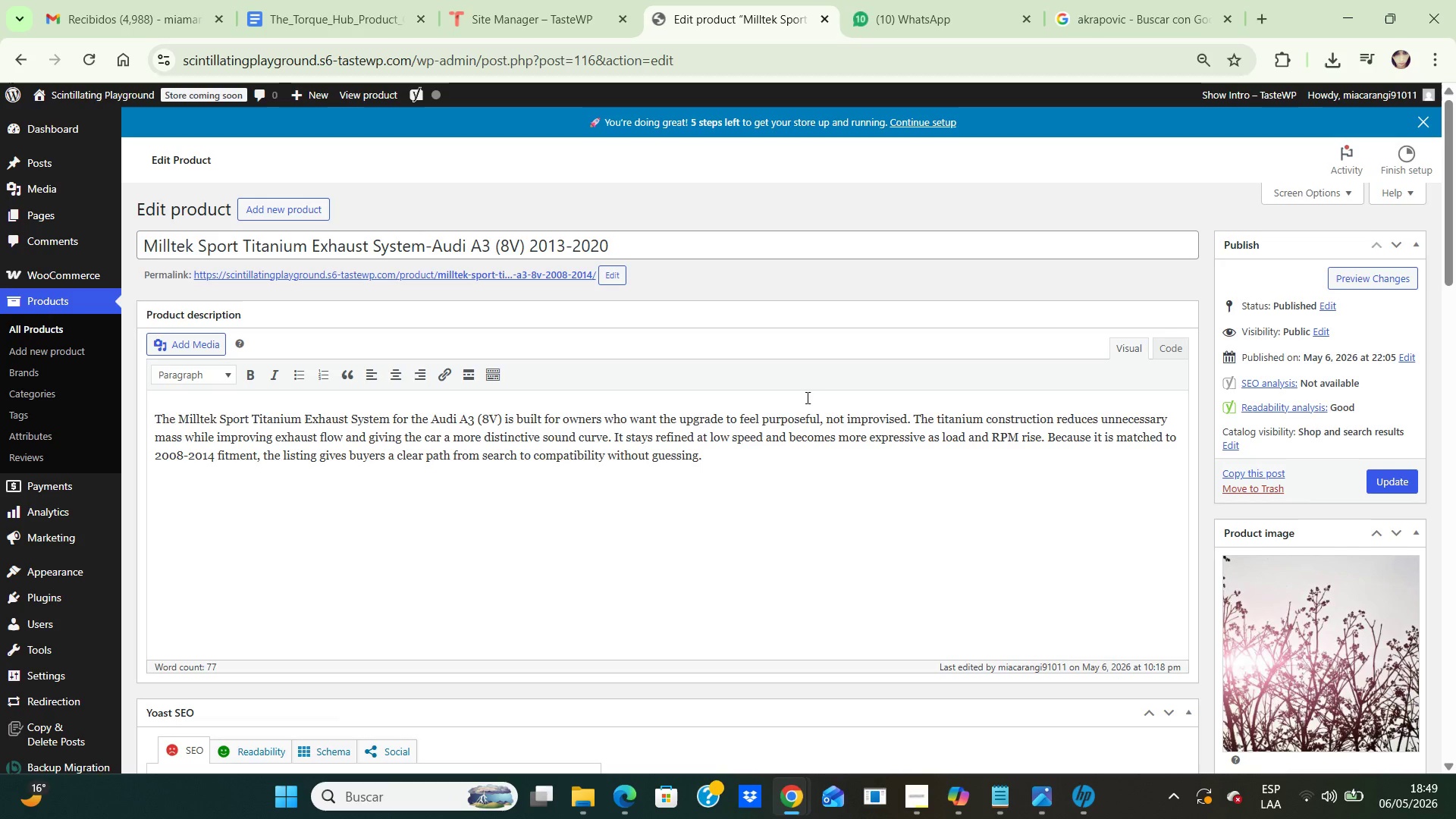 
wait(5.62)
 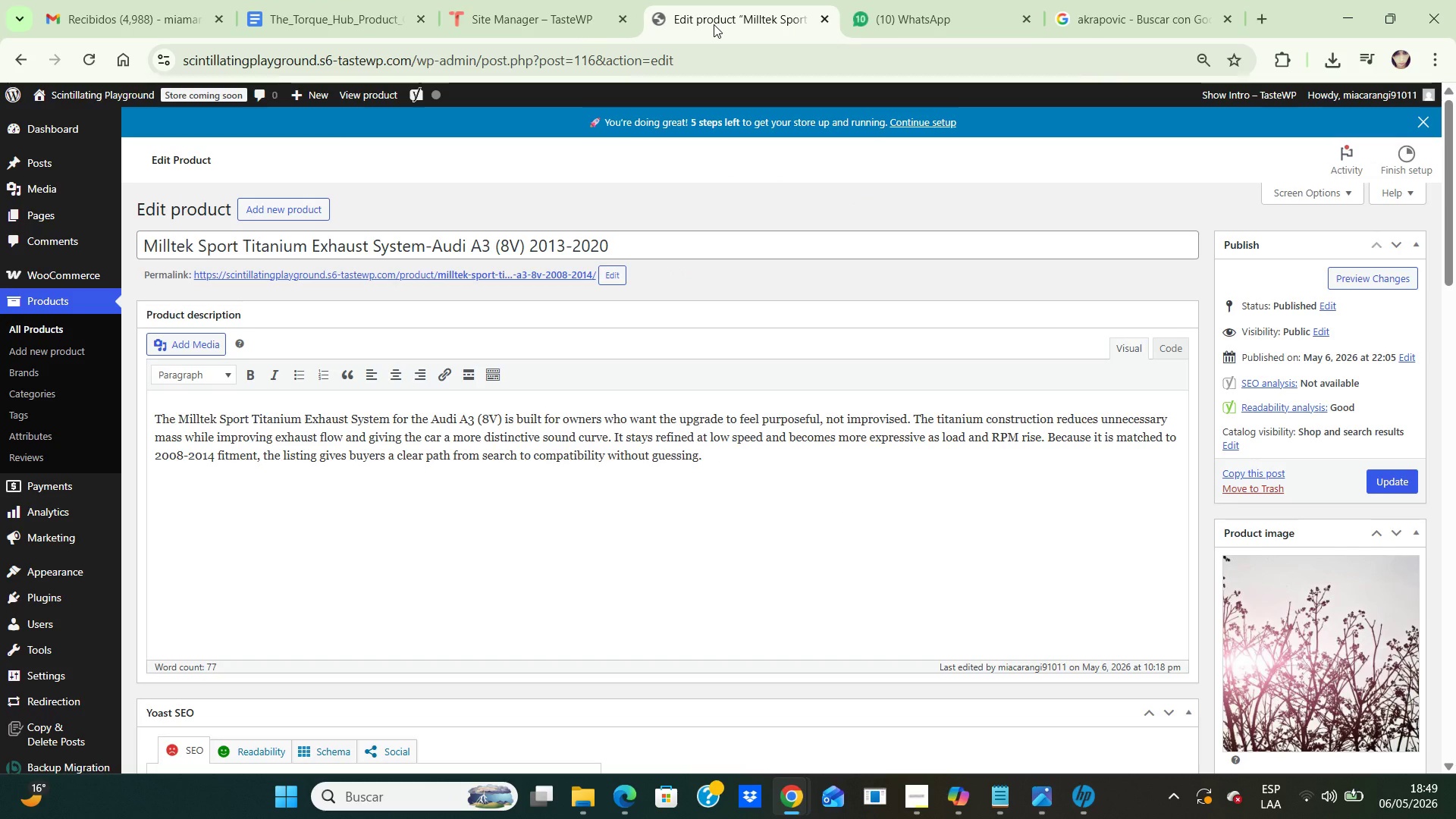 
left_click_drag(start_coordinate=[717, 469], to_coordinate=[152, 412])
 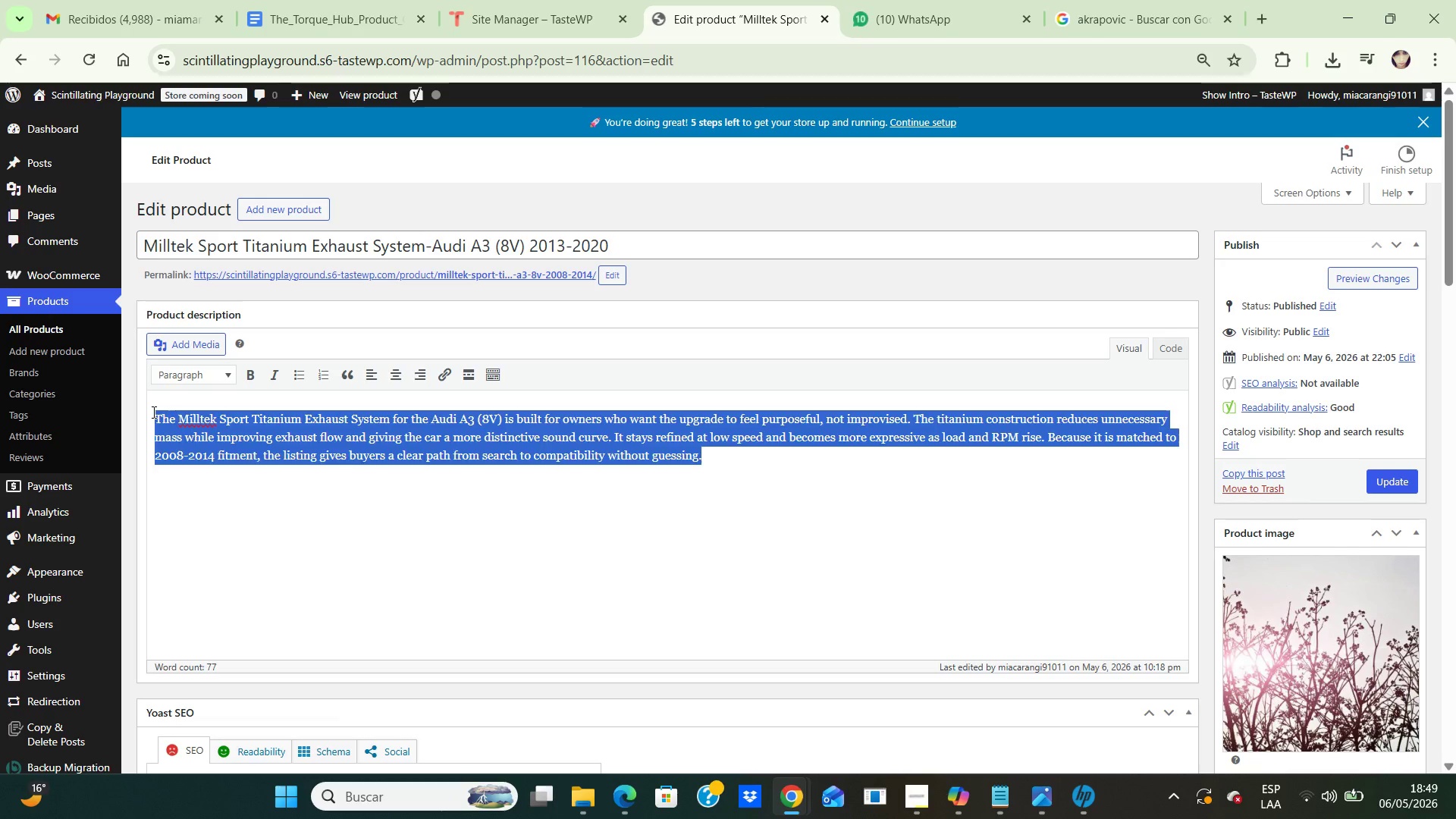 
key(Backspace)
 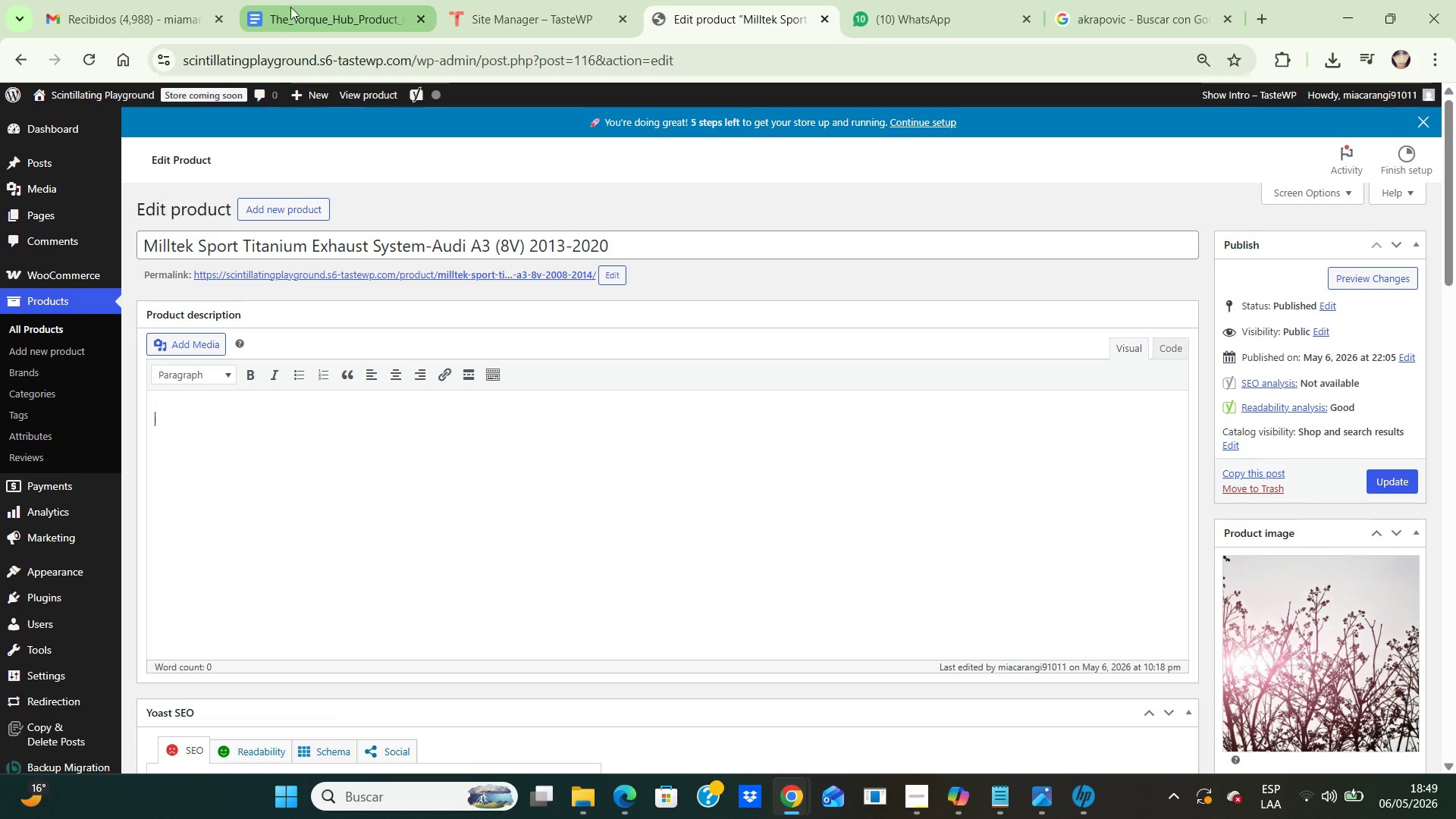 
left_click([289, 16])
 